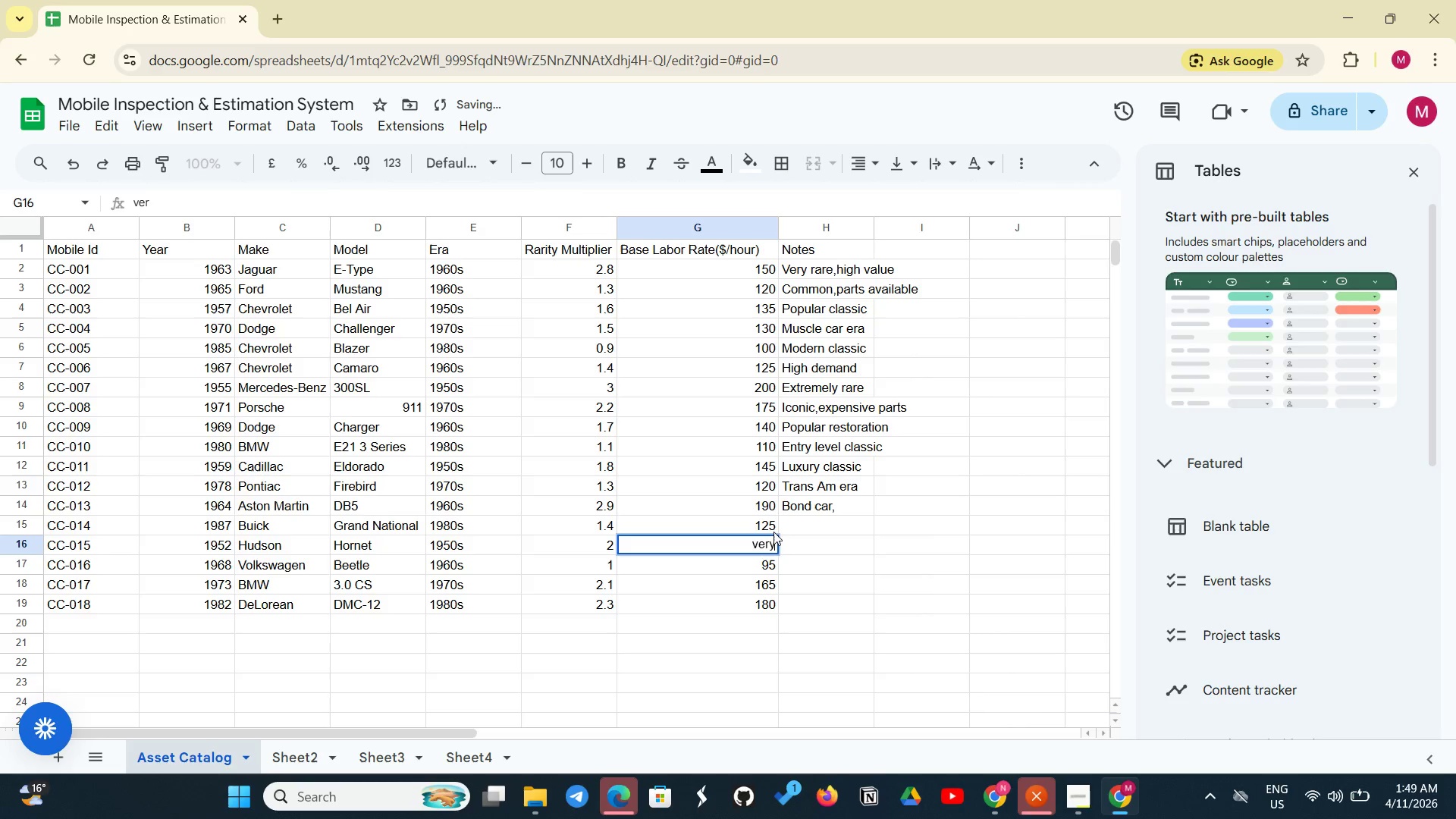 
type(y rare)
 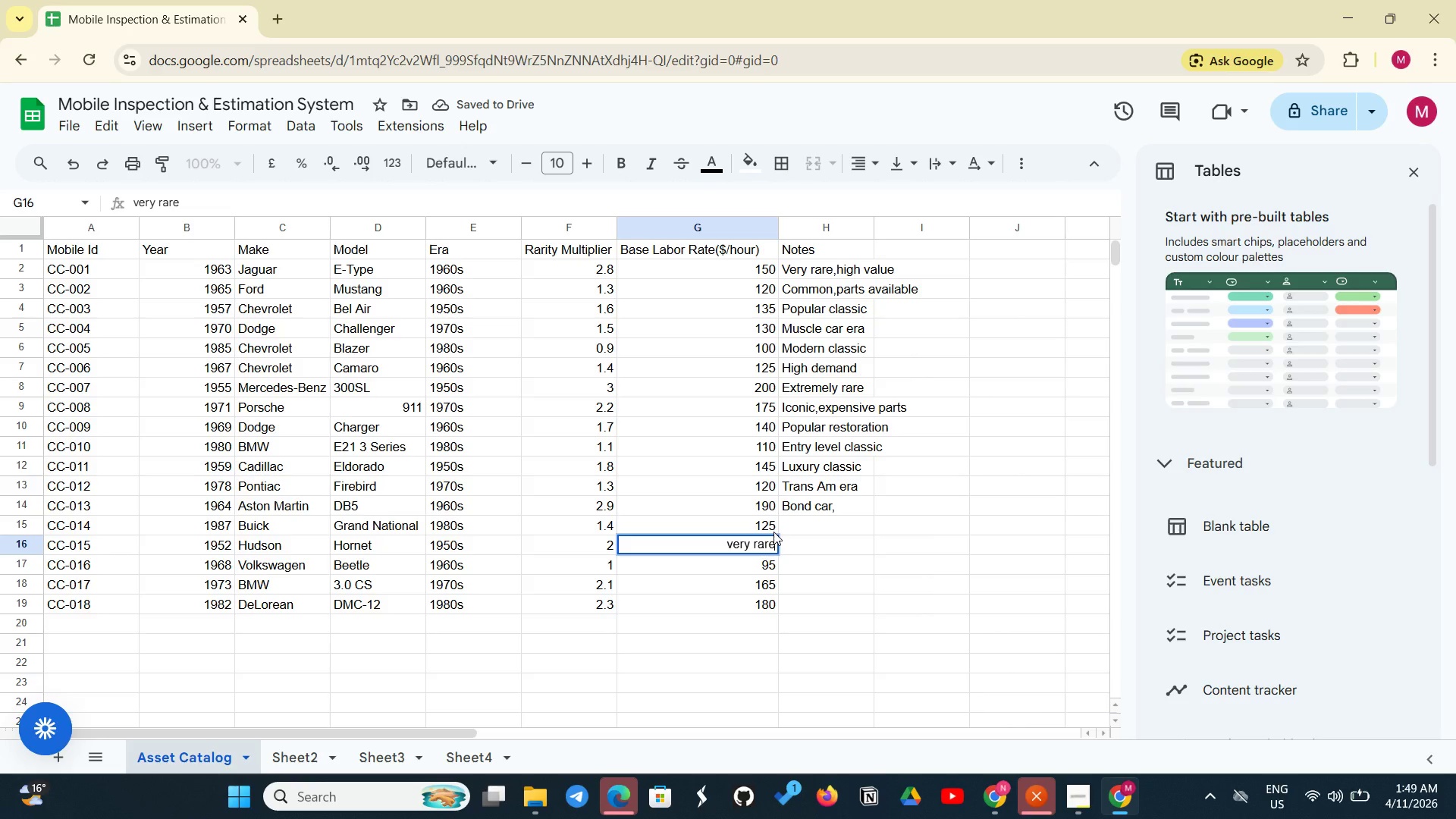 
key(Control+Z)
 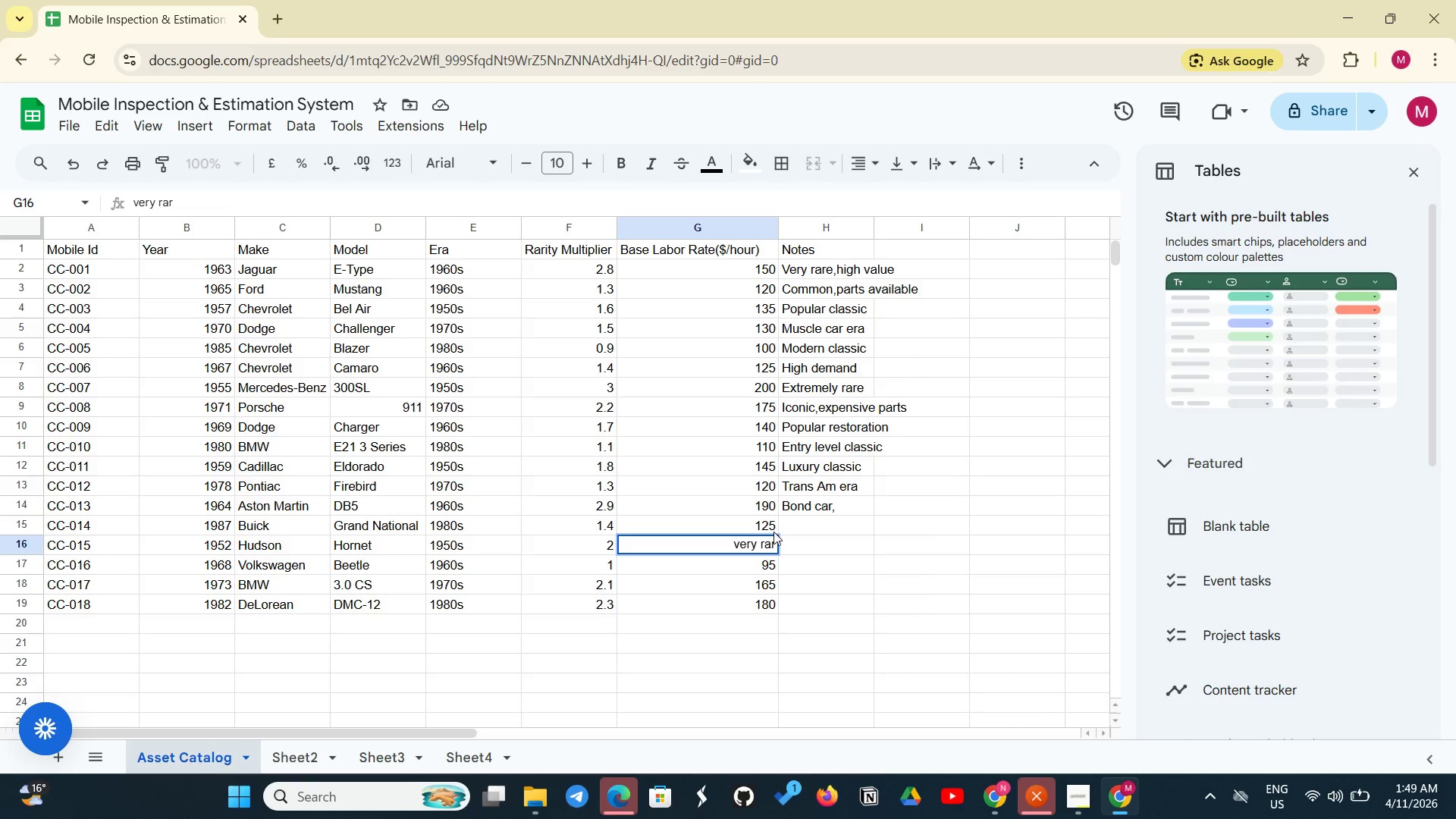 
key(Control+Z)
 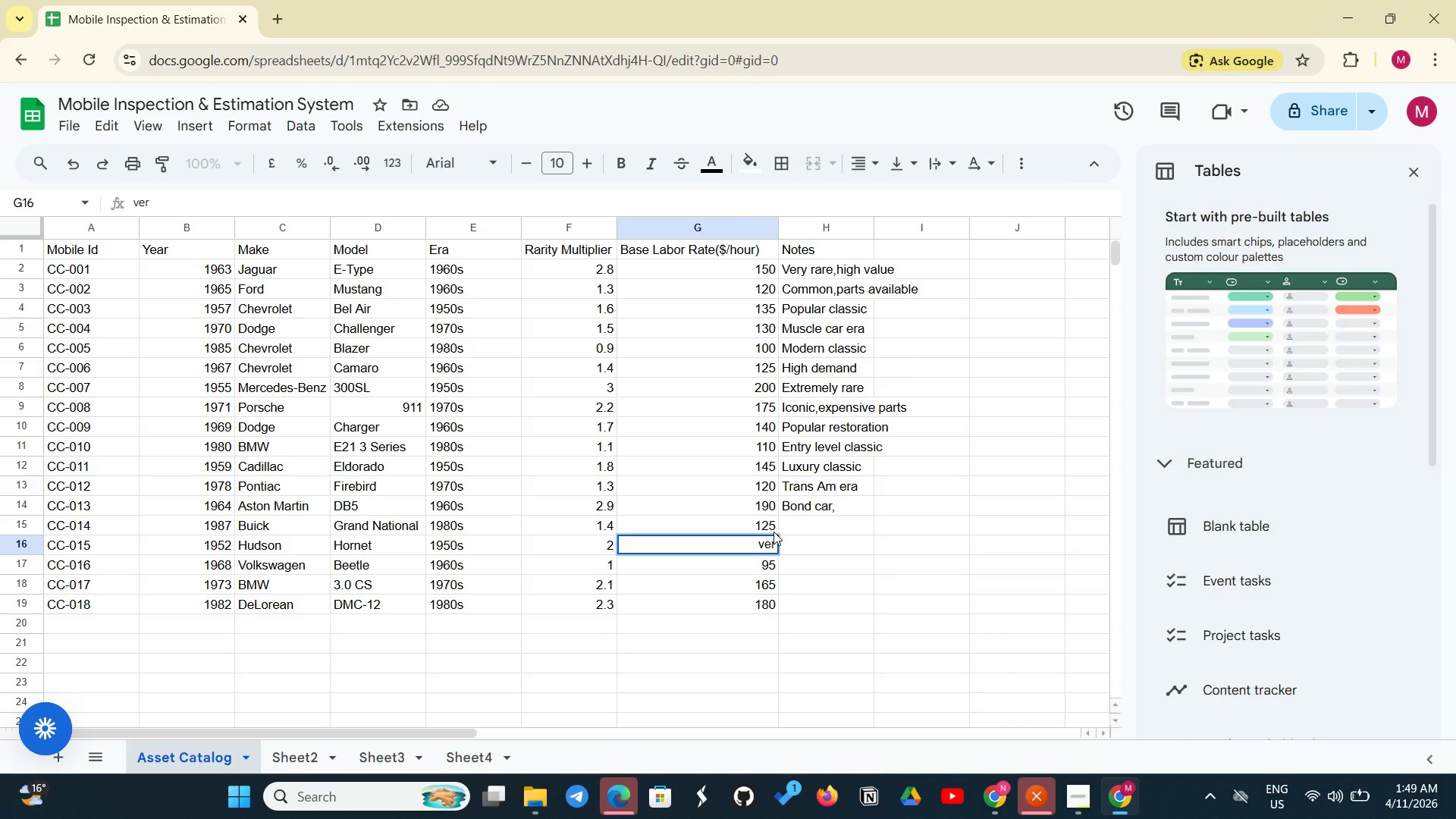 
key(Control+Z)
 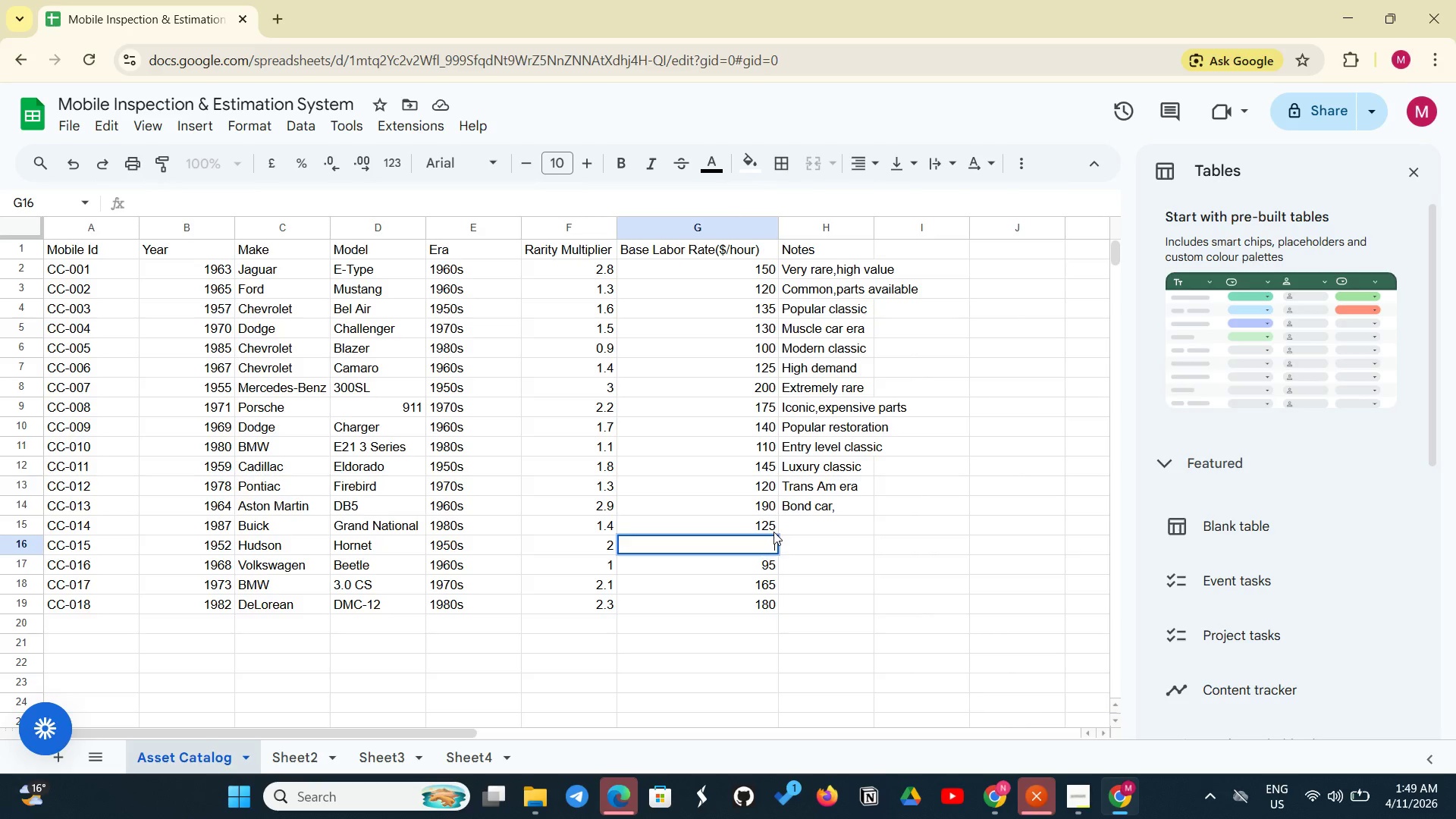 
key(Control+Z)
 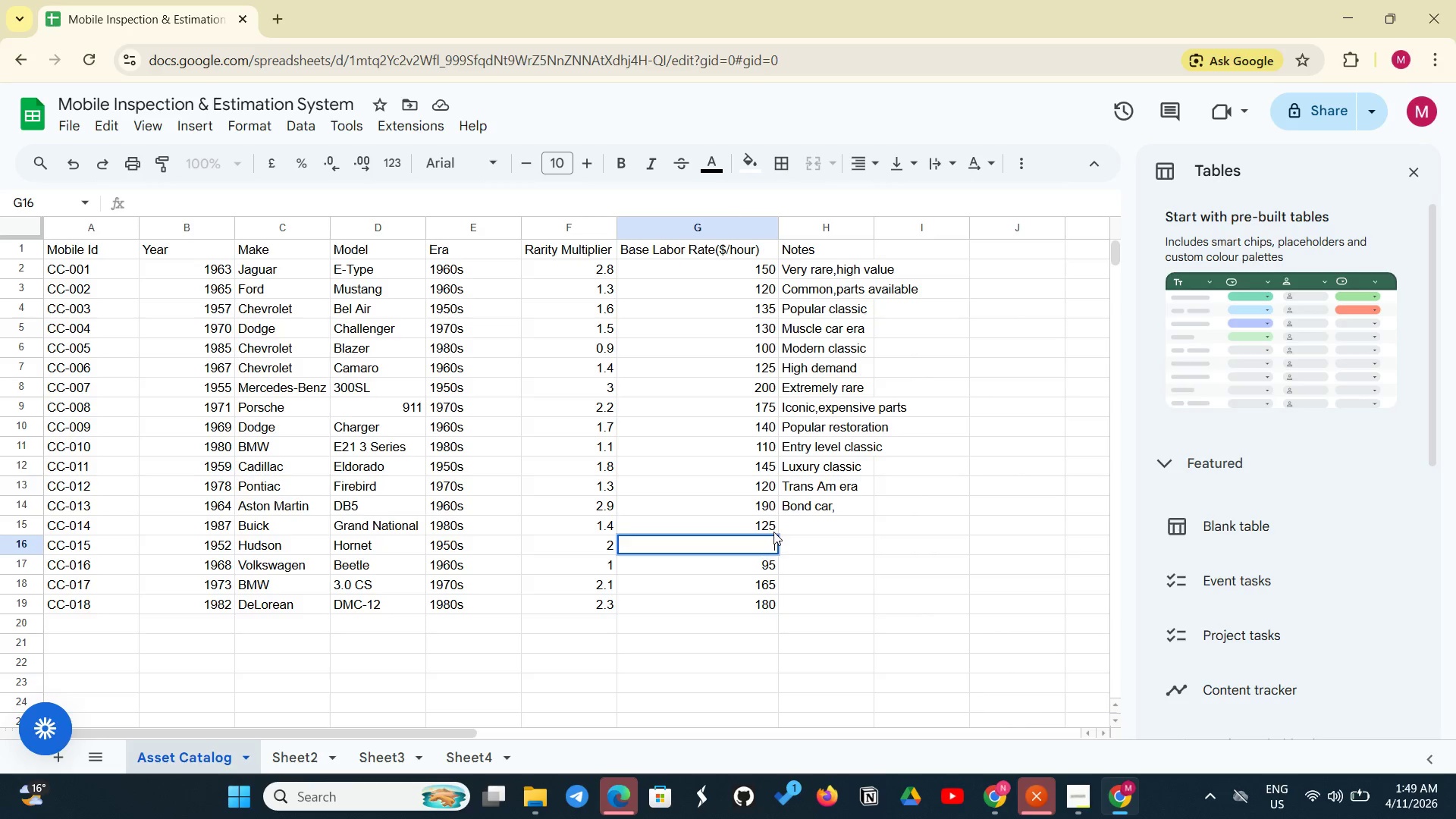 
key(Control+Z)
 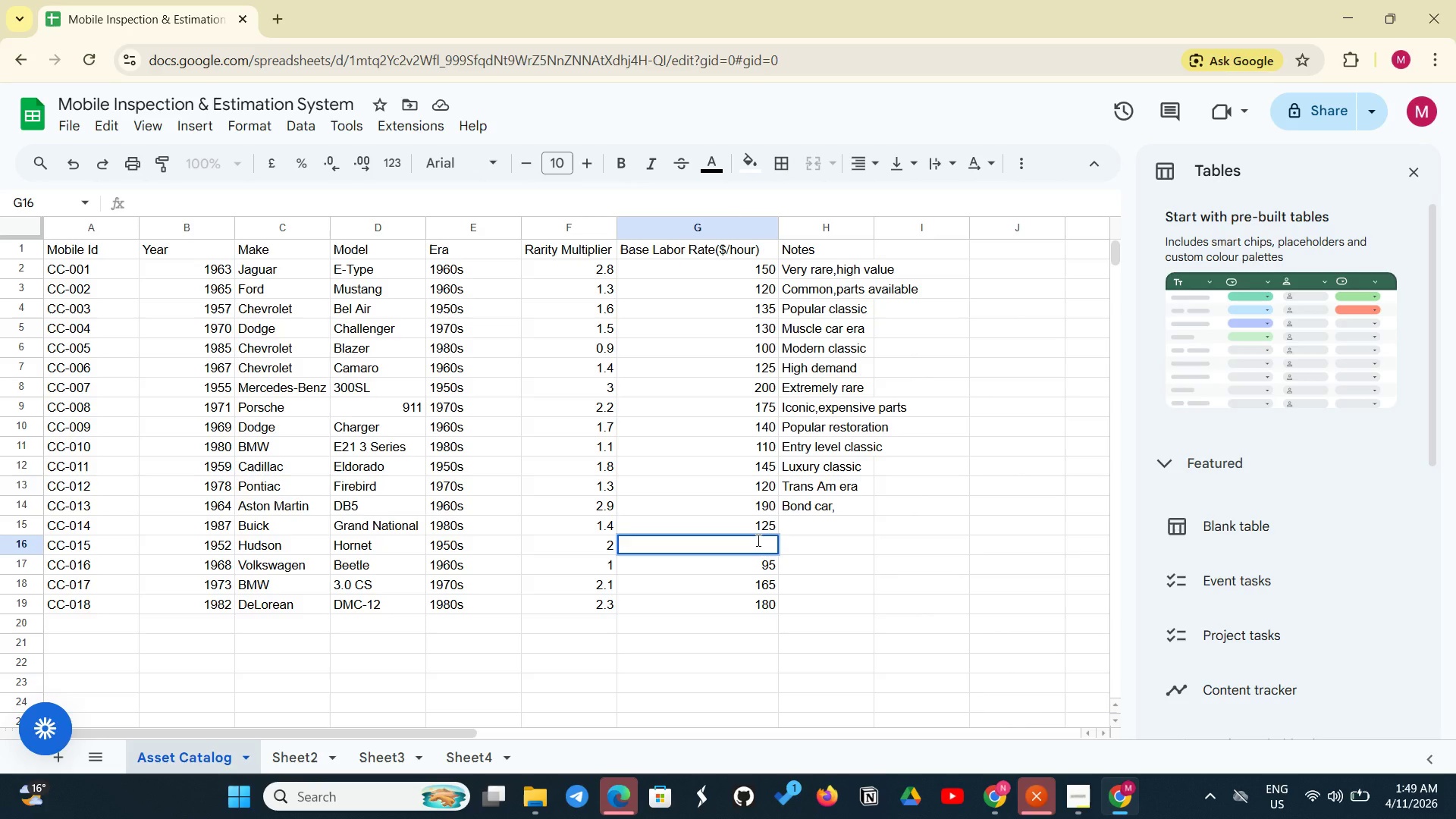 
type(155)
 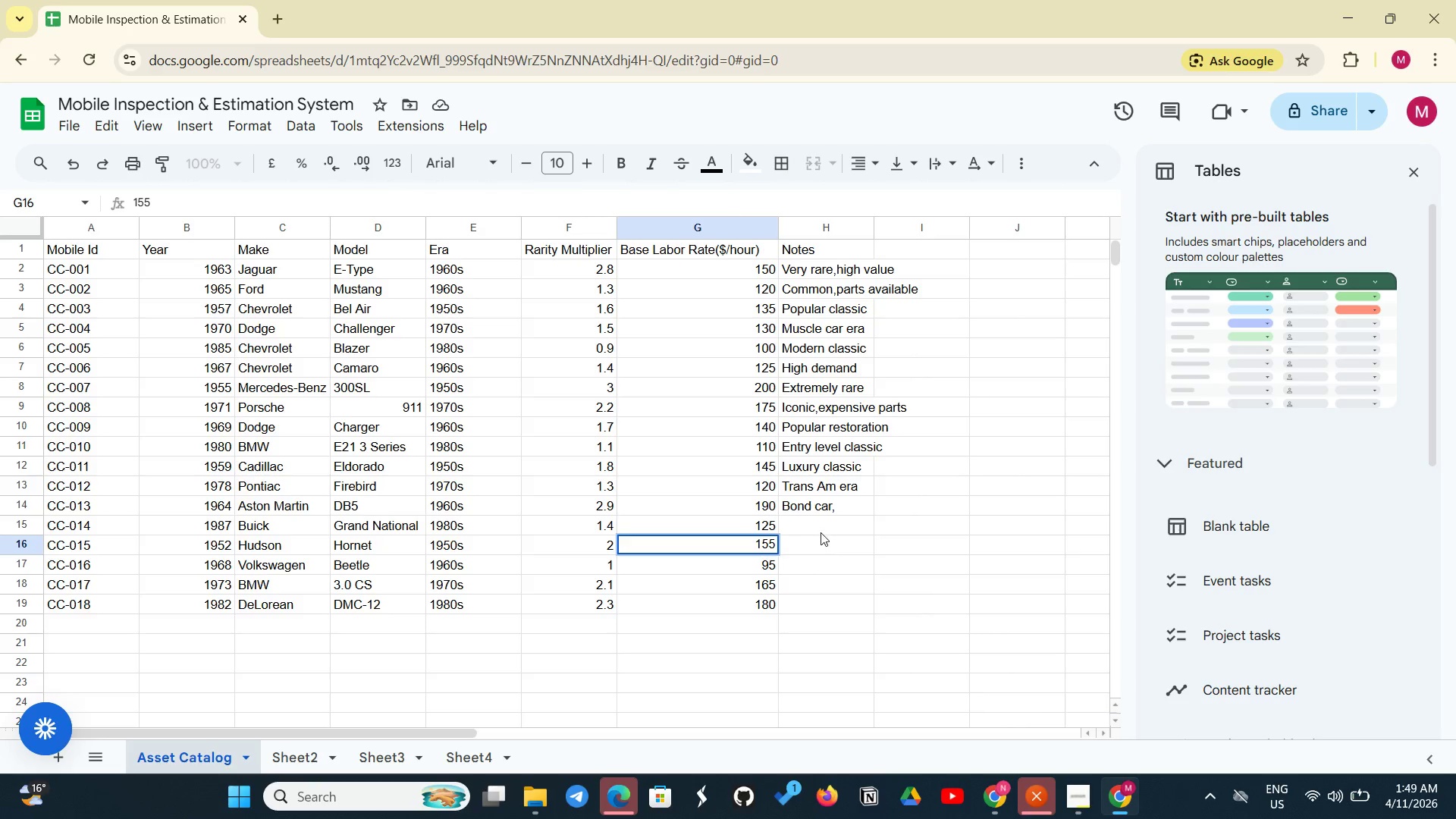 
left_click([824, 521])
 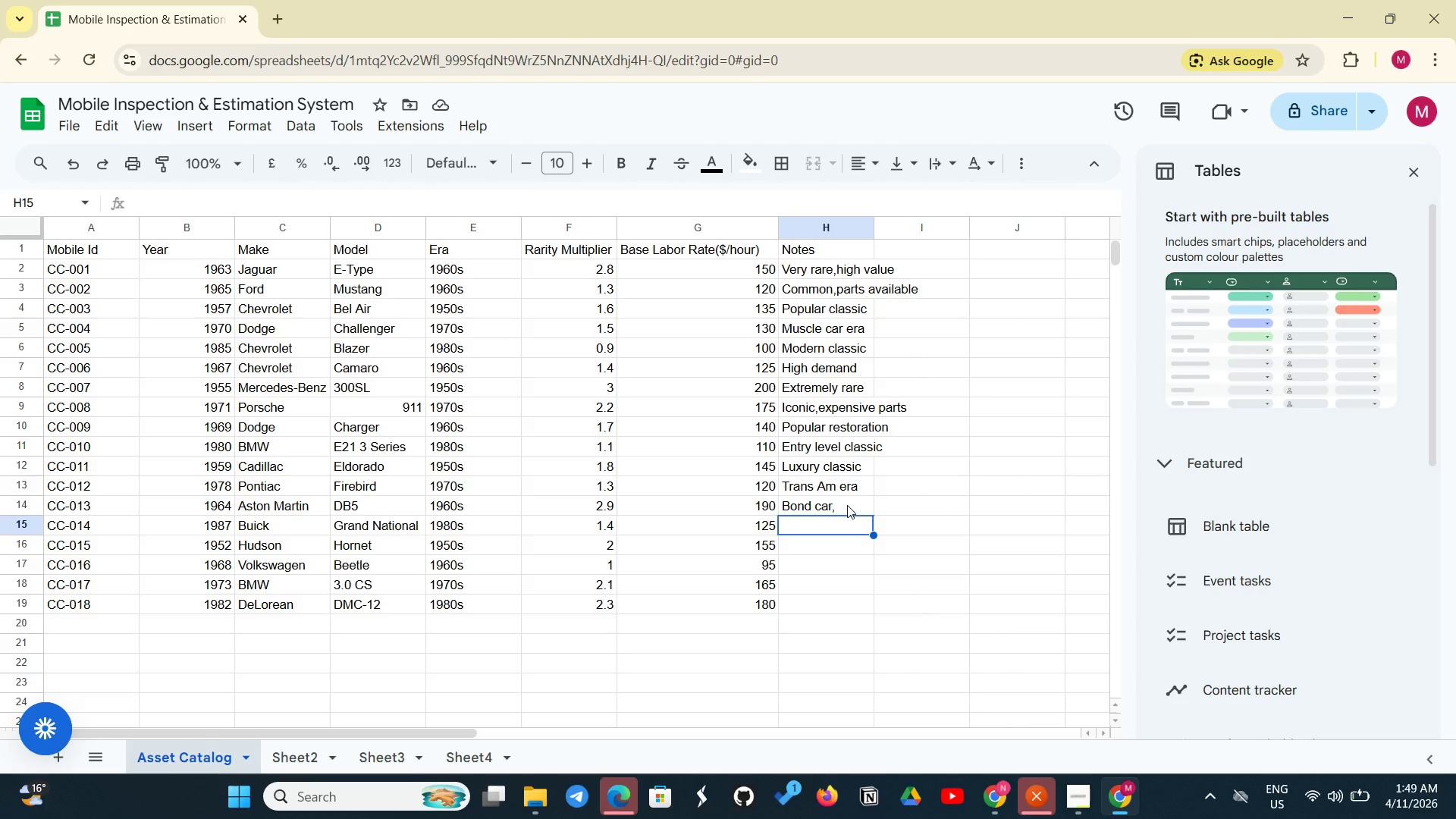 
left_click([847, 505])
 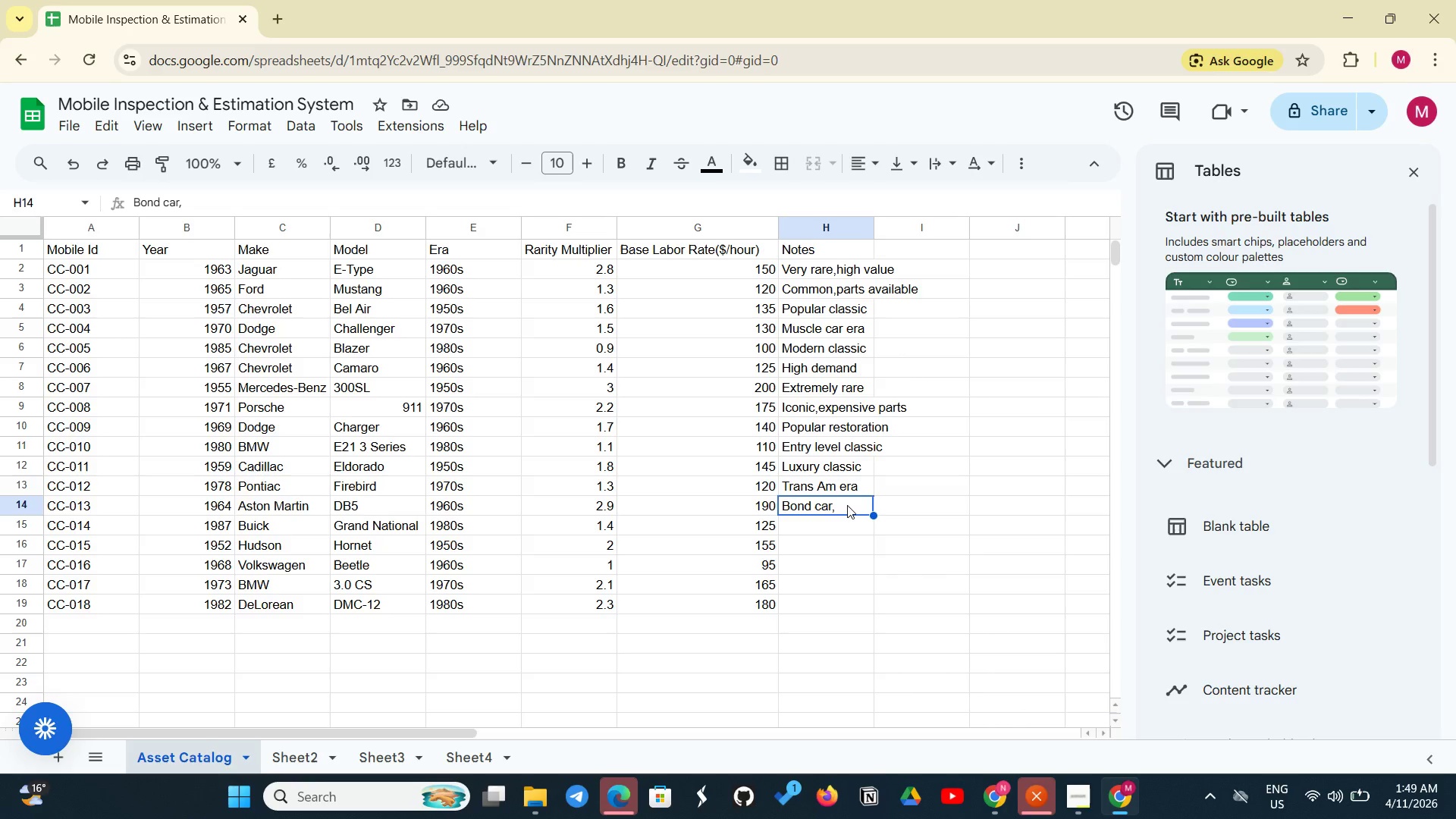 
left_click([847, 505])
 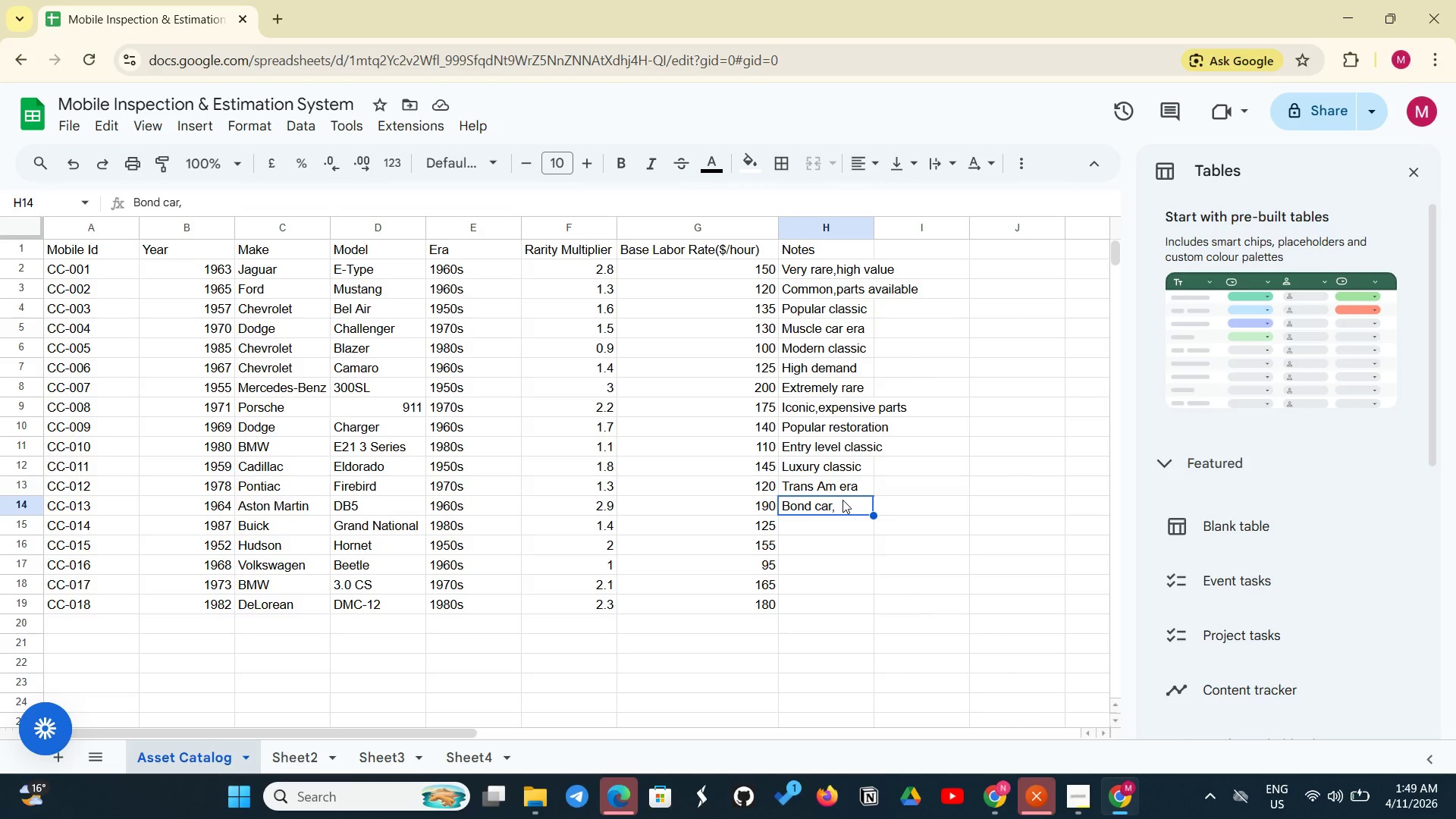 
double_click([843, 500])
 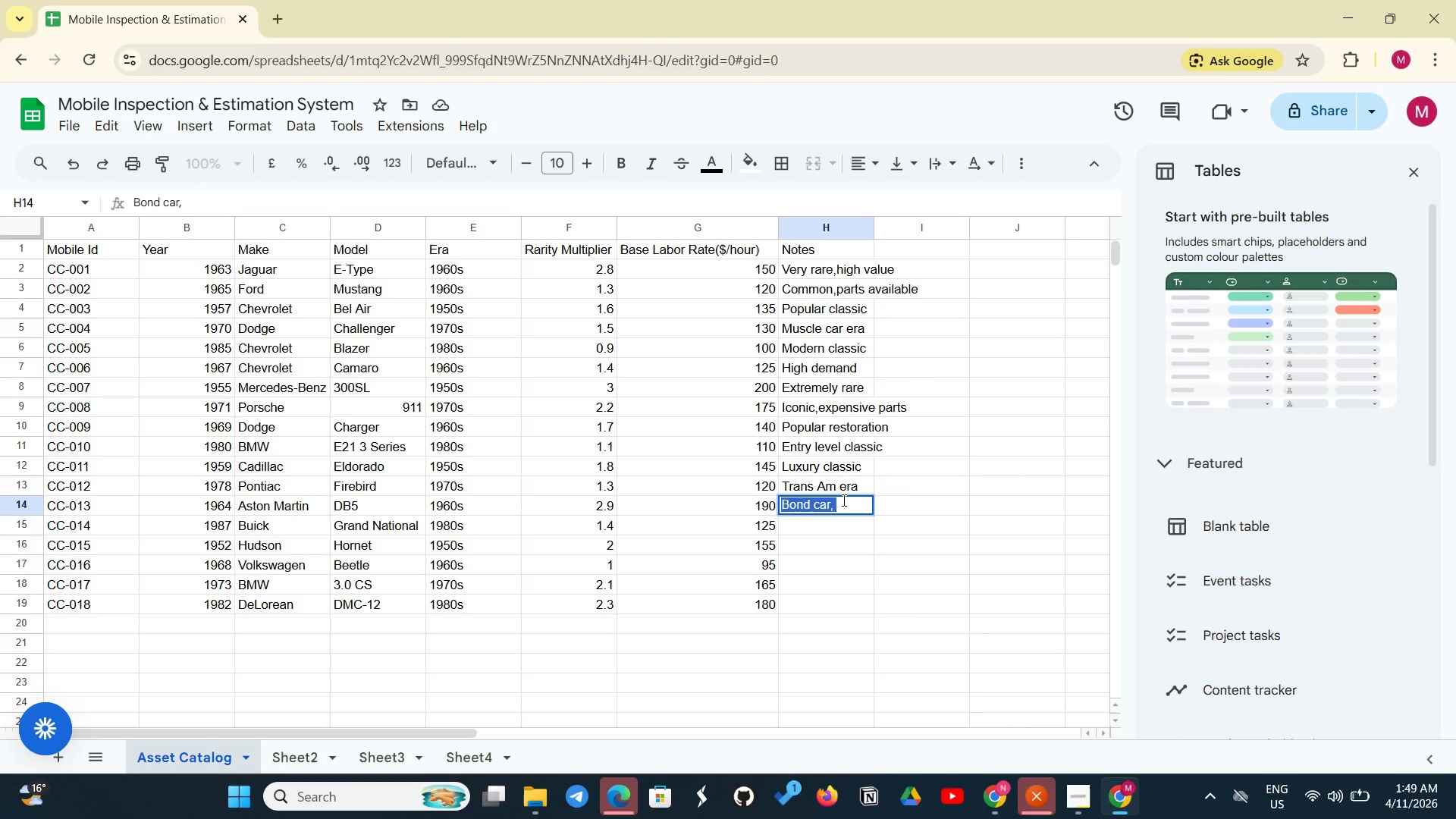 
triple_click([843, 500])
 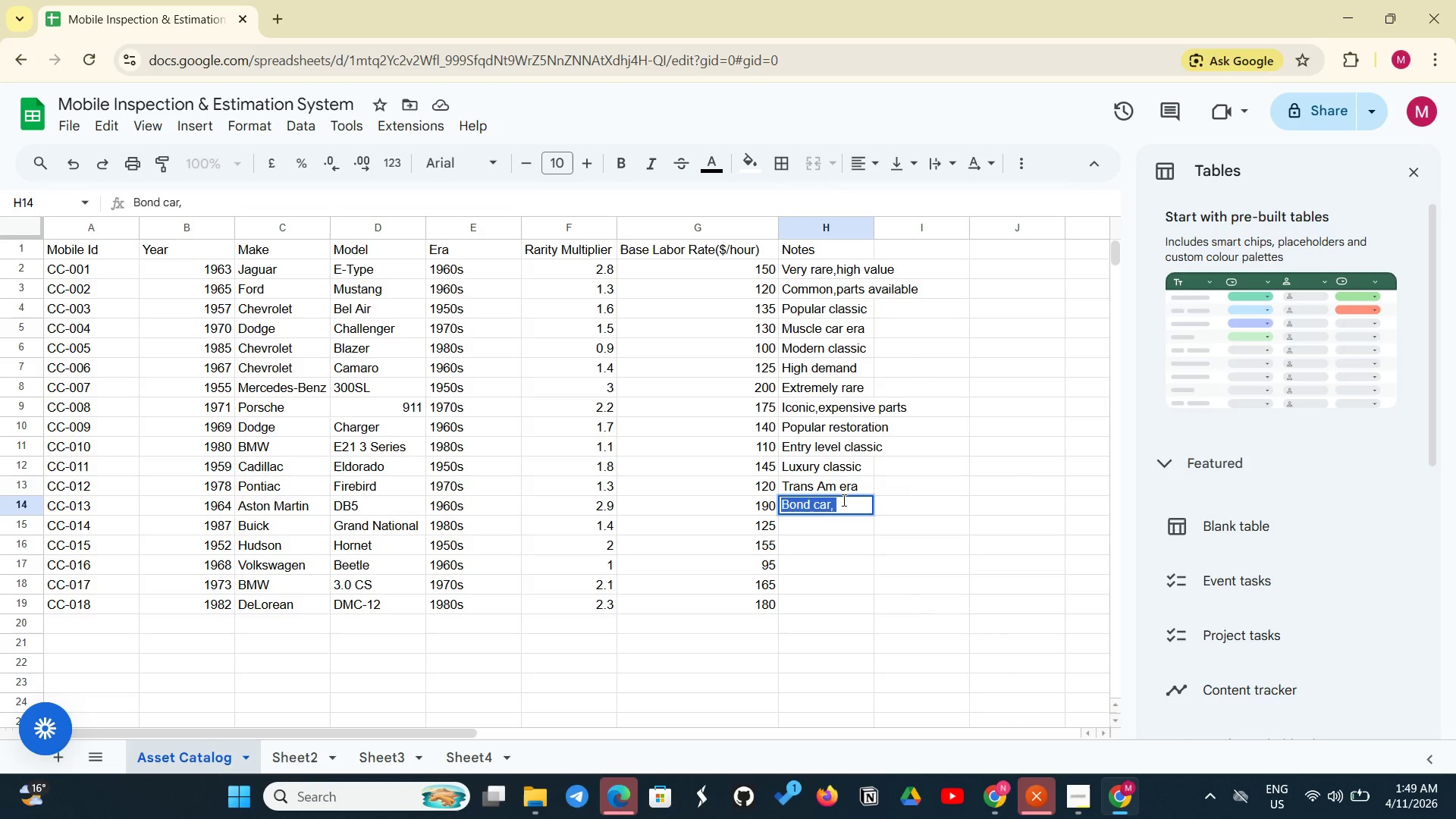 
triple_click([843, 500])
 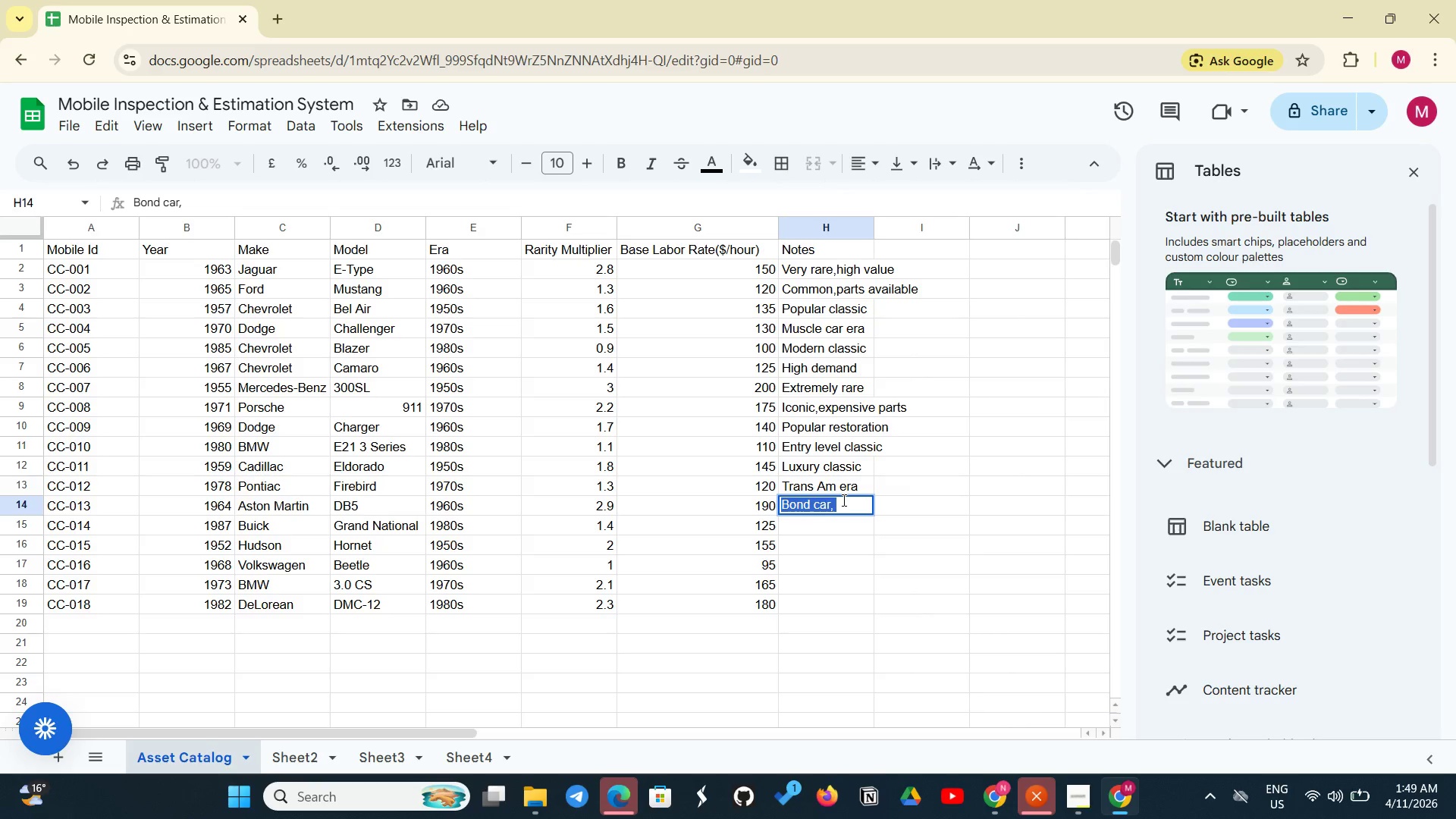 
triple_click([843, 500])
 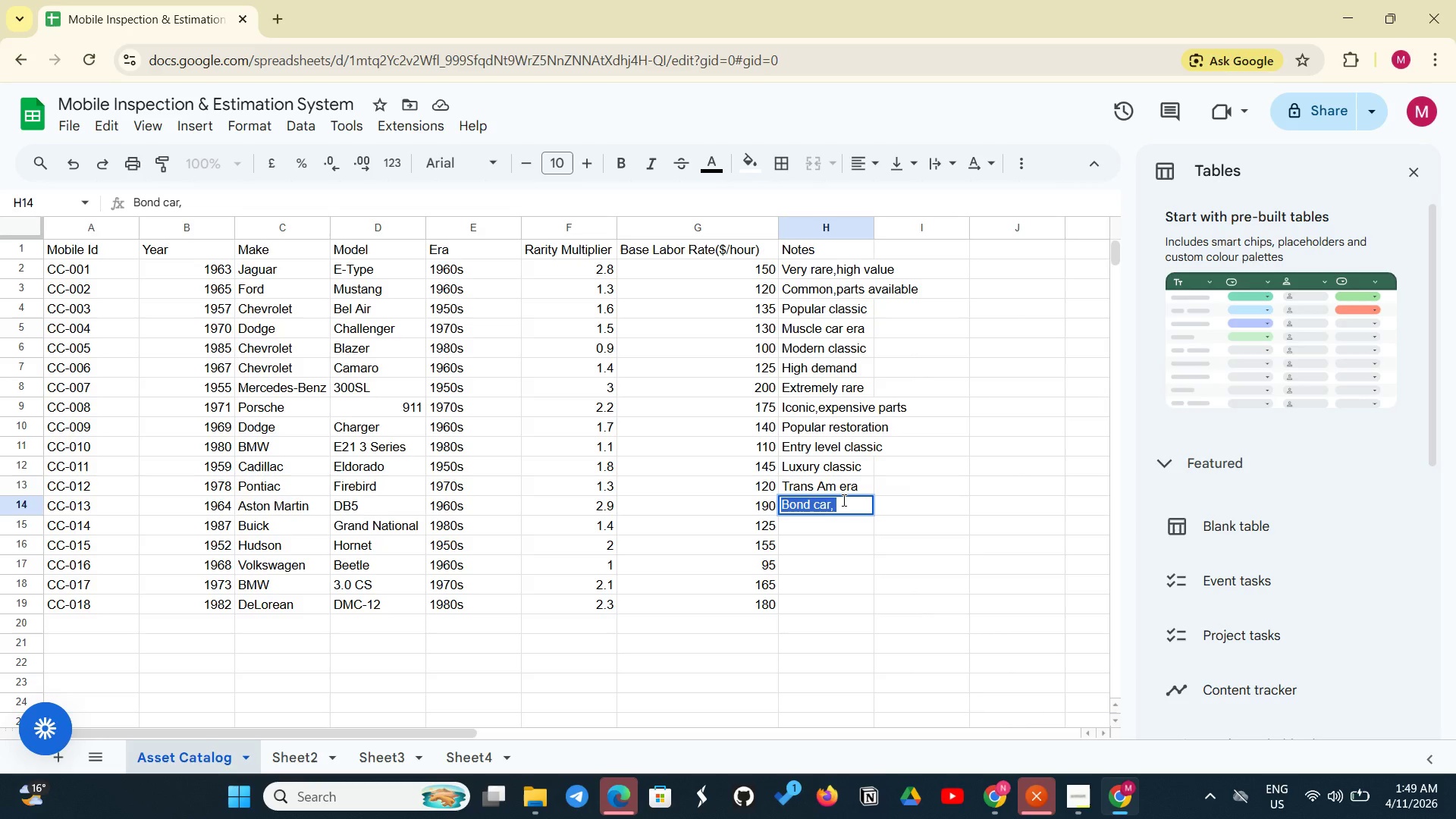 
left_click([843, 500])
 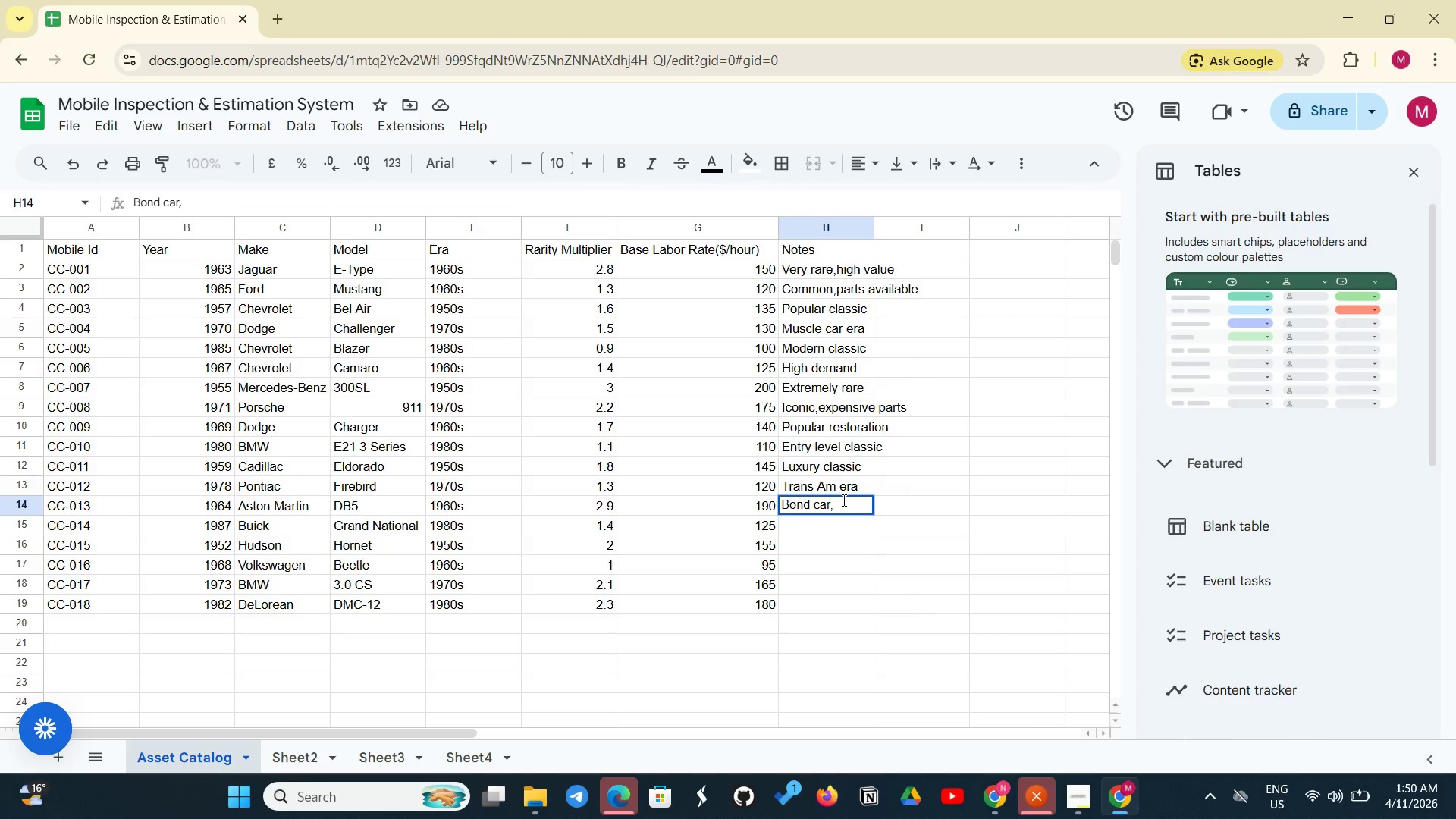 
type(very rare)
 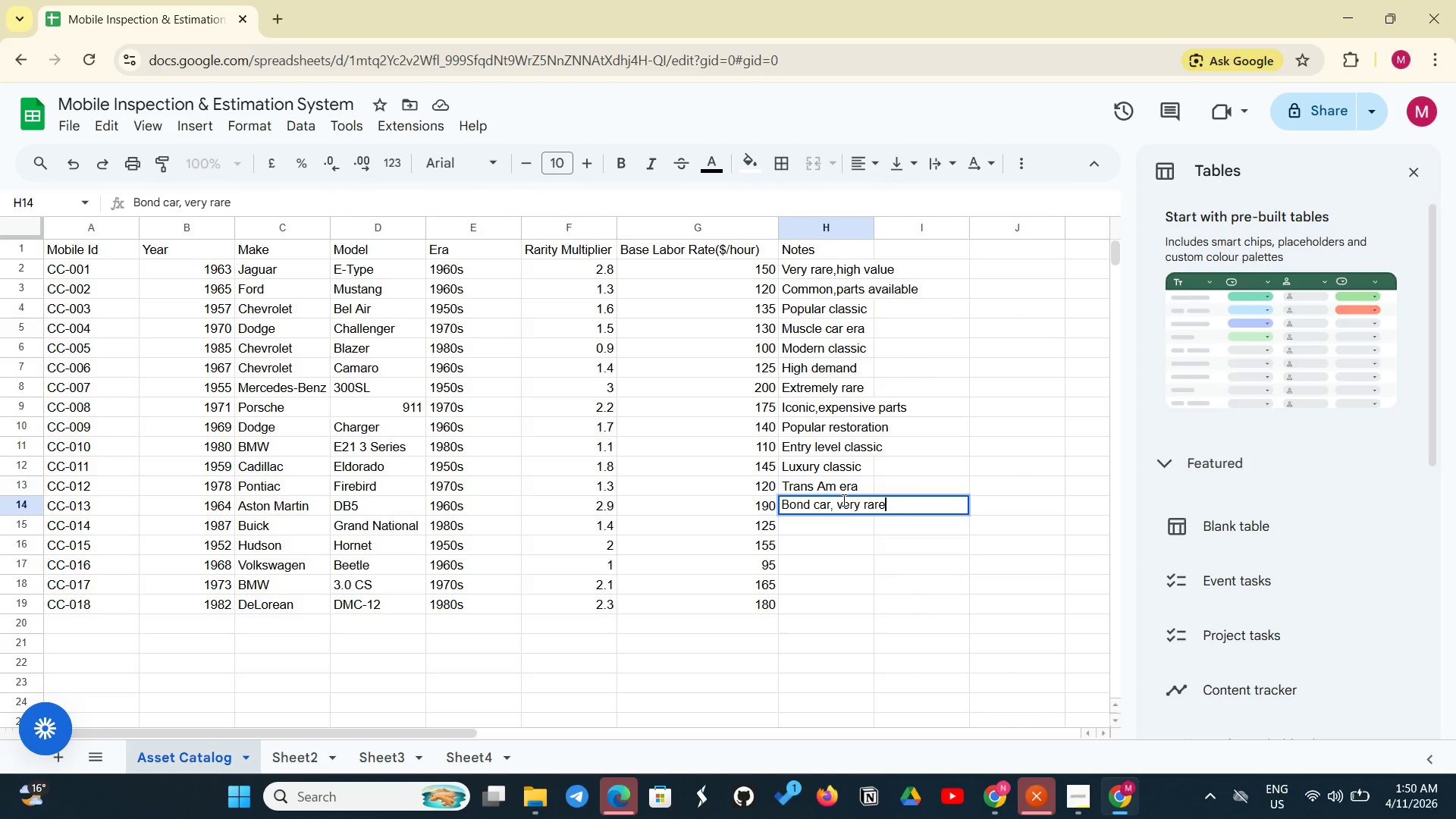 
key(Enter)
 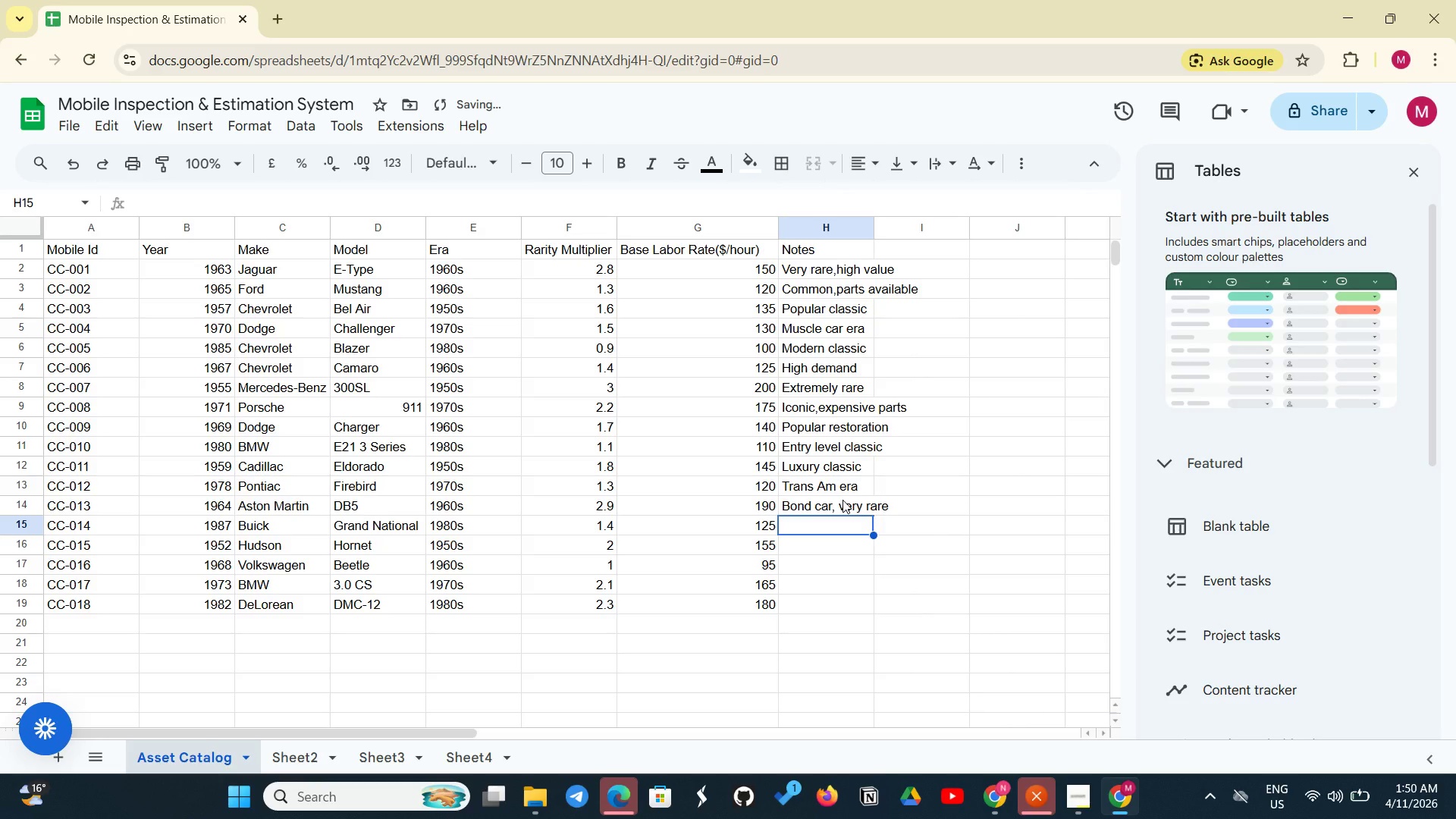 
type(Tubocharged icon)
 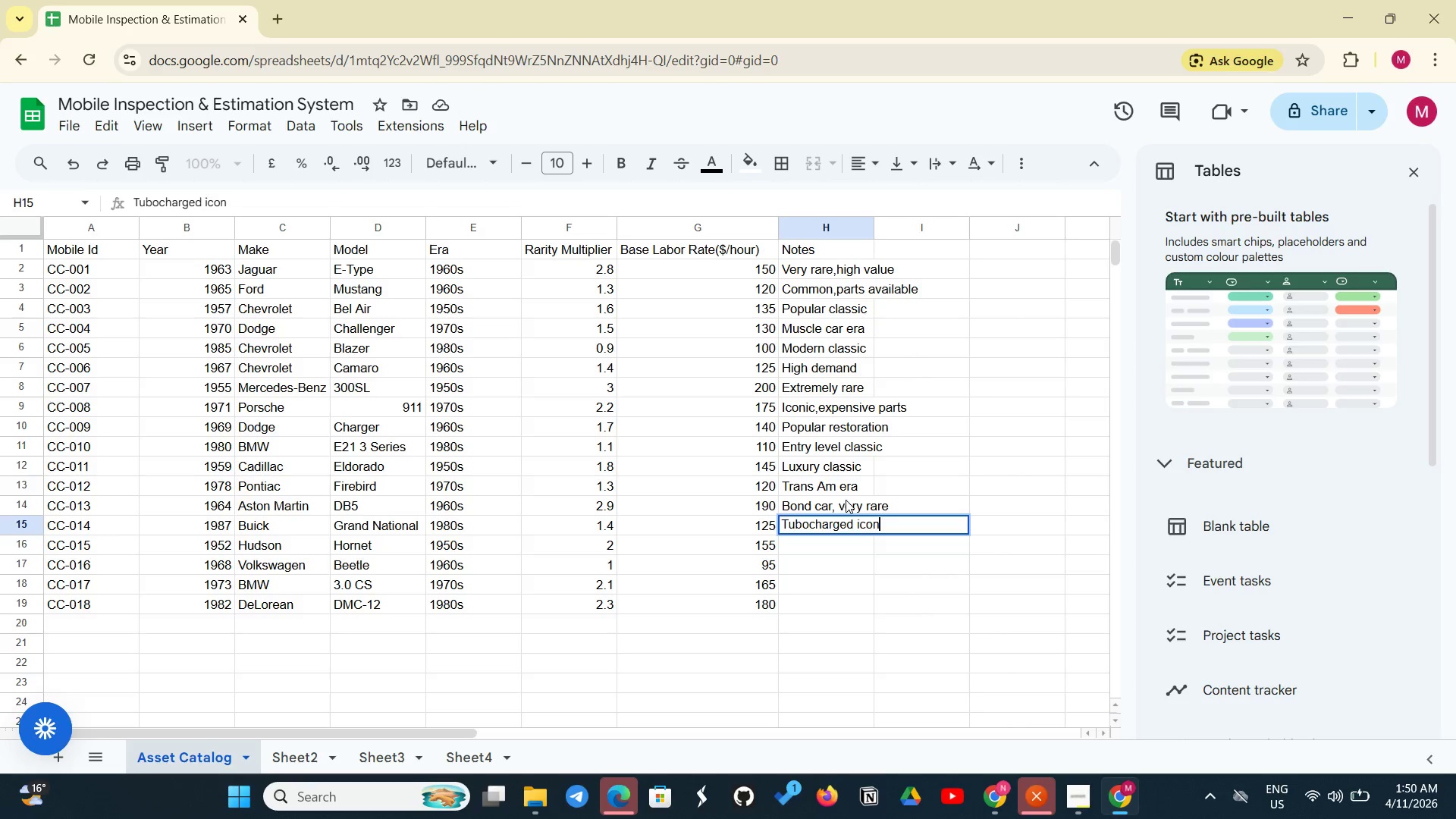 
key(Enter)
 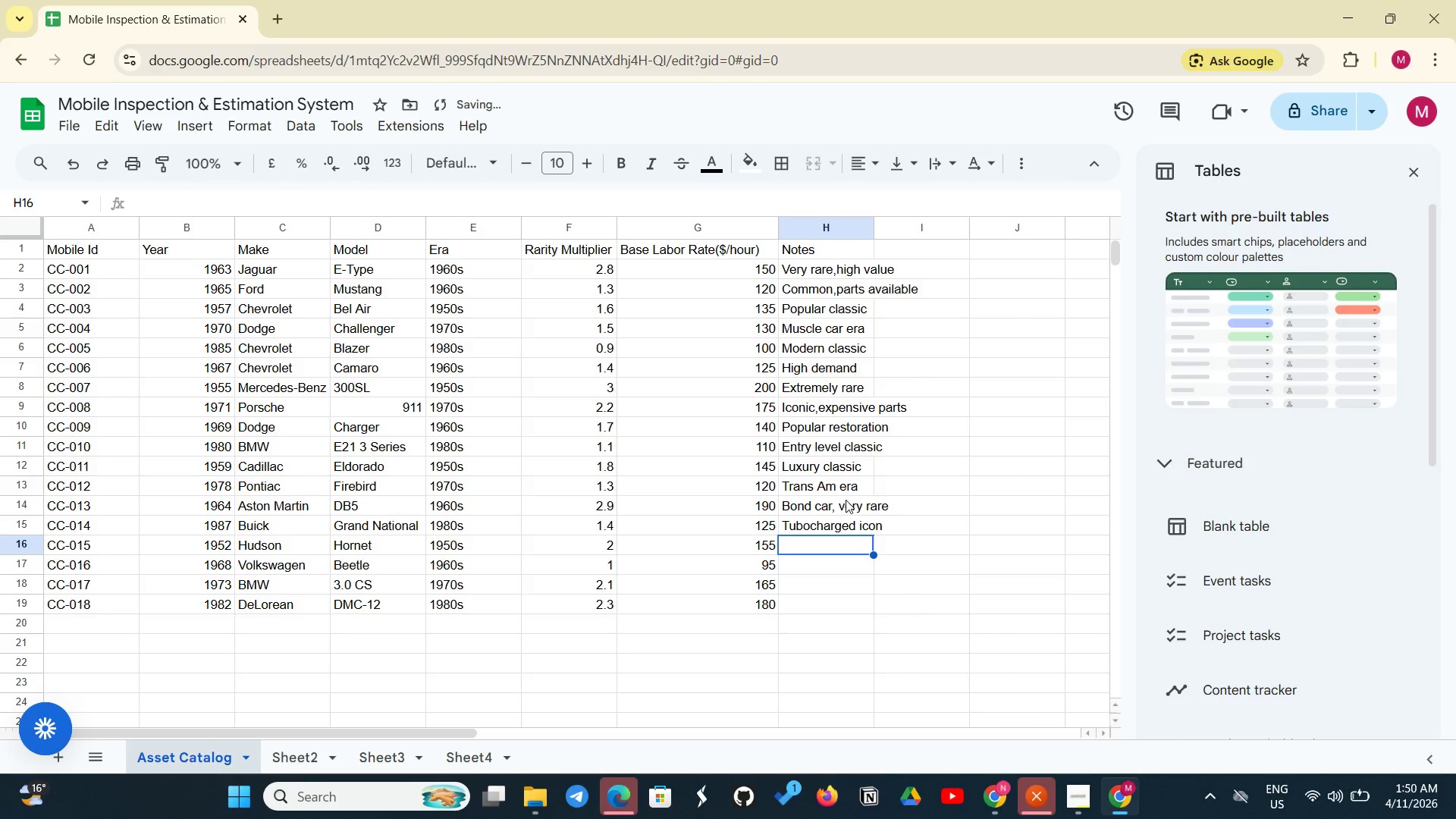 
type(Obscure classic)
 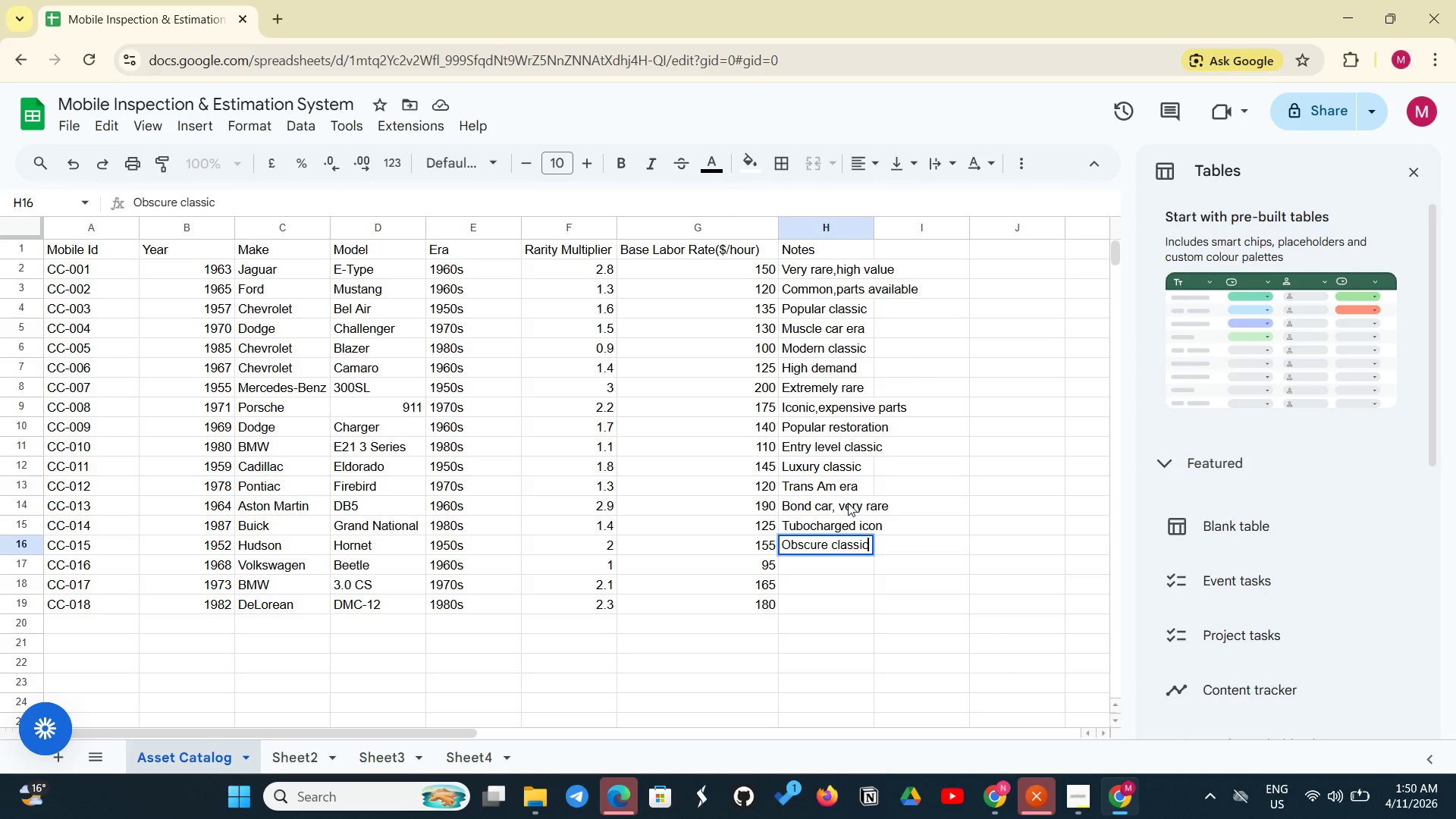 
key(Enter)
 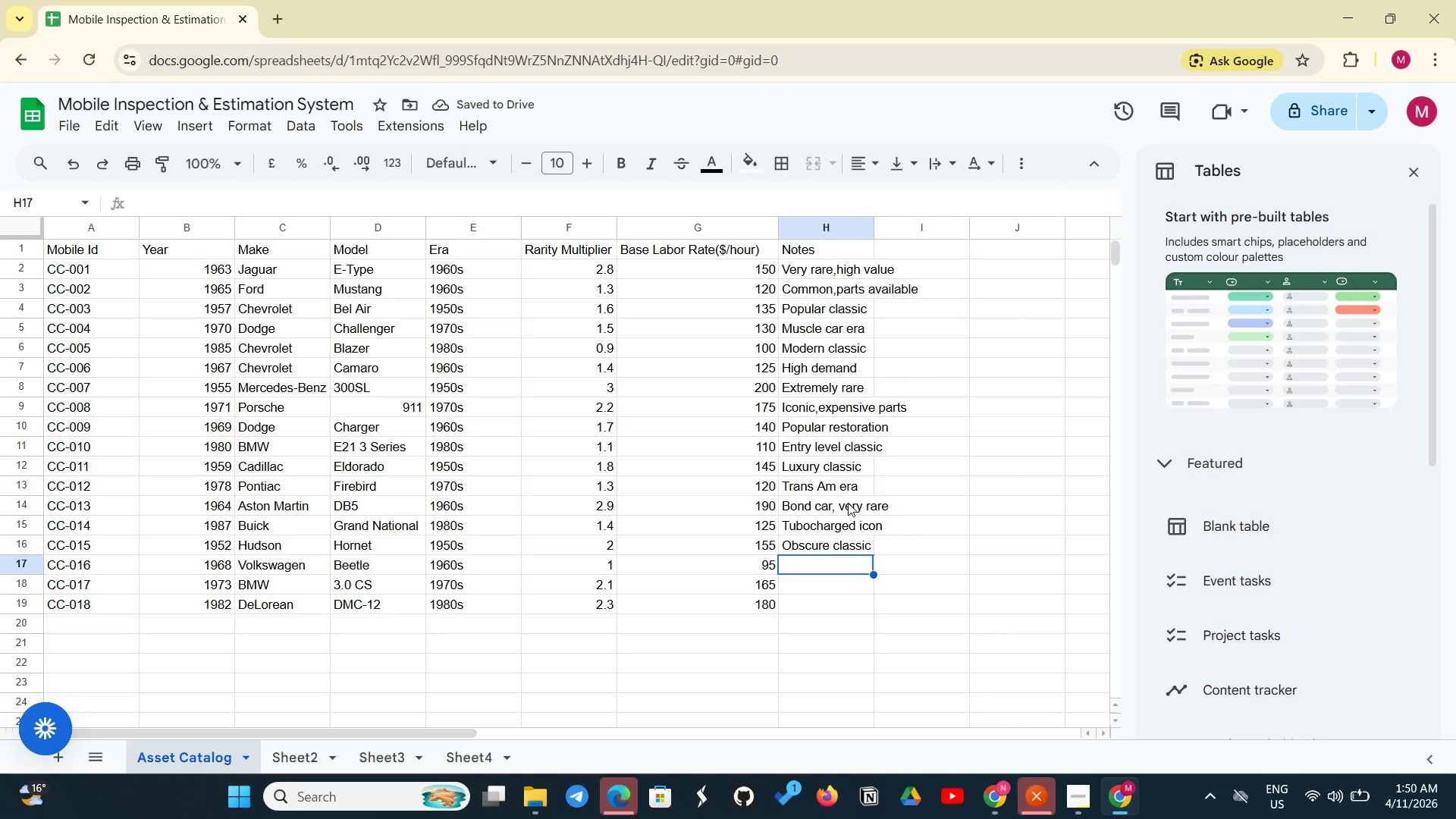 
type(Very common)
 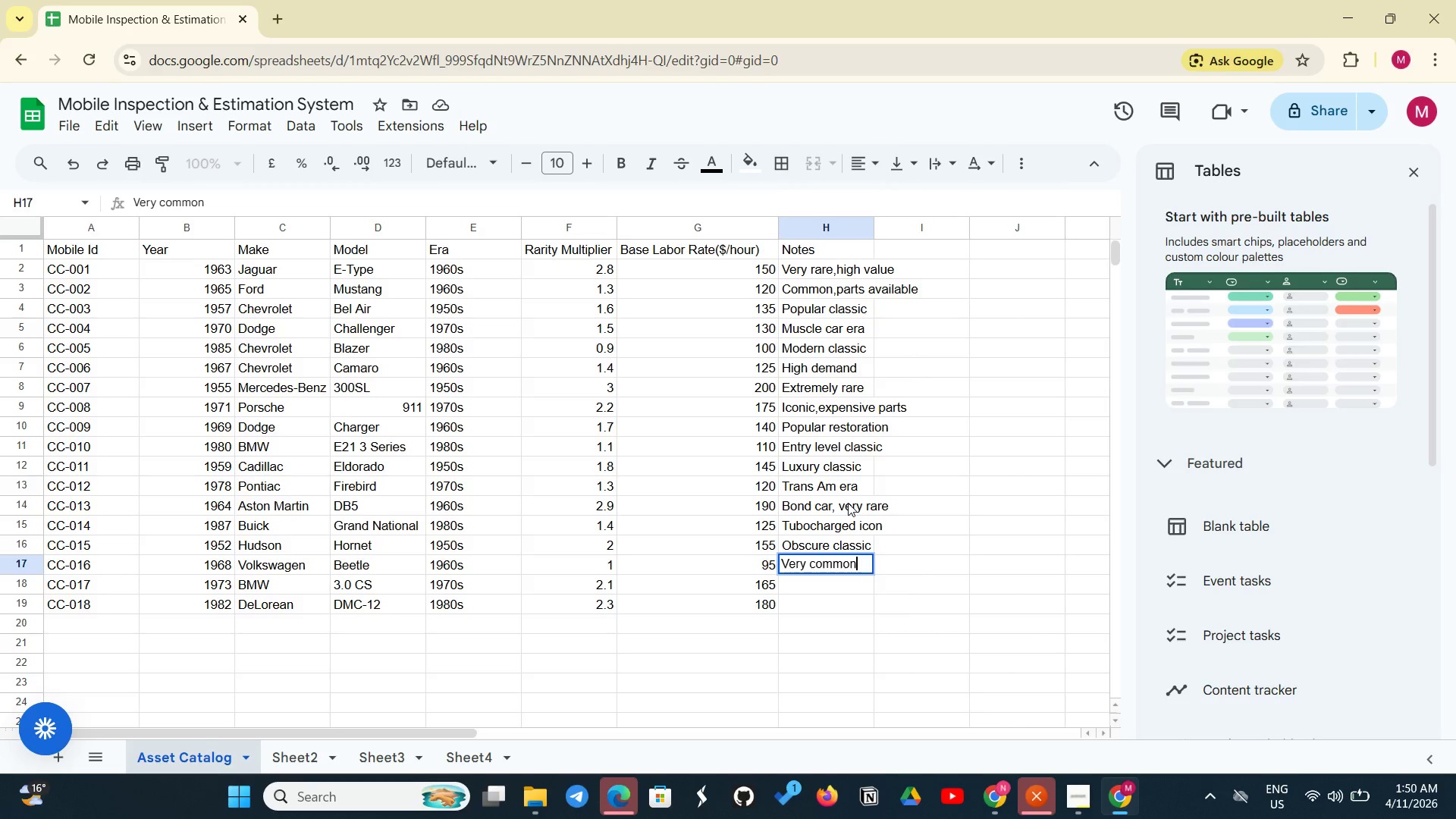 
key(Enter)
 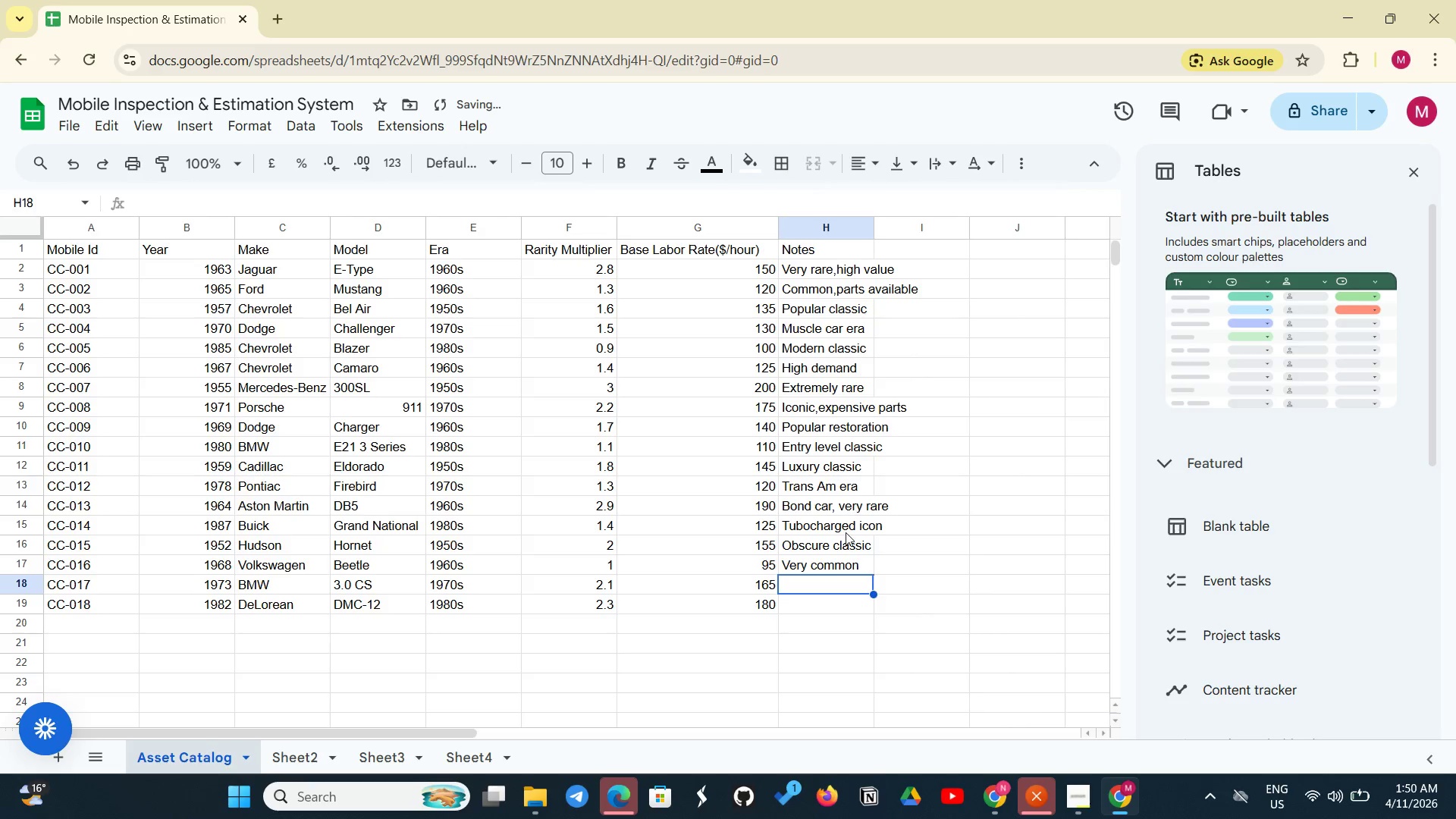 
type(Rare co)
 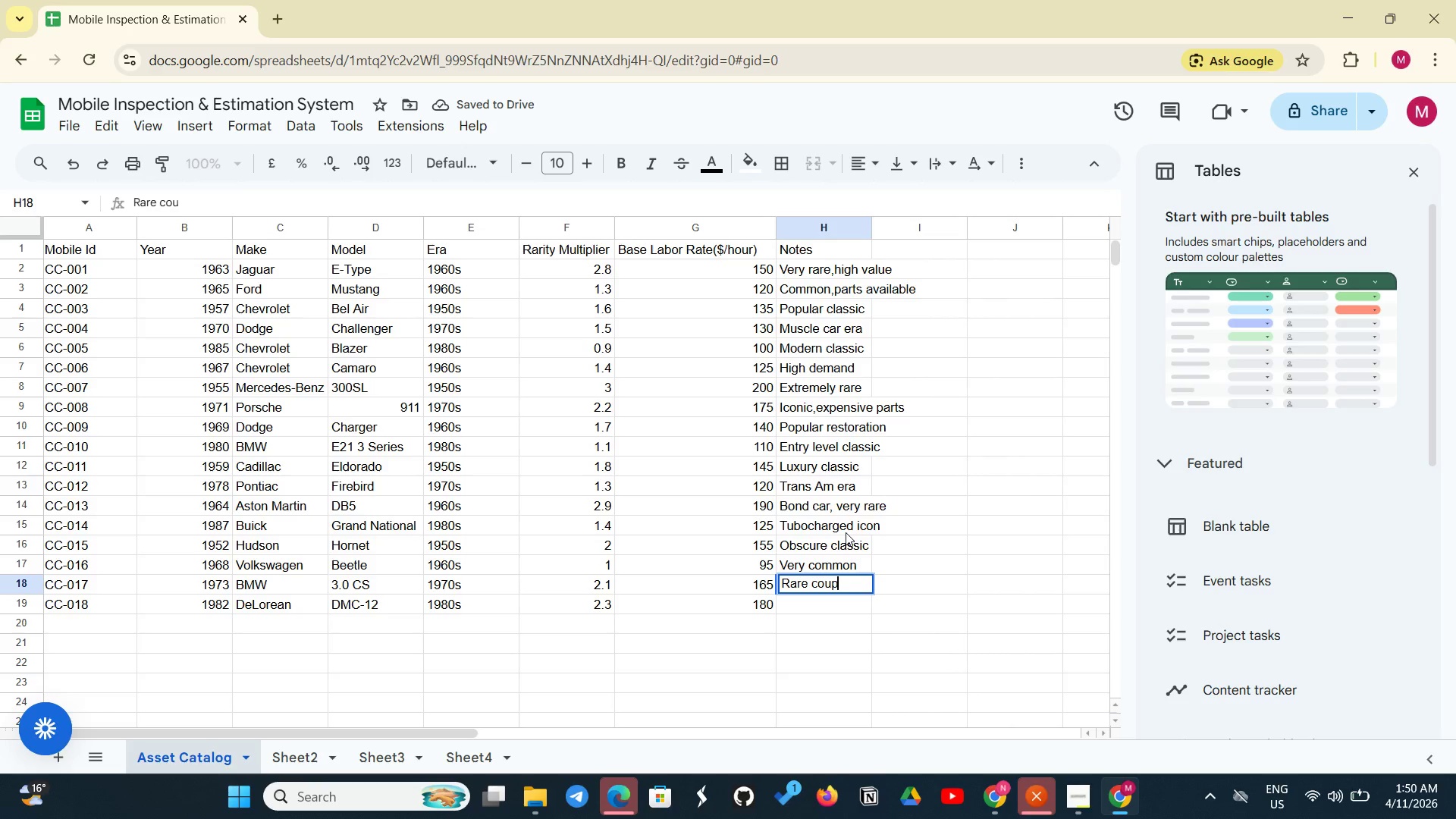 
scroll: coordinate [846, 532], scroll_direction: none, amount: 0.0
 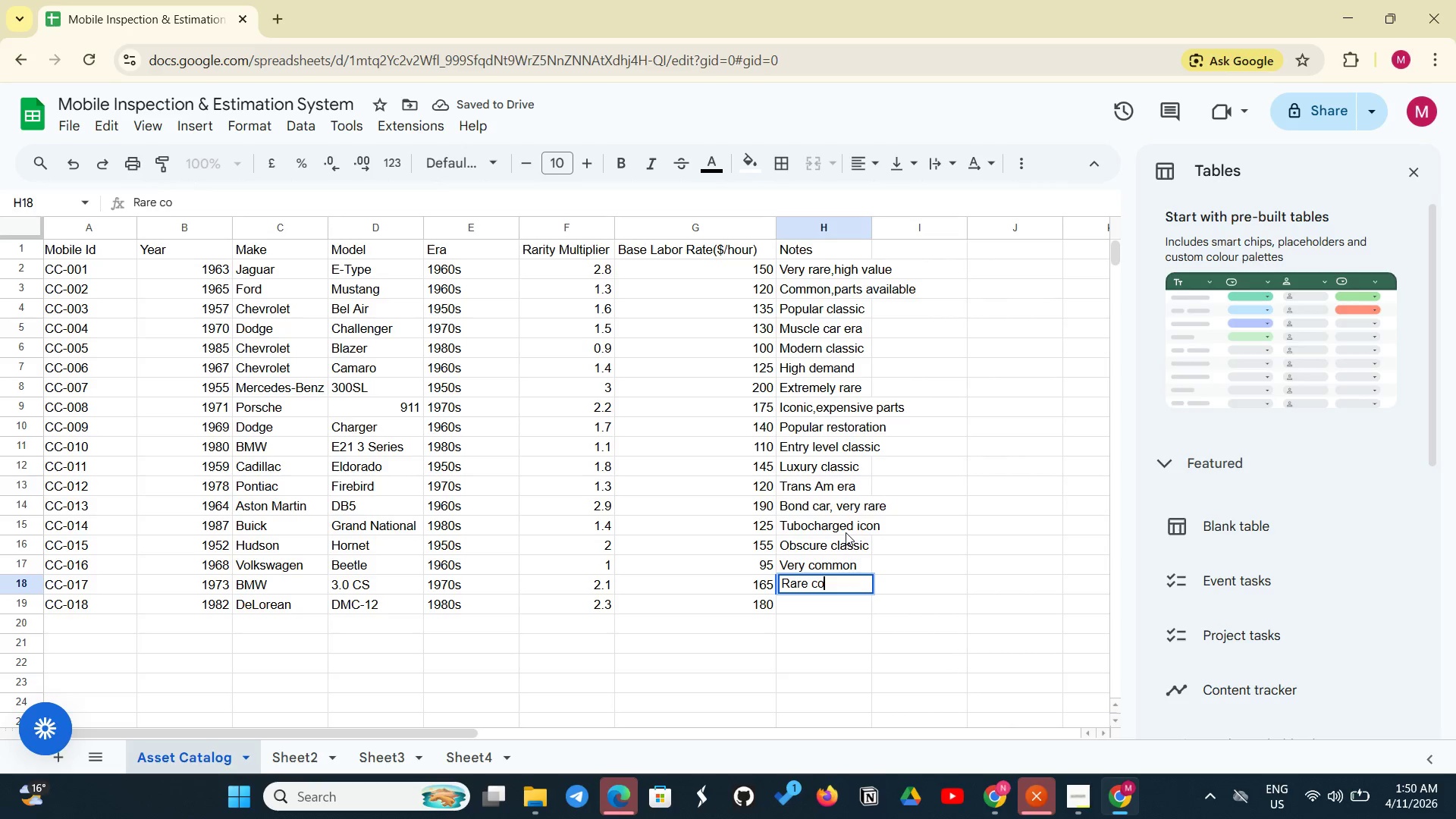 
type(upe)
 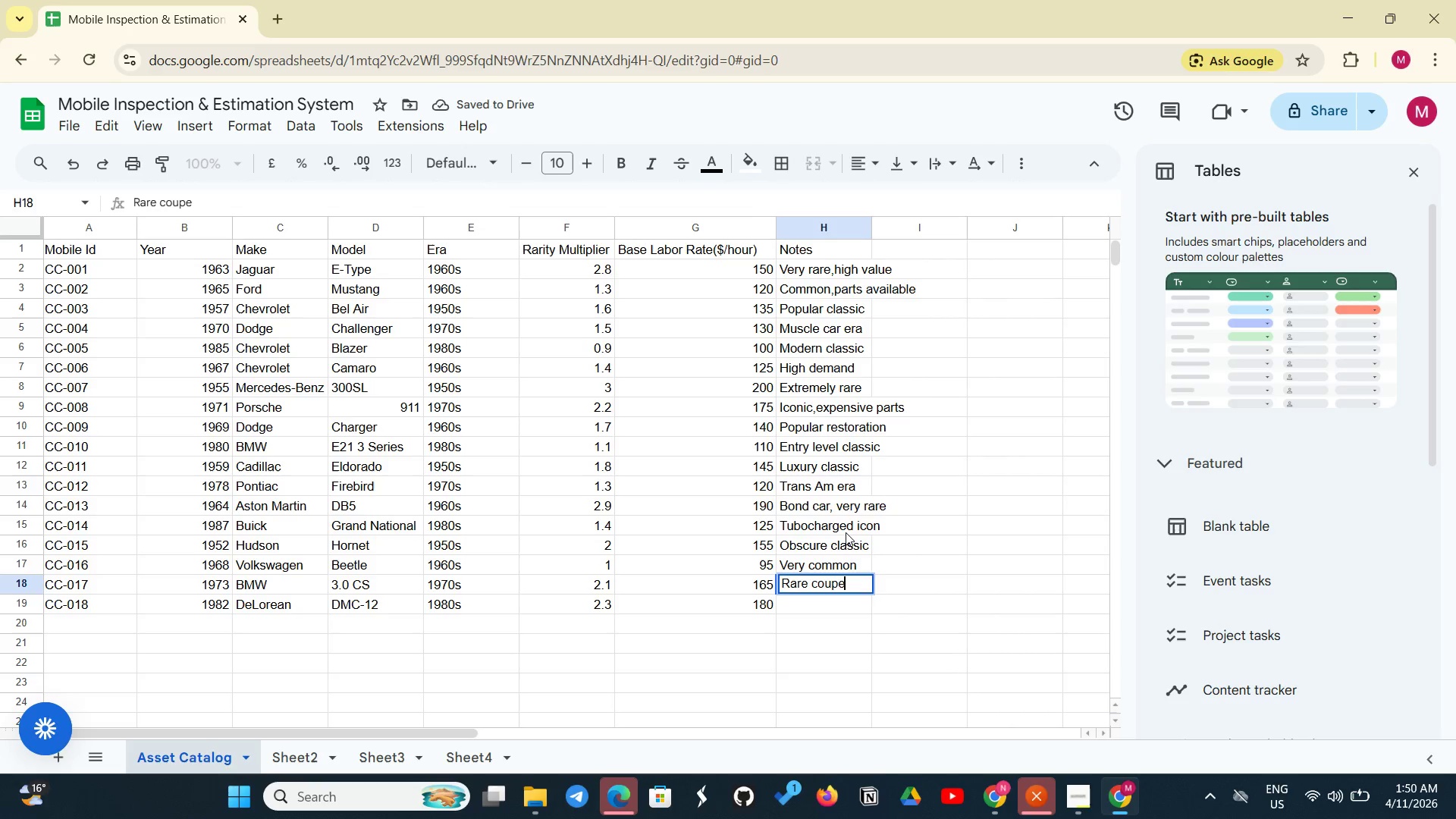 
key(Enter)
 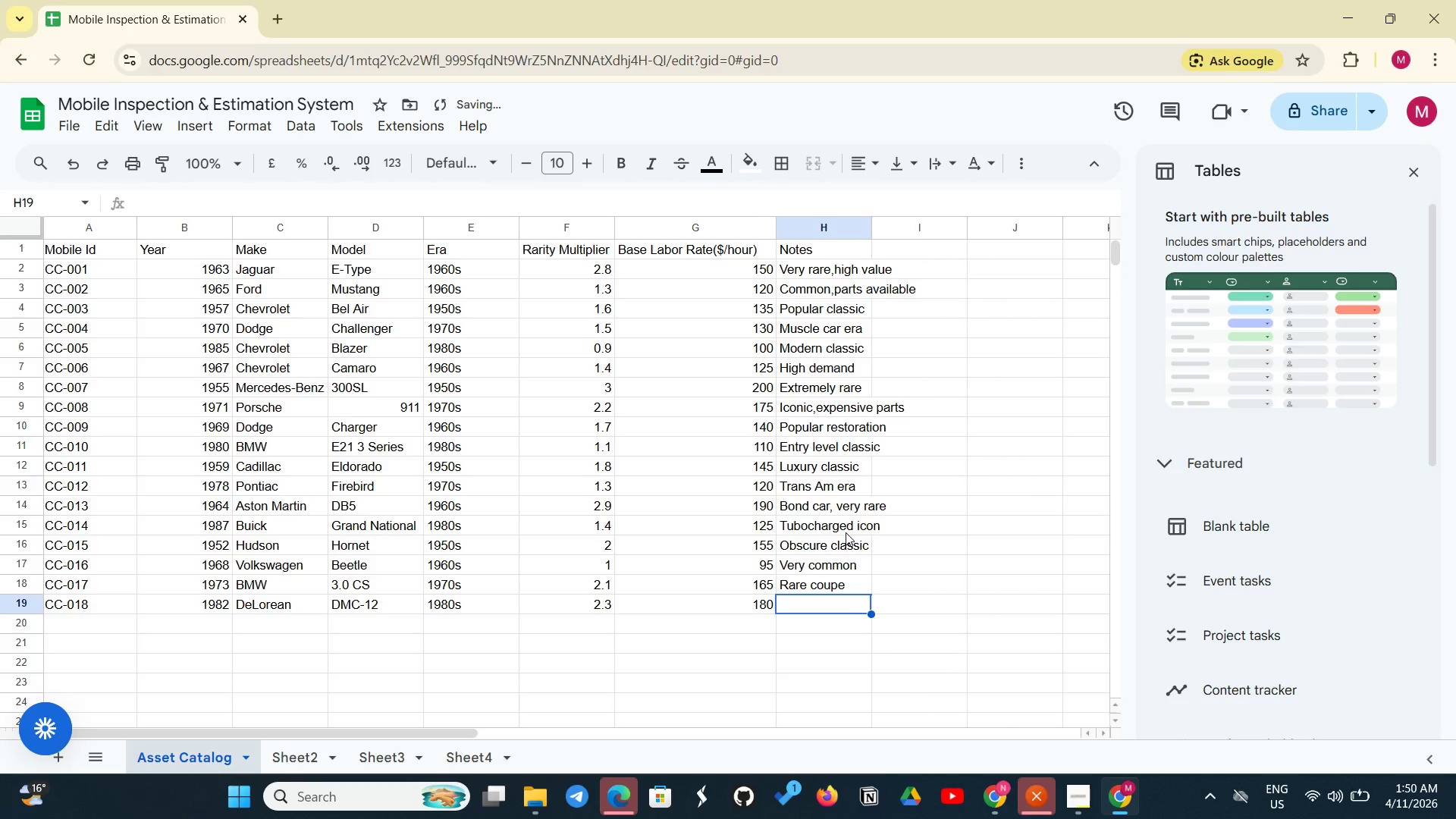 
type(Back to the )
 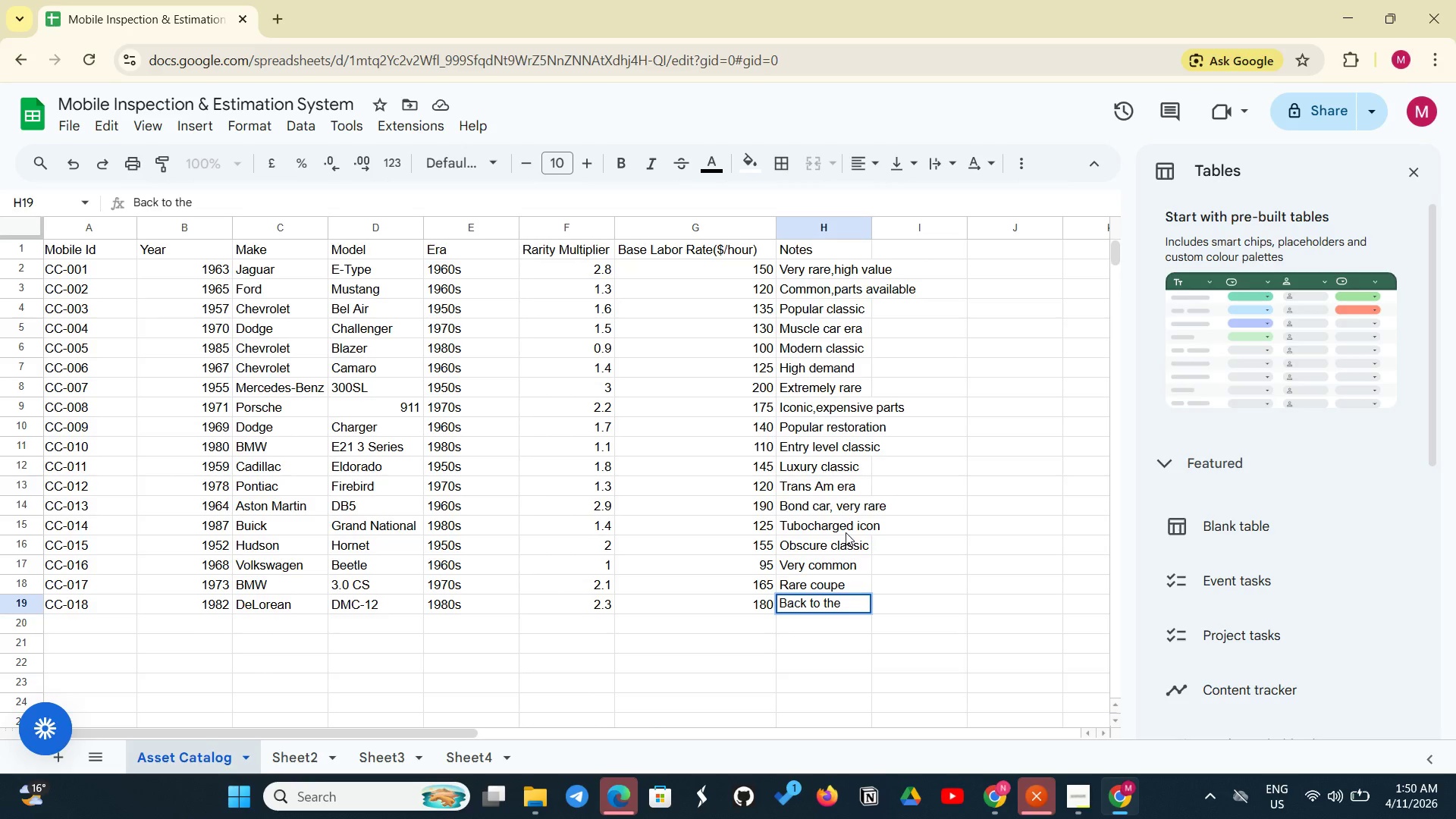 
type(Future)
 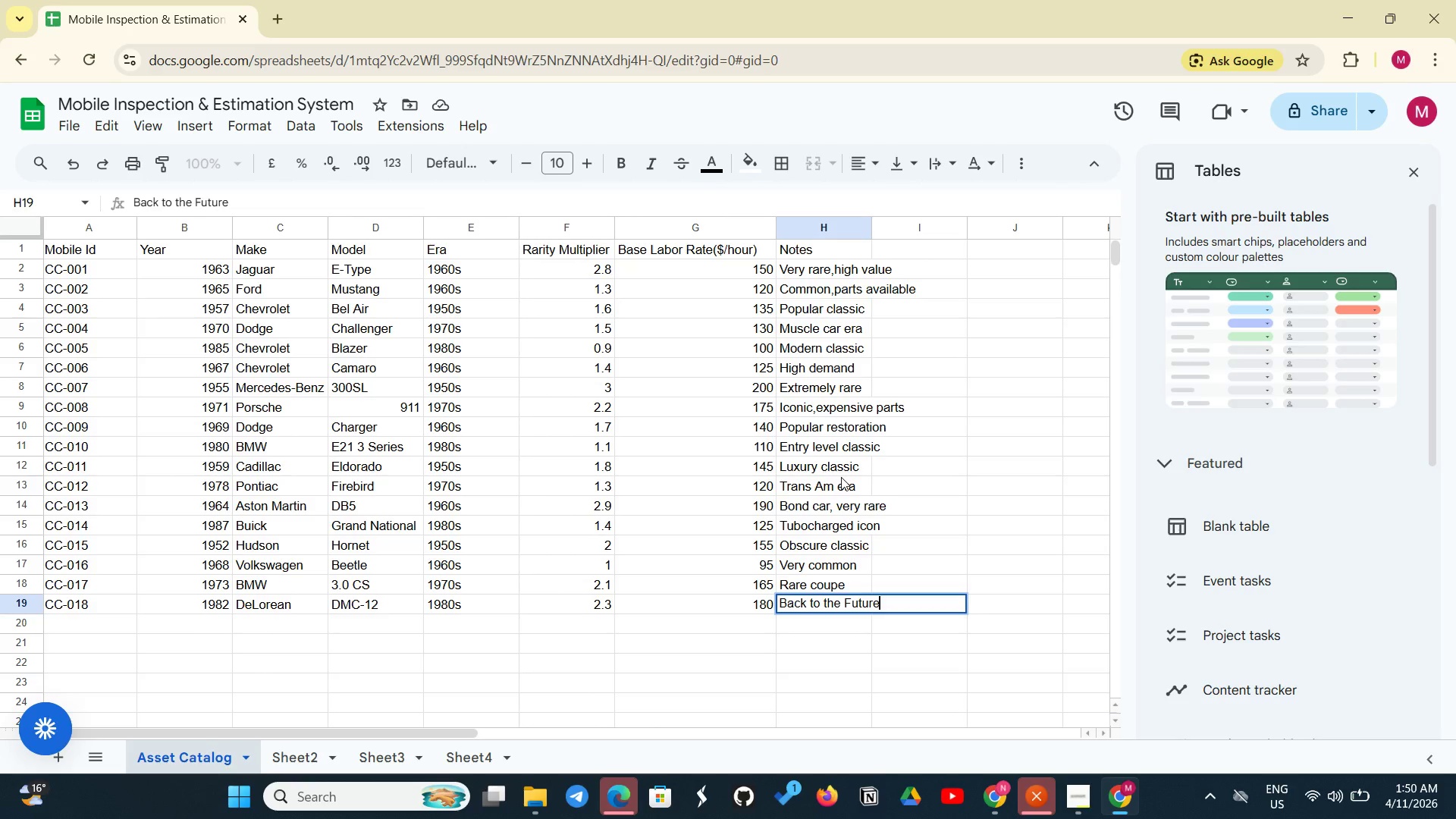 
key(Enter)
 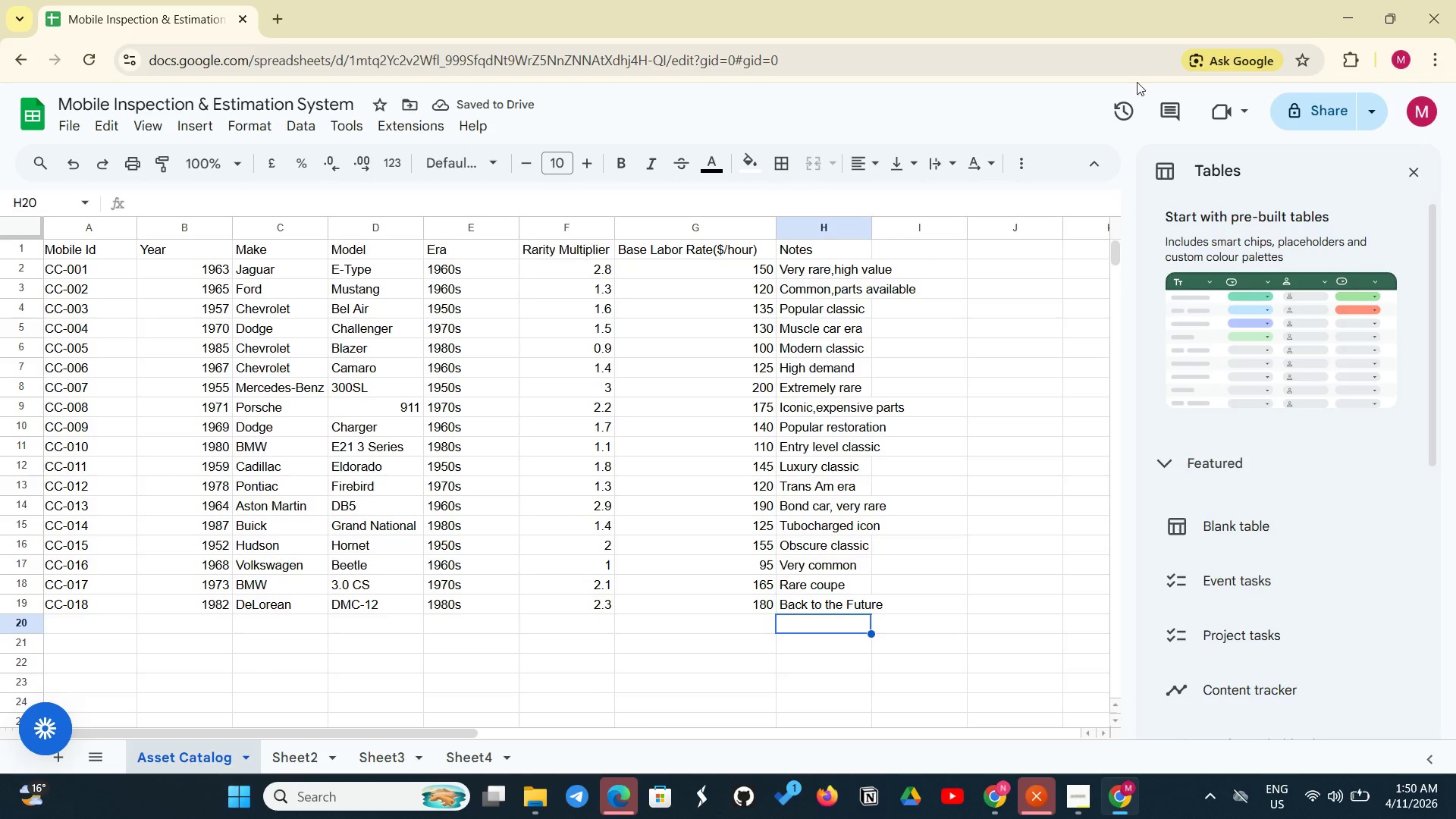 
wait(5.22)
 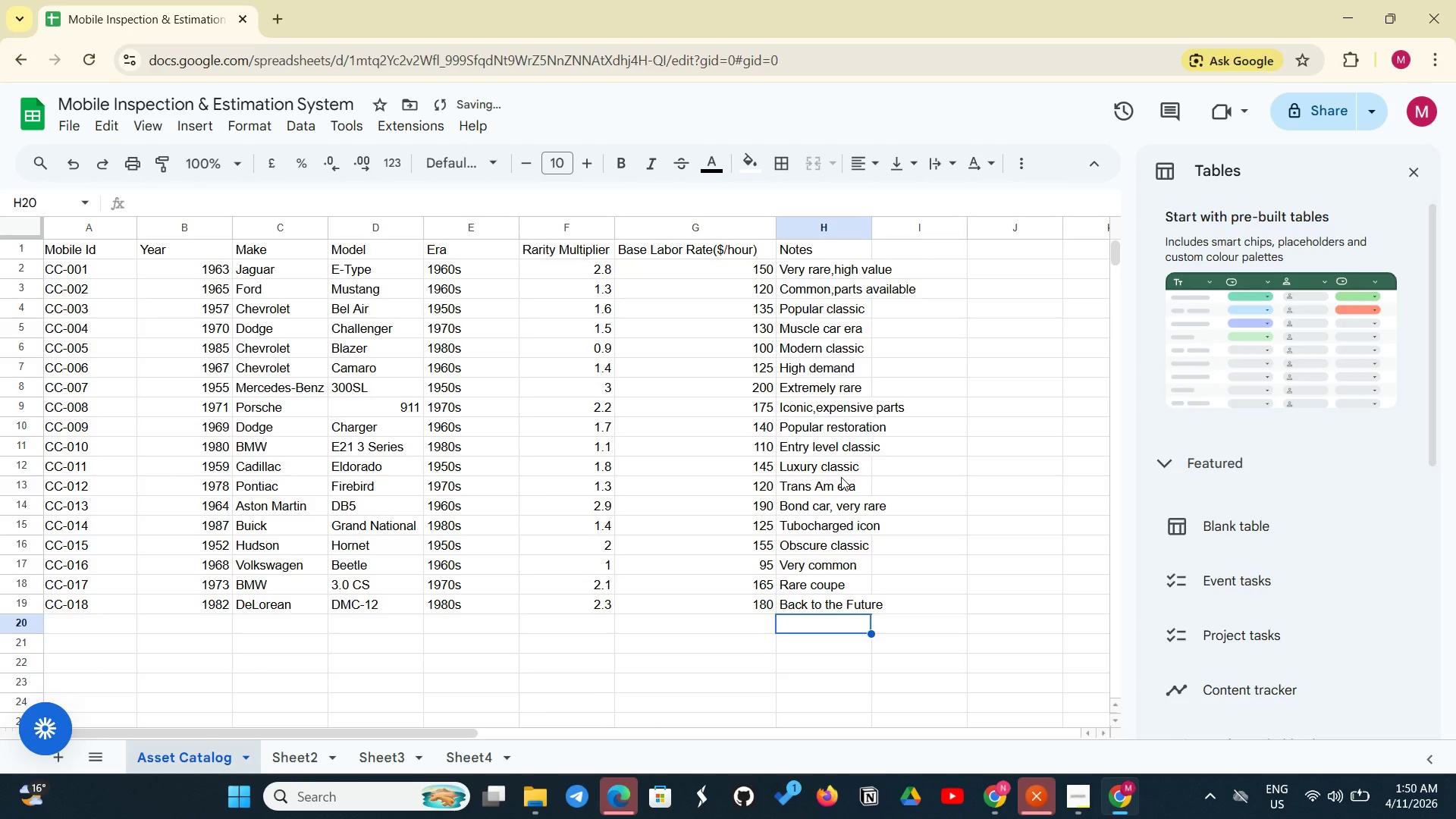 
left_click_drag(start_coordinate=[871, 237], to_coordinate=[915, 230])
 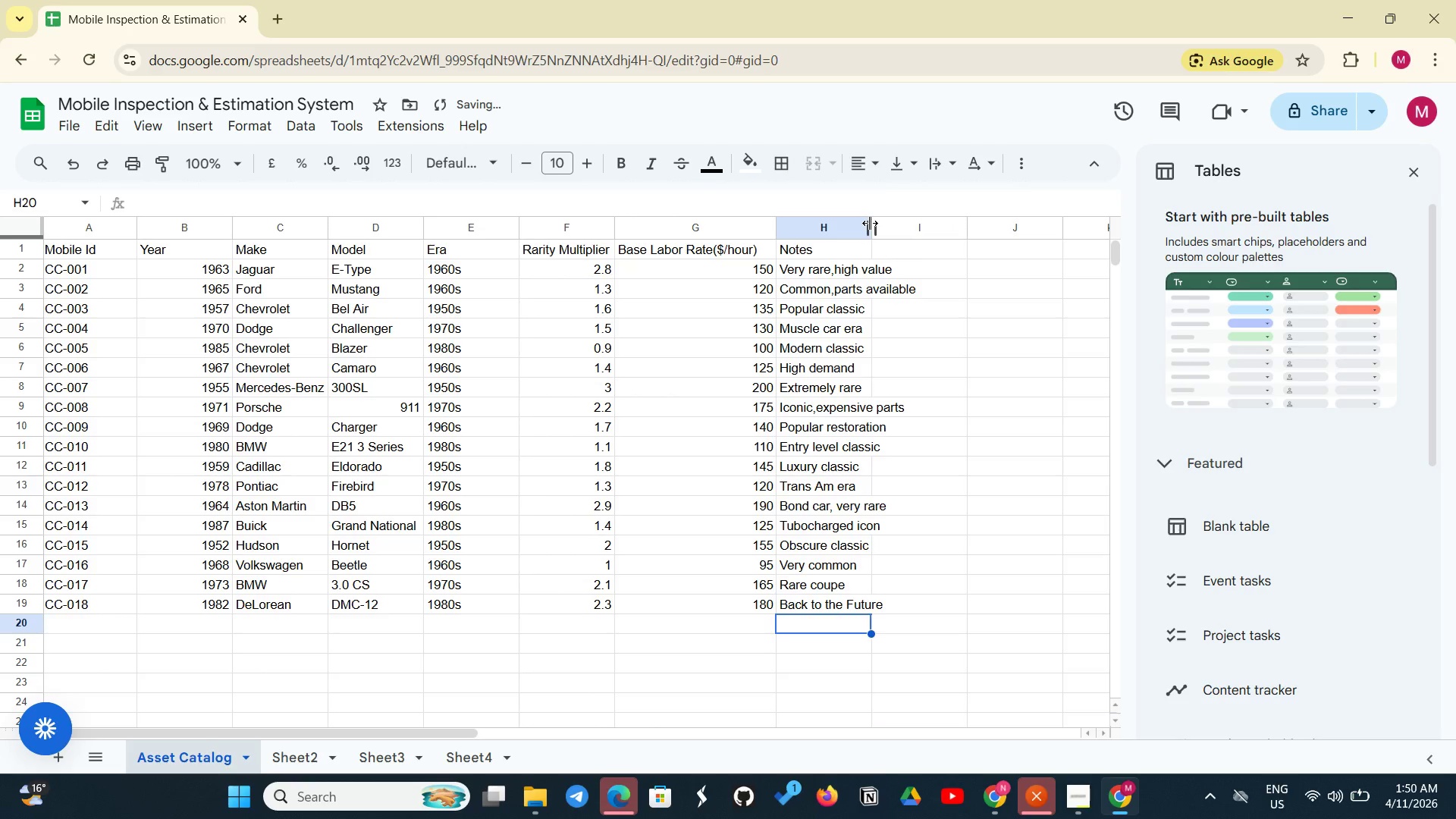 
left_click_drag(start_coordinate=[870, 223], to_coordinate=[915, 226])
 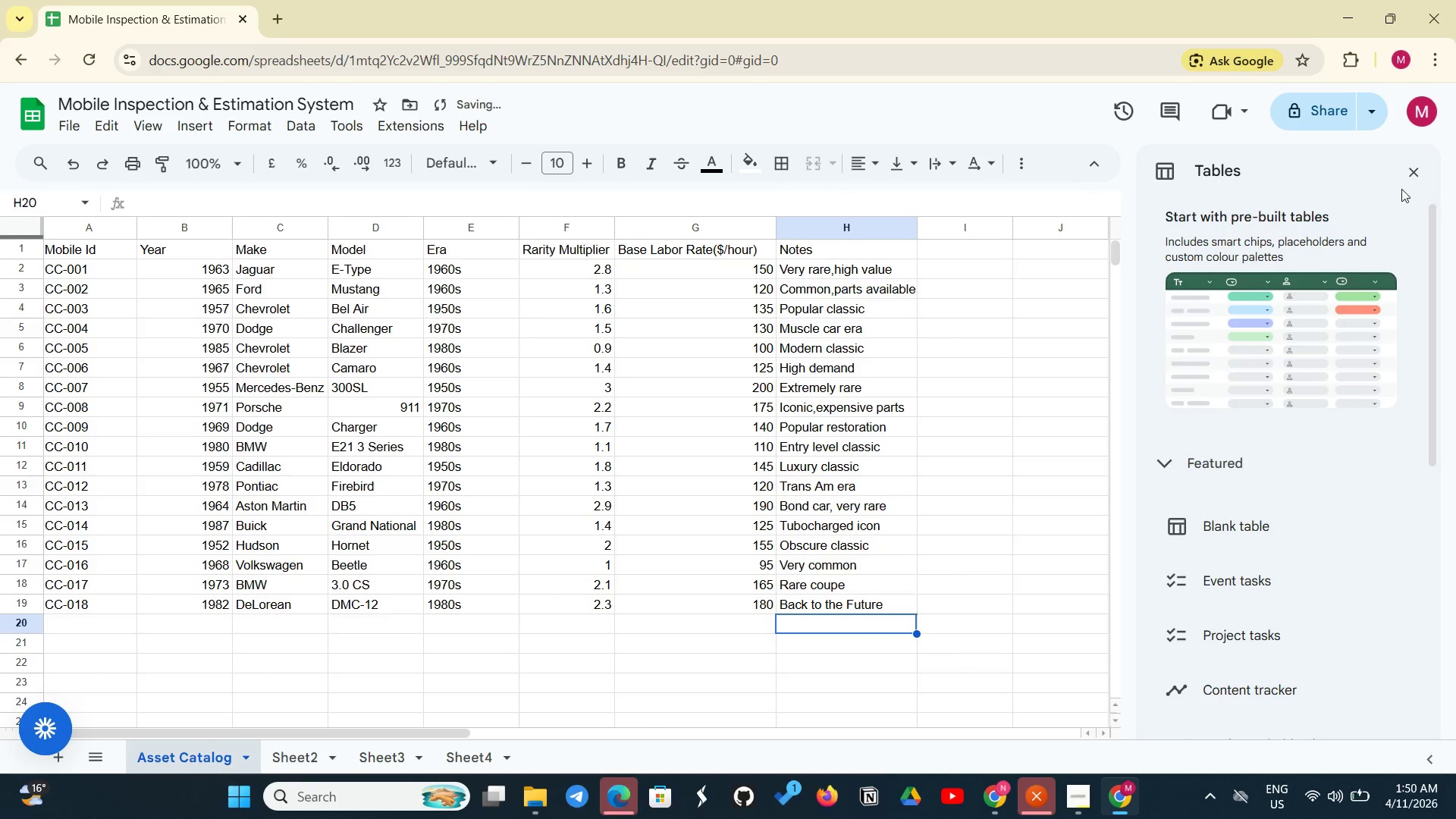 
left_click([1412, 171])
 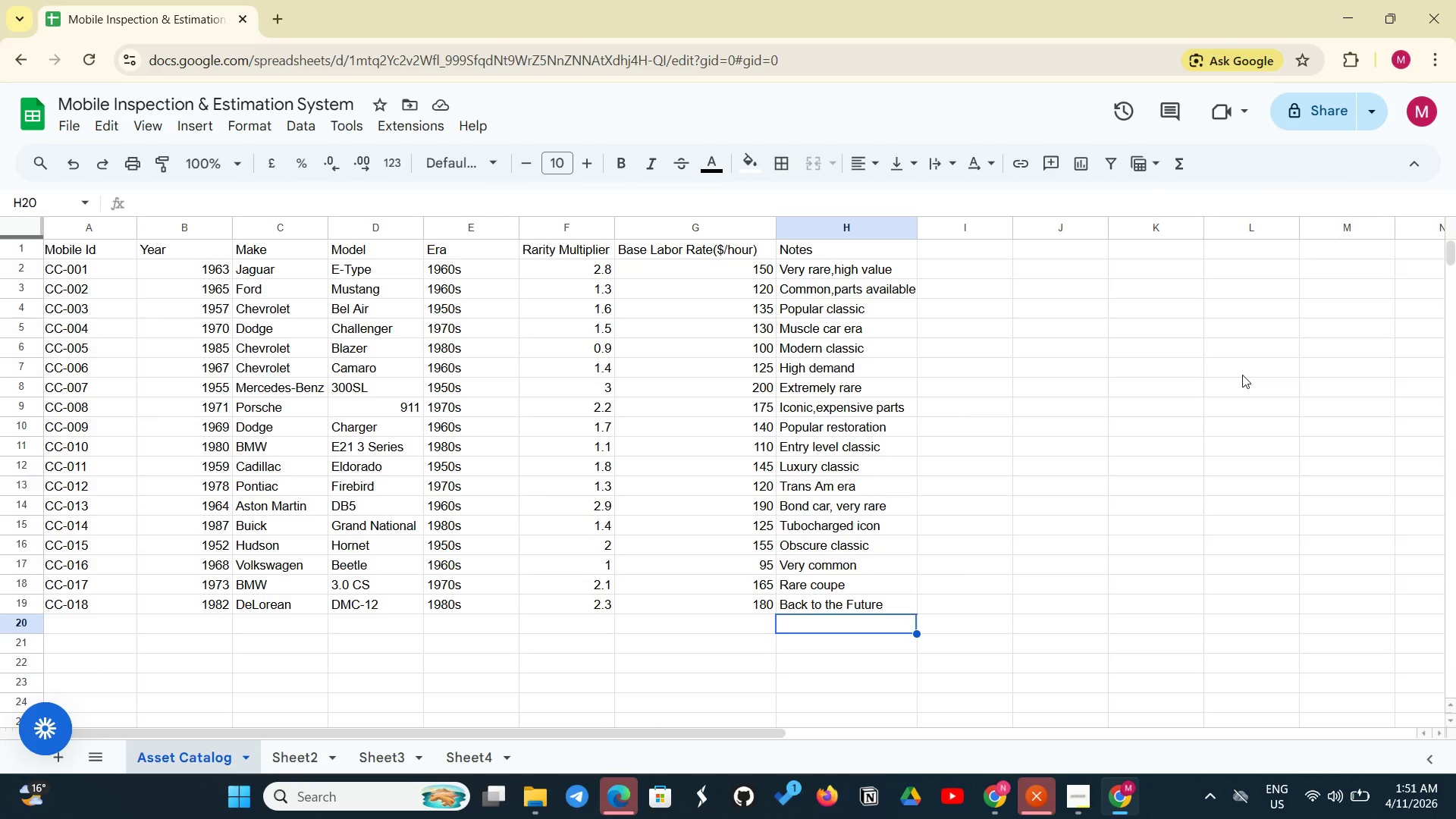 
wait(9.33)
 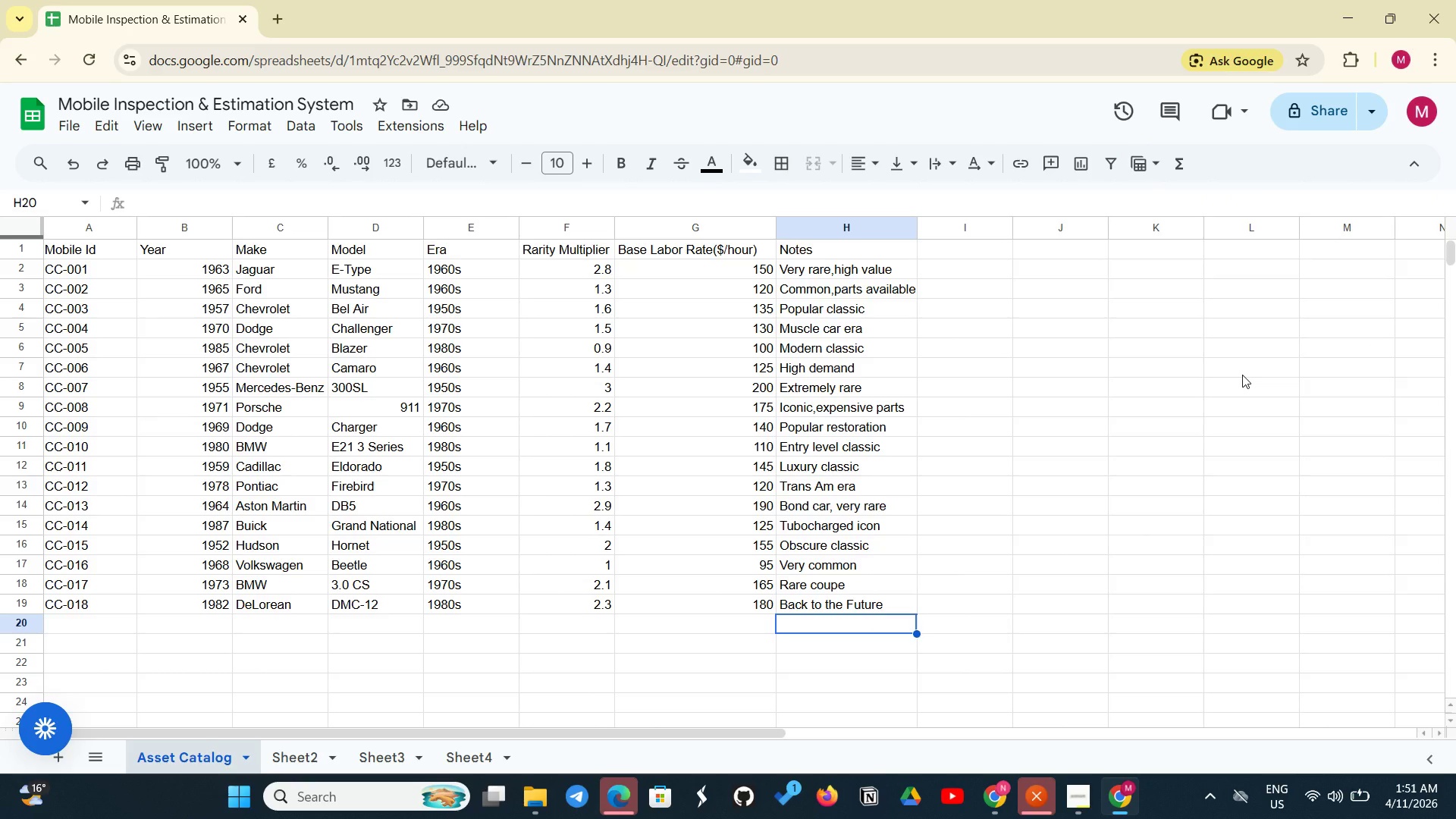 
left_click_drag(start_coordinate=[617, 228], to_coordinate=[658, 220])
 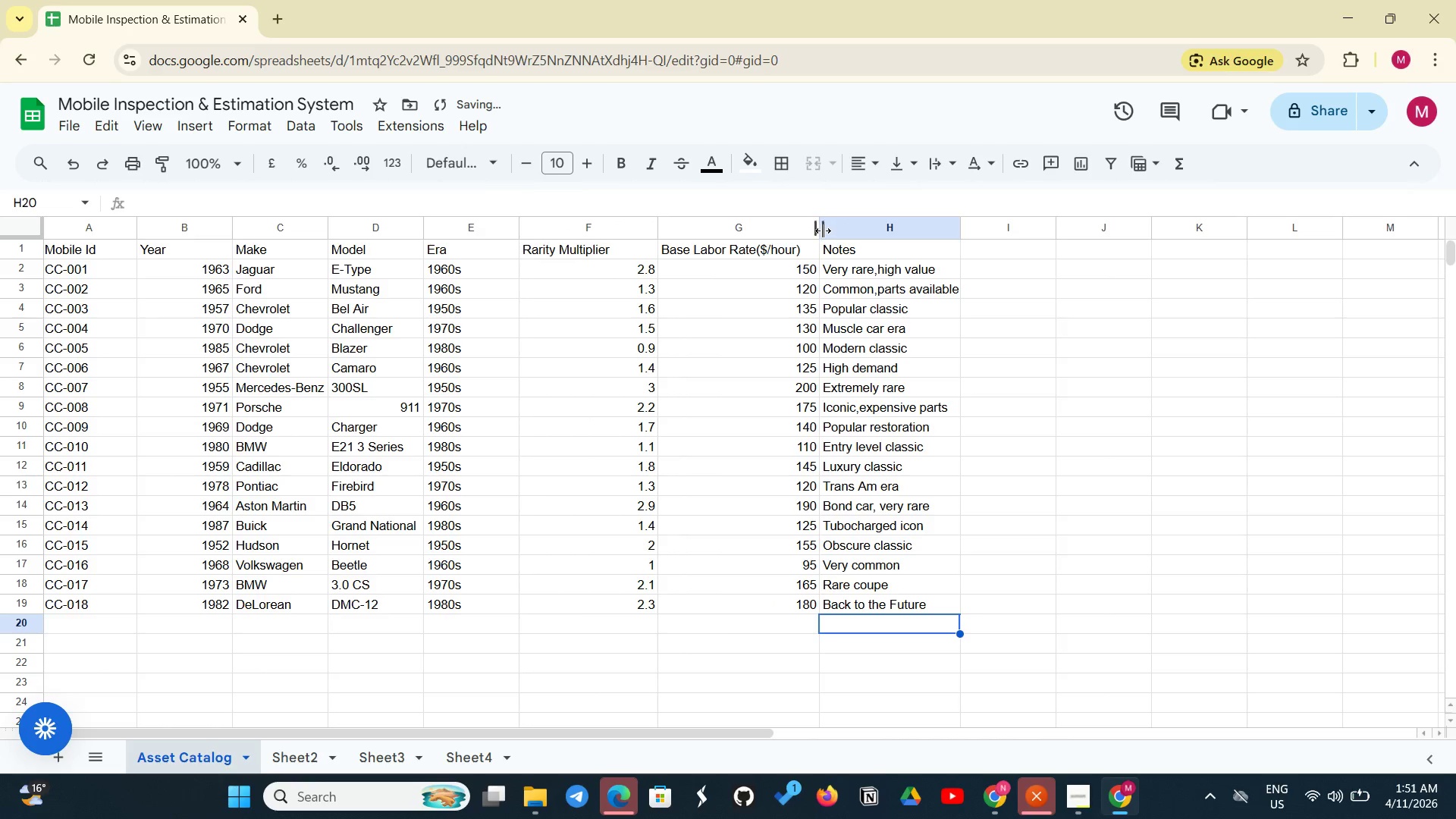 
left_click([823, 231])
 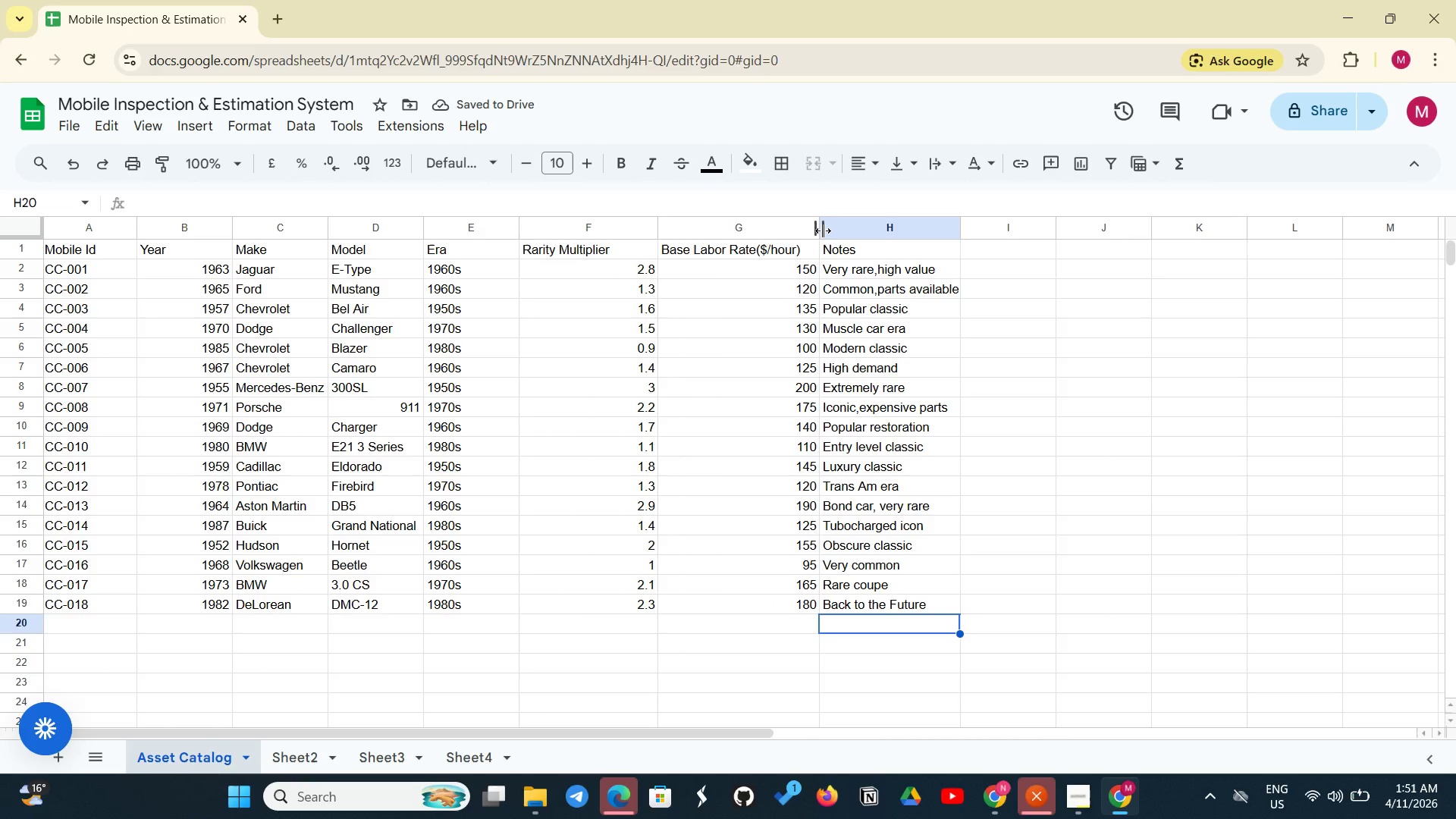 
left_click_drag(start_coordinate=[823, 231], to_coordinate=[833, 228])
 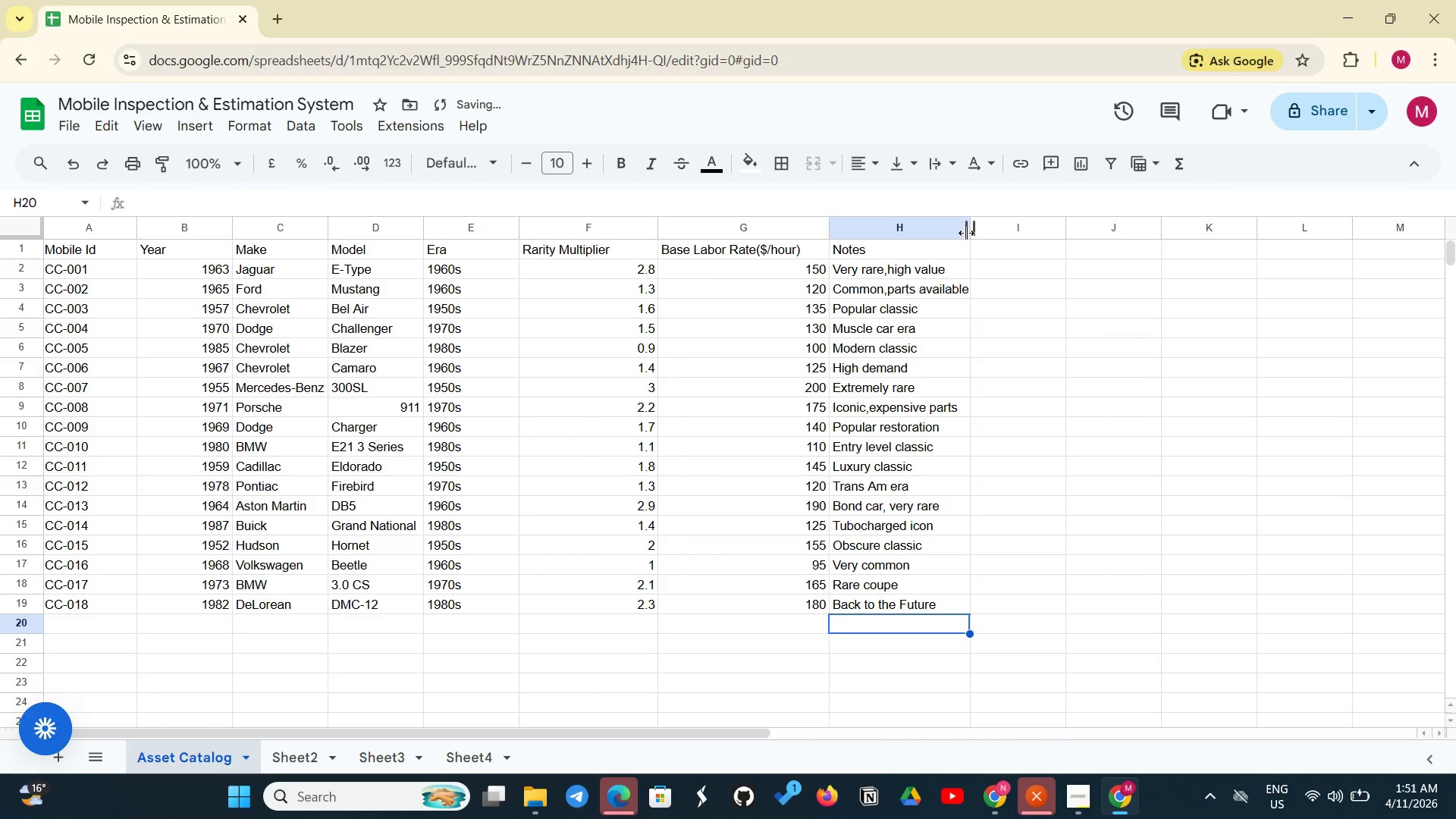 
left_click_drag(start_coordinate=[966, 233], to_coordinate=[989, 228])
 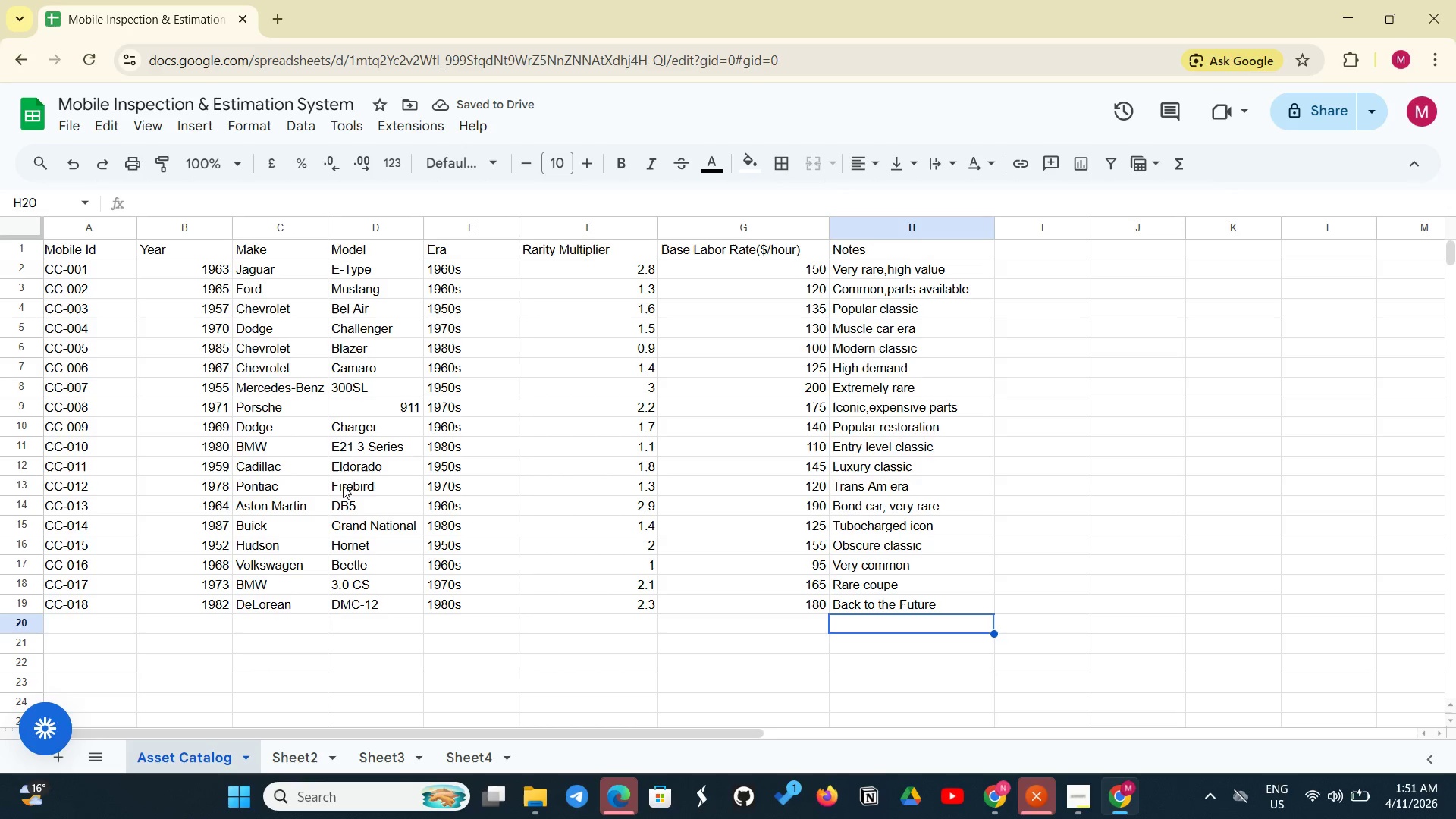 
wait(5.58)
 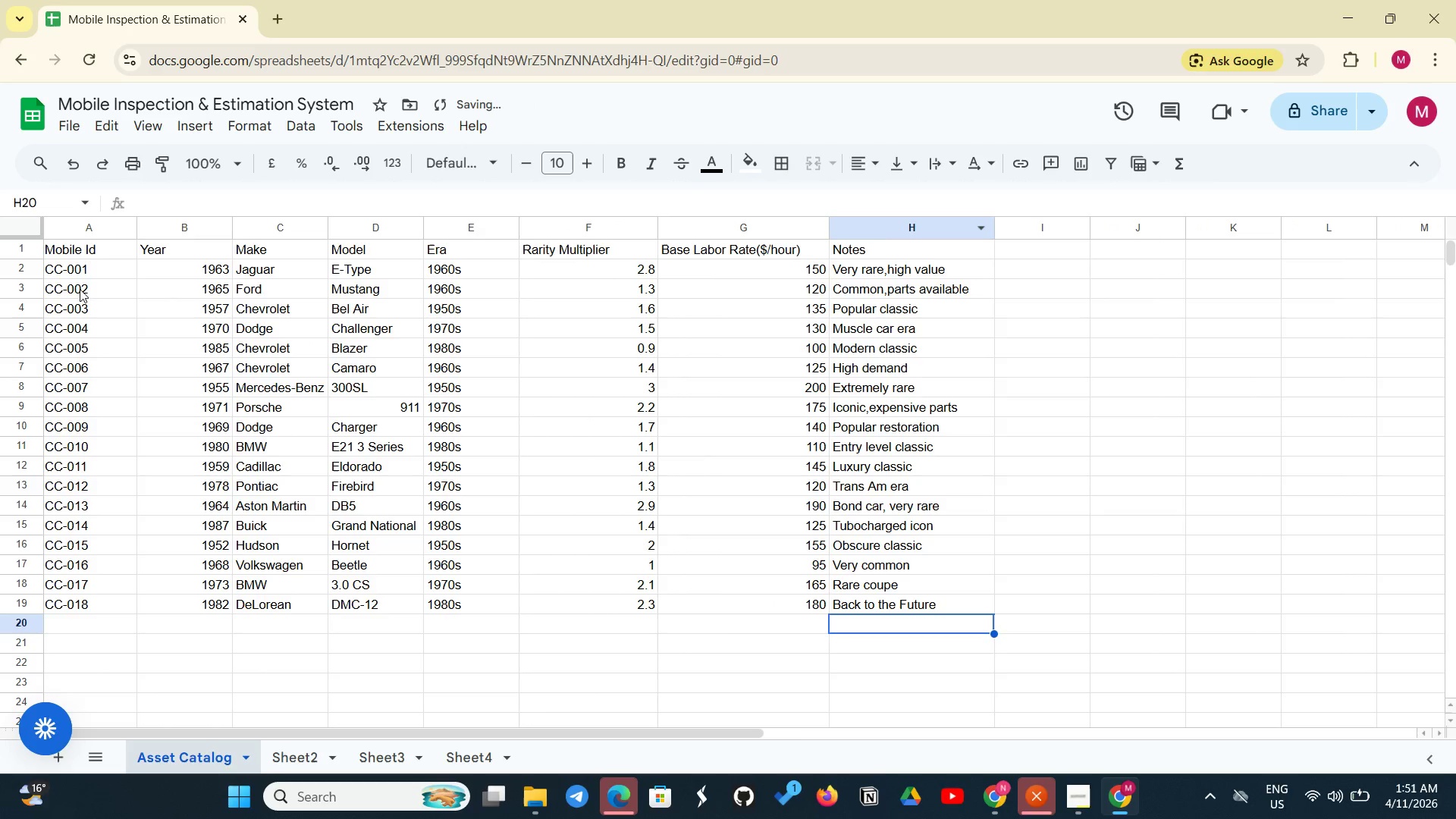 
left_click_drag(start_coordinate=[328, 227], to_coordinate=[335, 222])
 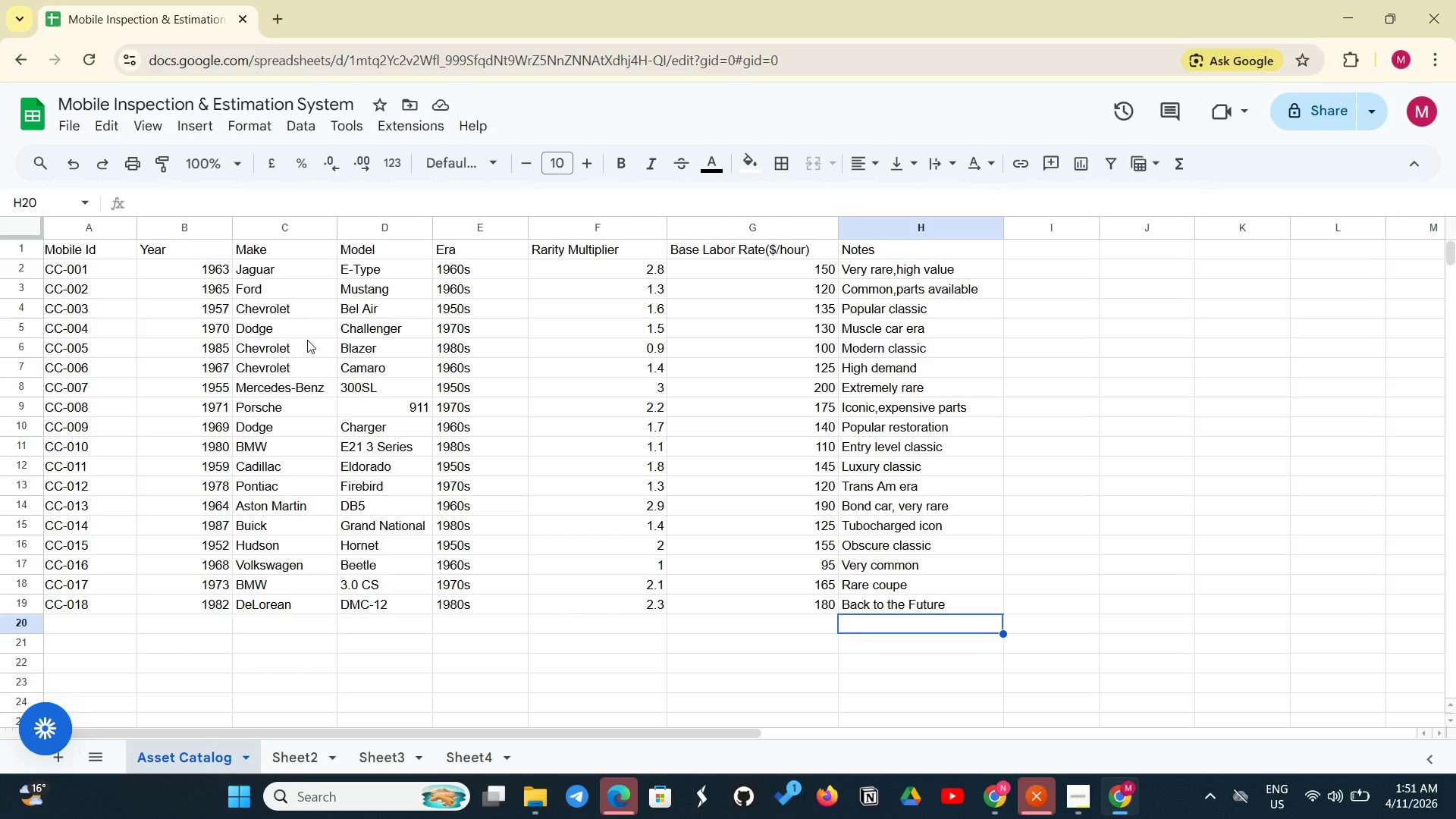 
wait(11.25)
 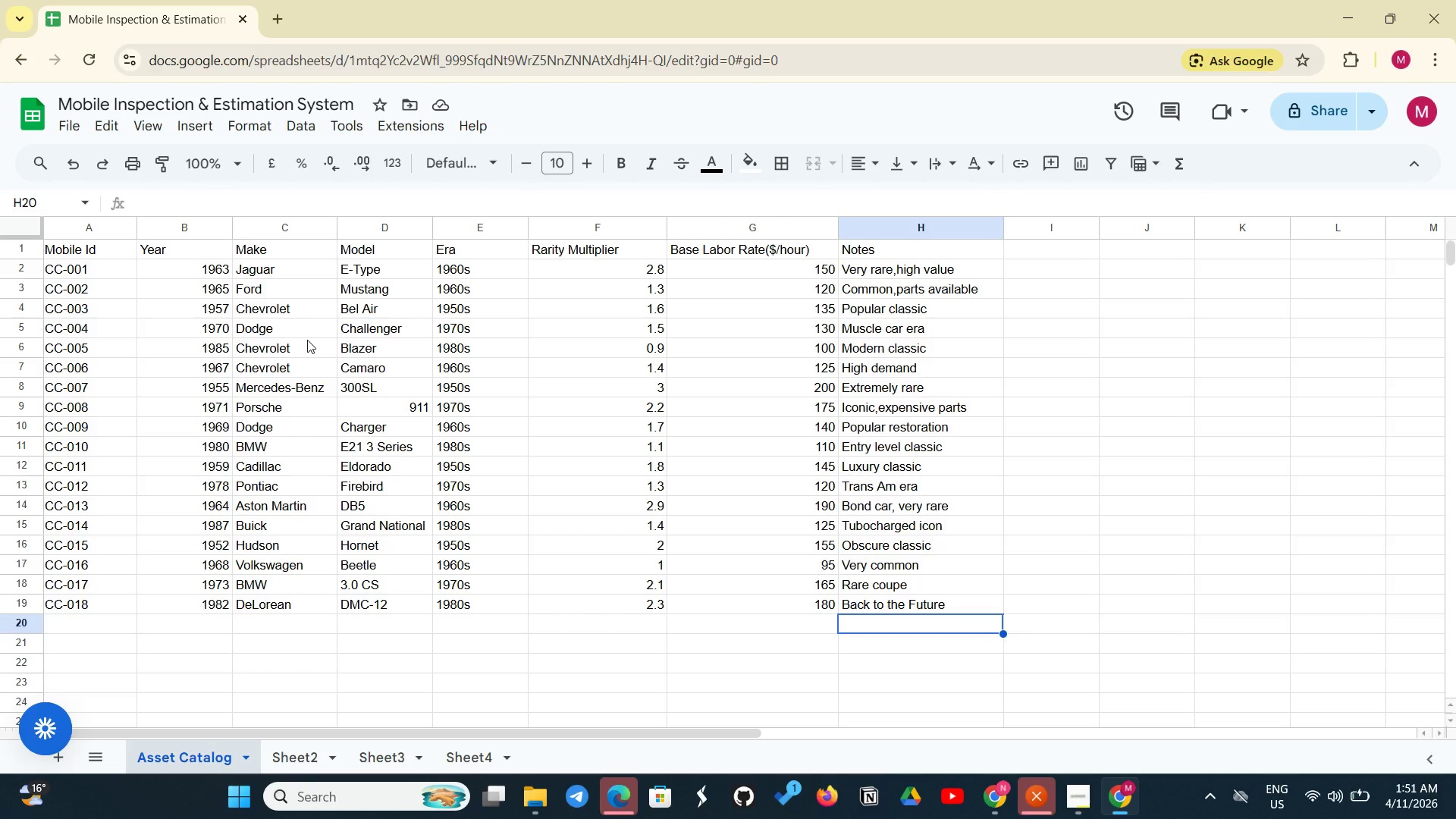 
scroll: coordinate [307, 340], scroll_direction: up, amount: 1.0
 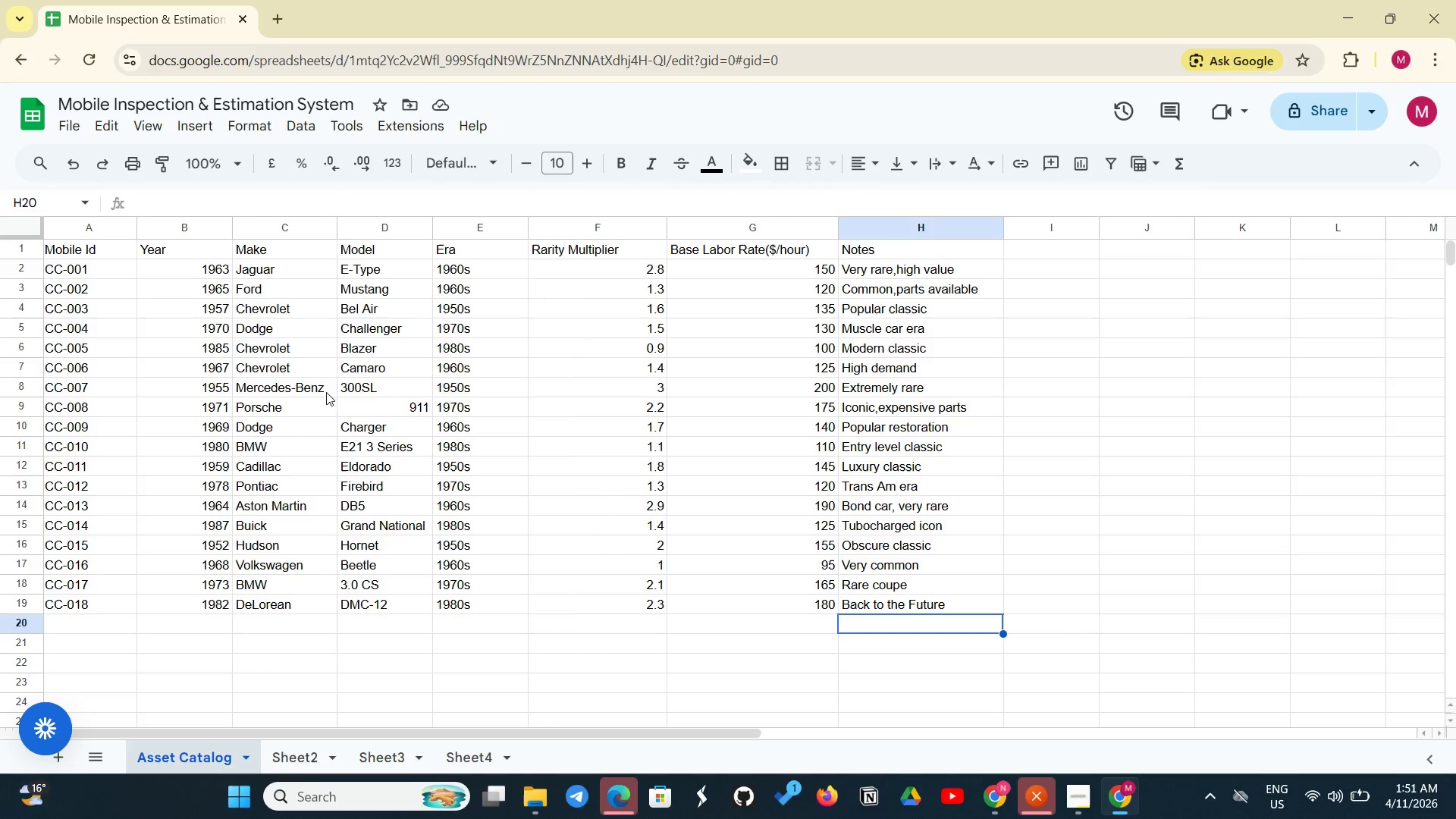 
left_click_drag(start_coordinate=[468, 271], to_coordinate=[482, 624])
 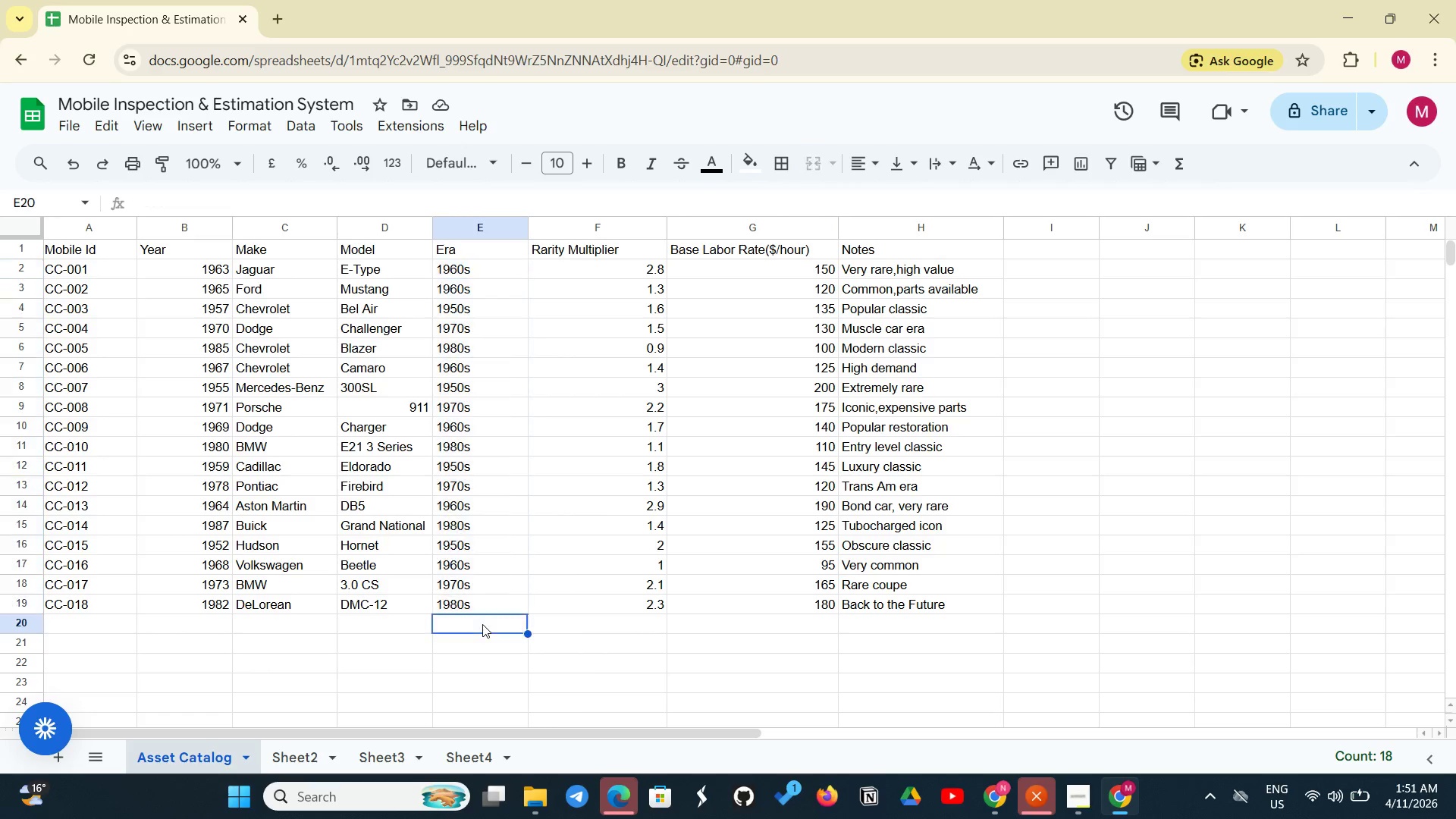 
left_click([482, 624])
 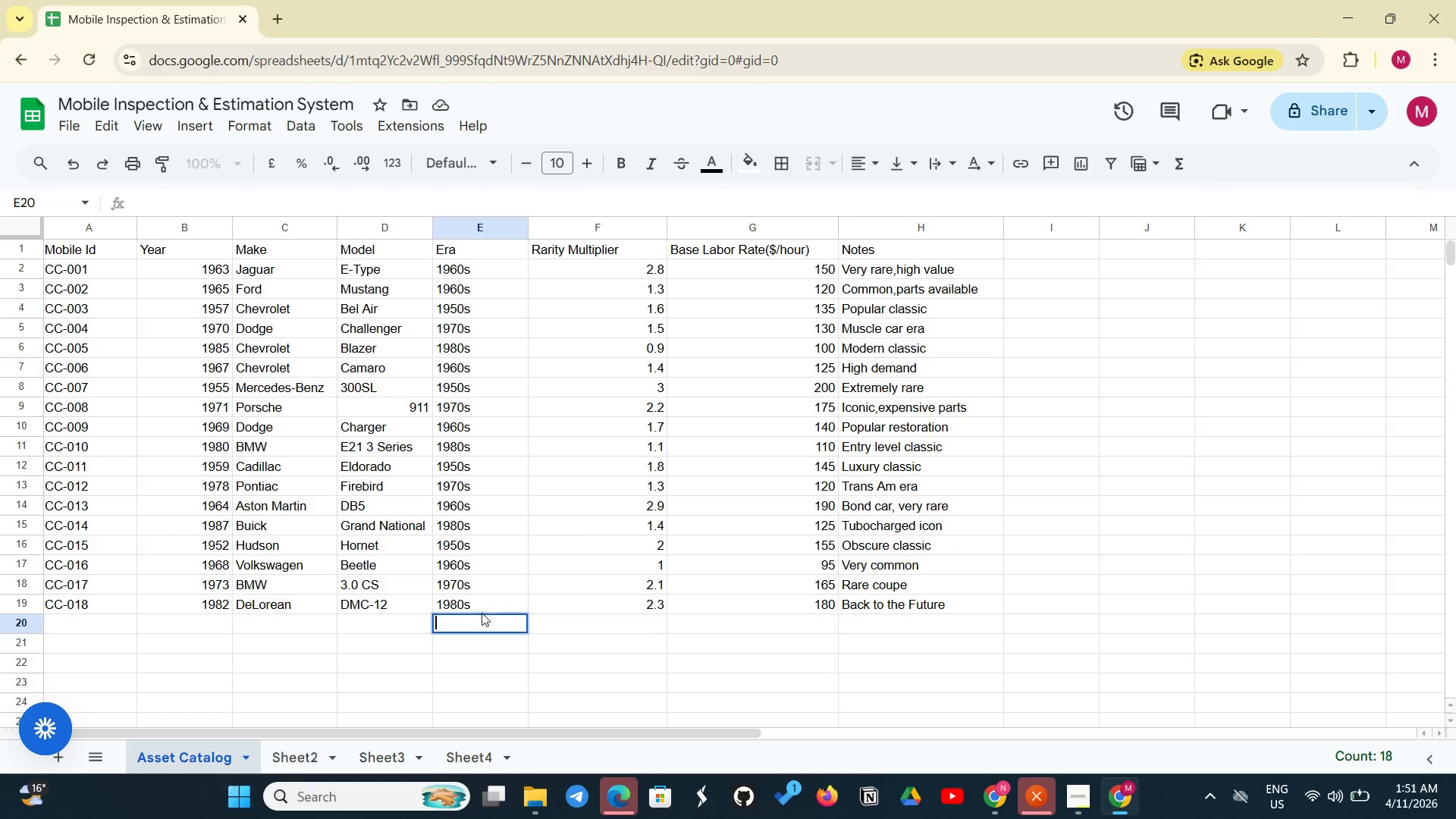 
left_click_drag(start_coordinate=[482, 613], to_coordinate=[483, 602])
 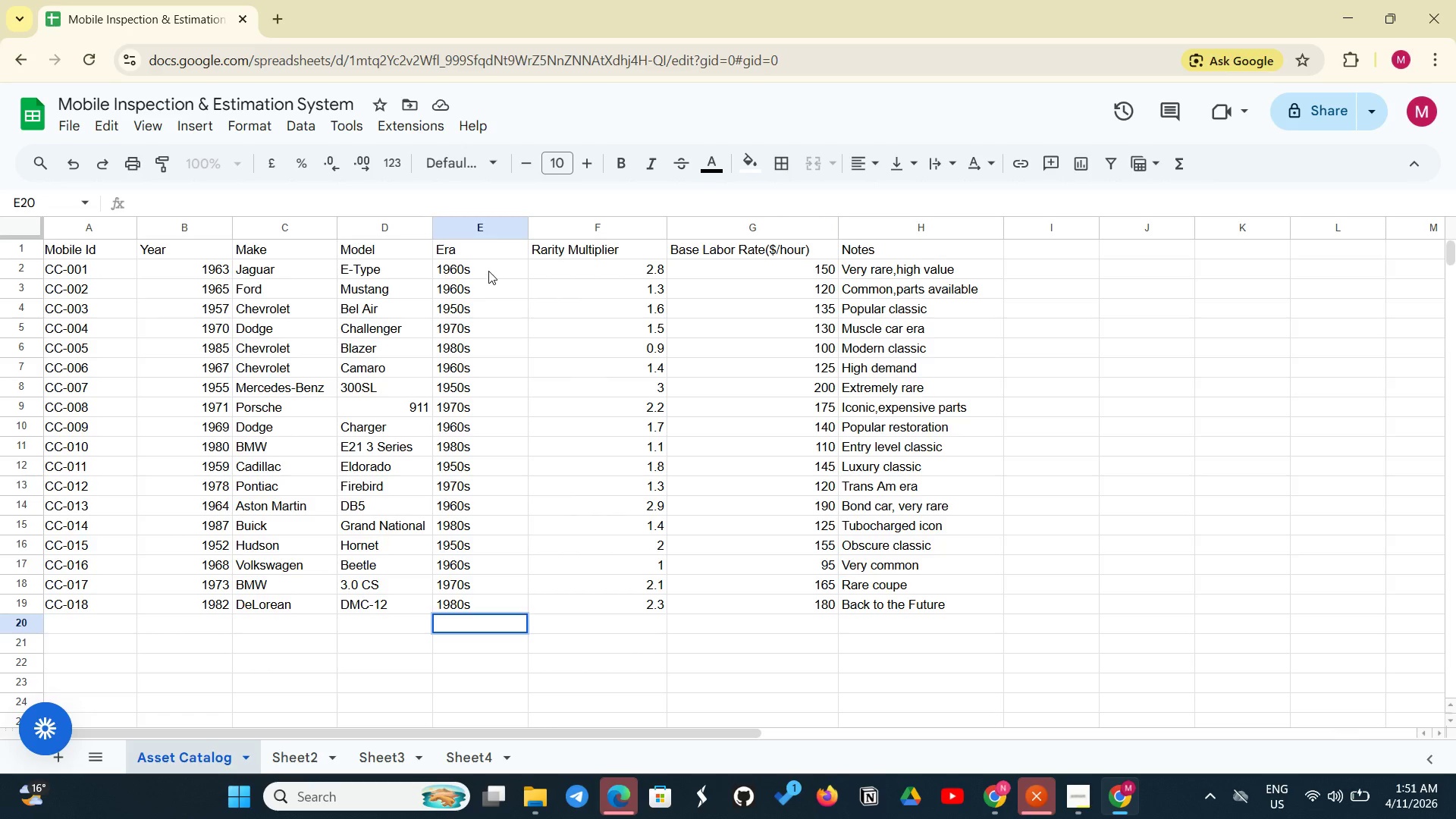 
left_click_drag(start_coordinate=[488, 271], to_coordinate=[475, 516])
 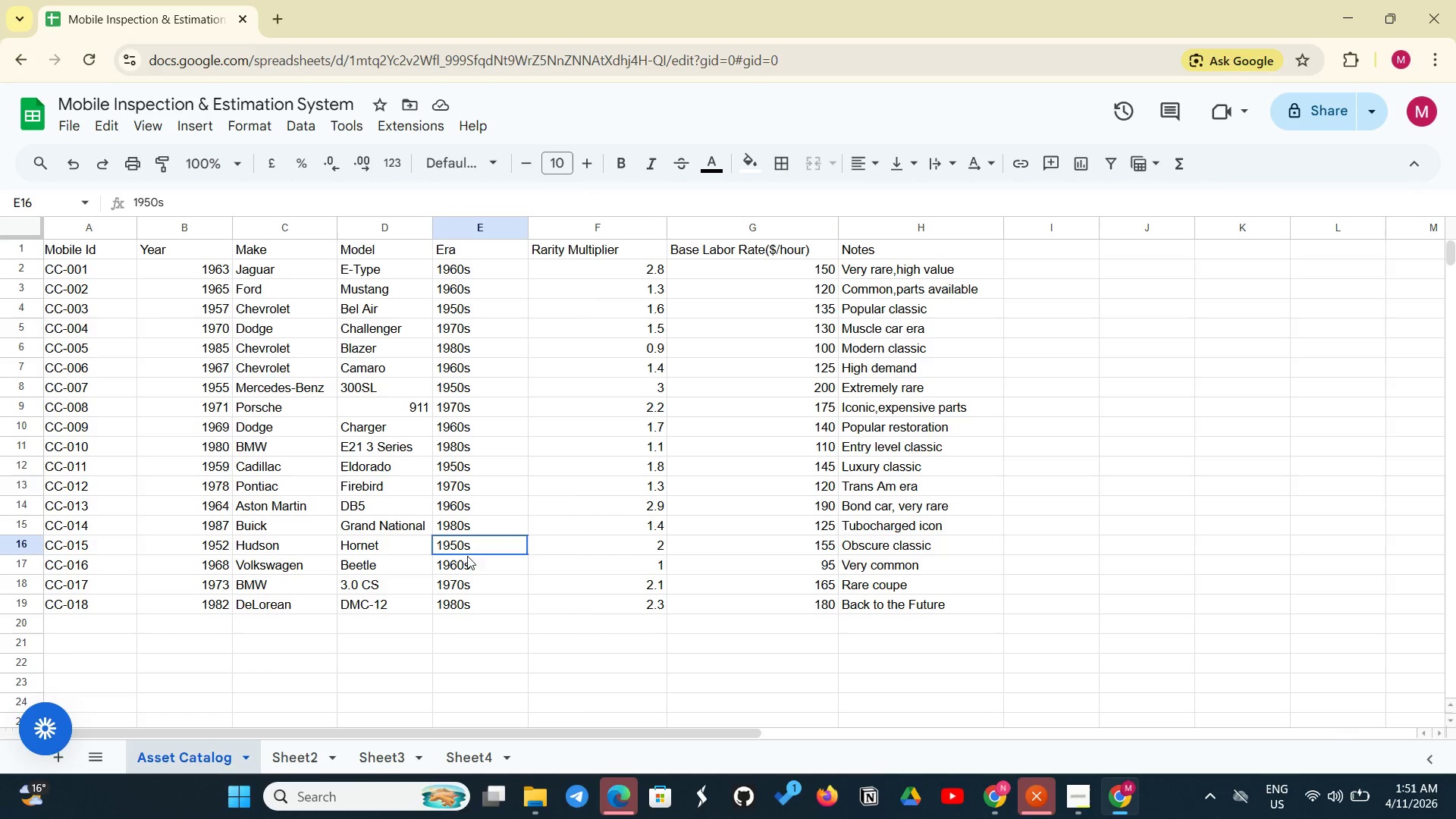 
left_click_drag(start_coordinate=[469, 545], to_coordinate=[466, 561])
 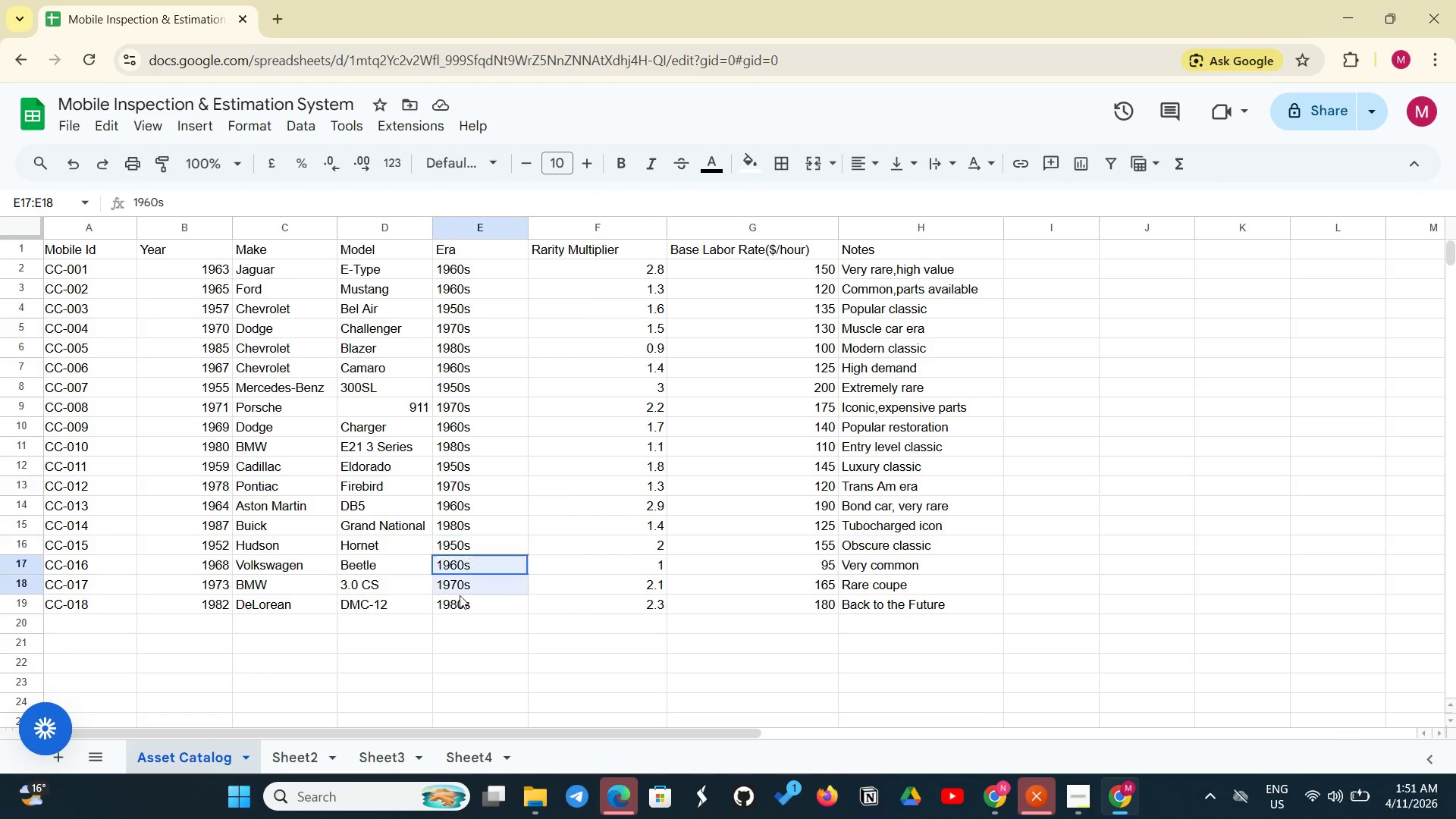 
left_click_drag(start_coordinate=[465, 572], to_coordinate=[460, 597])
 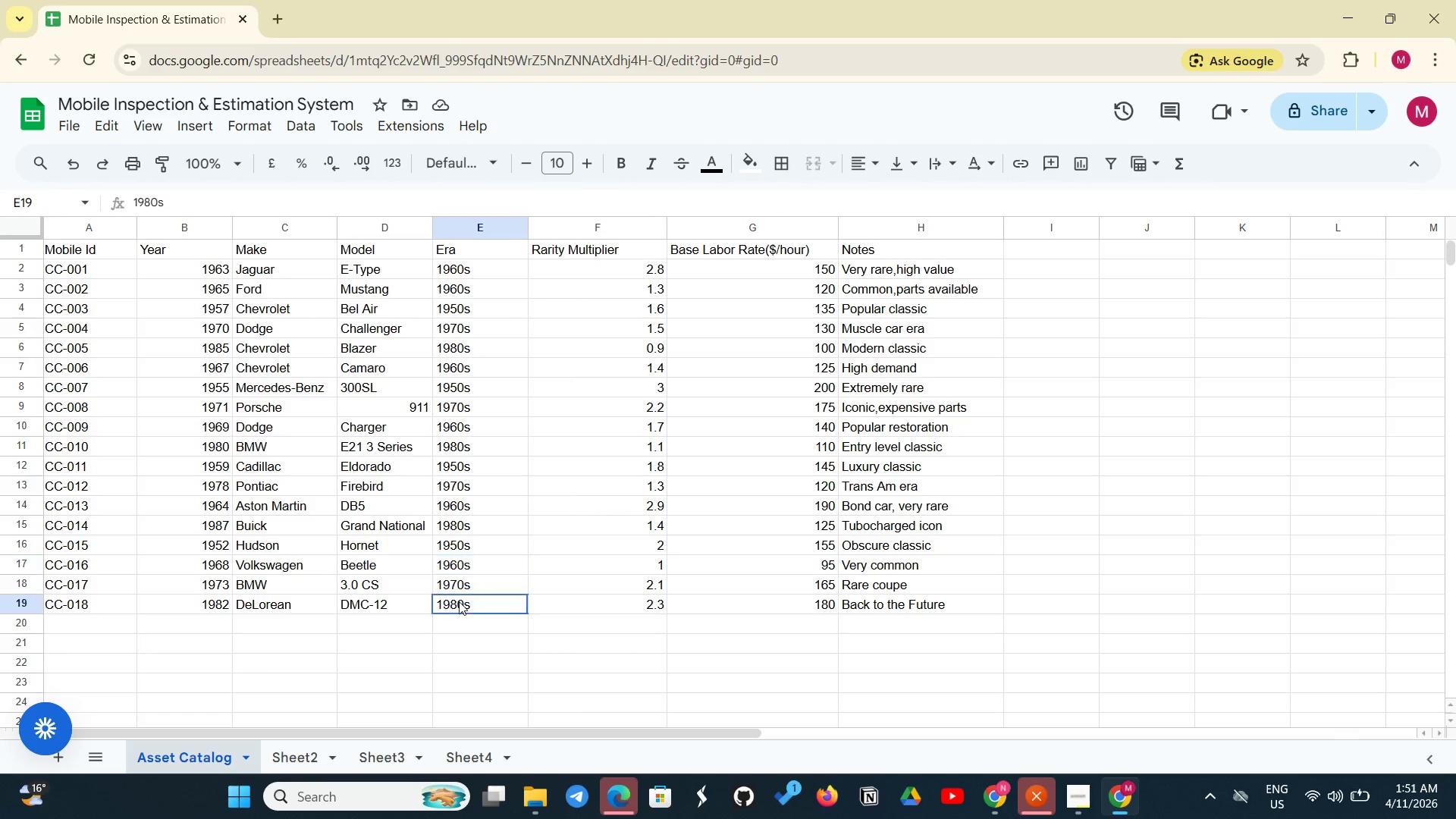 
left_click_drag(start_coordinate=[460, 598], to_coordinate=[459, 601])
 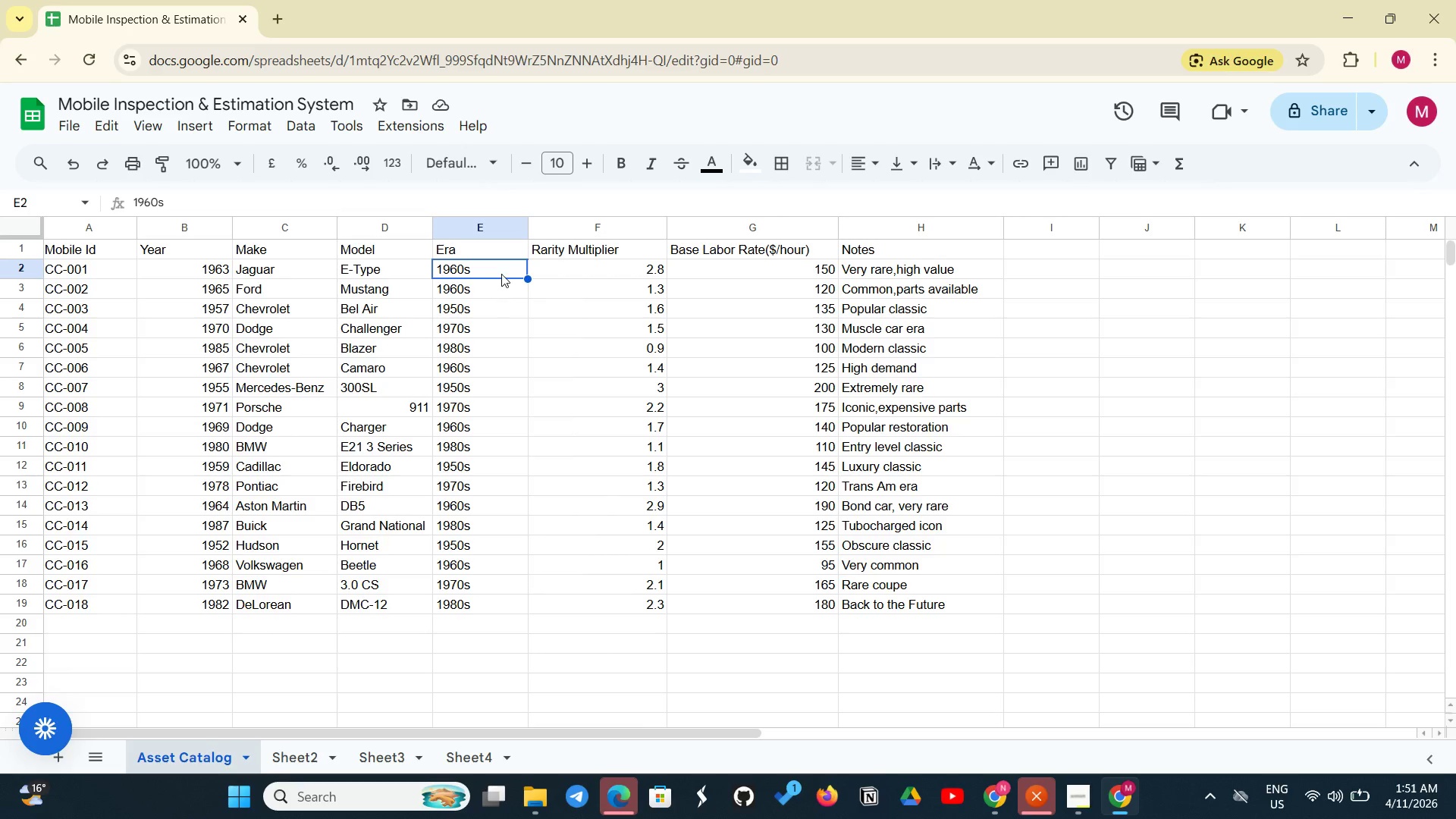 
left_click_drag(start_coordinate=[504, 267], to_coordinate=[486, 604])
 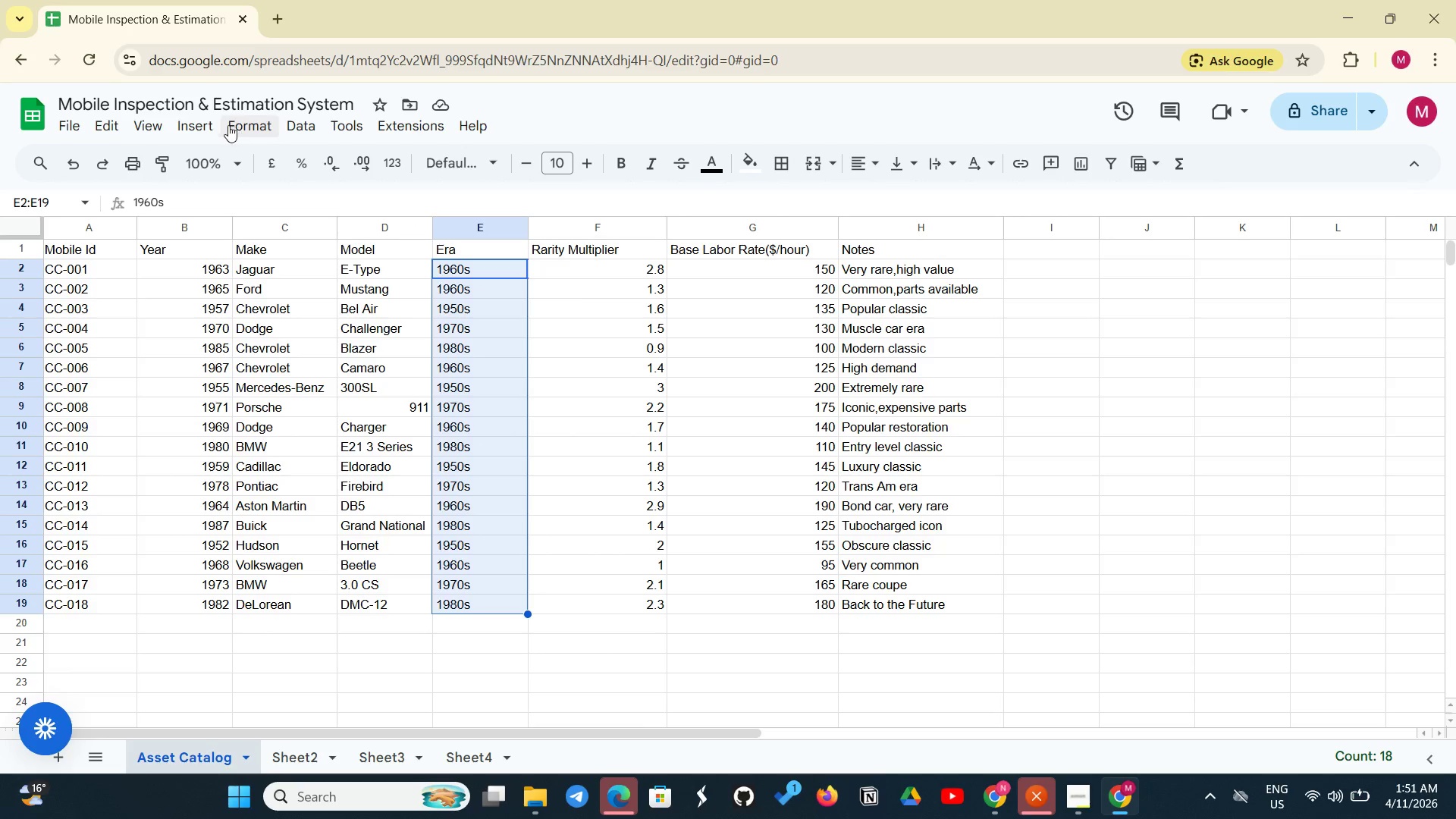 
left_click([202, 123])
 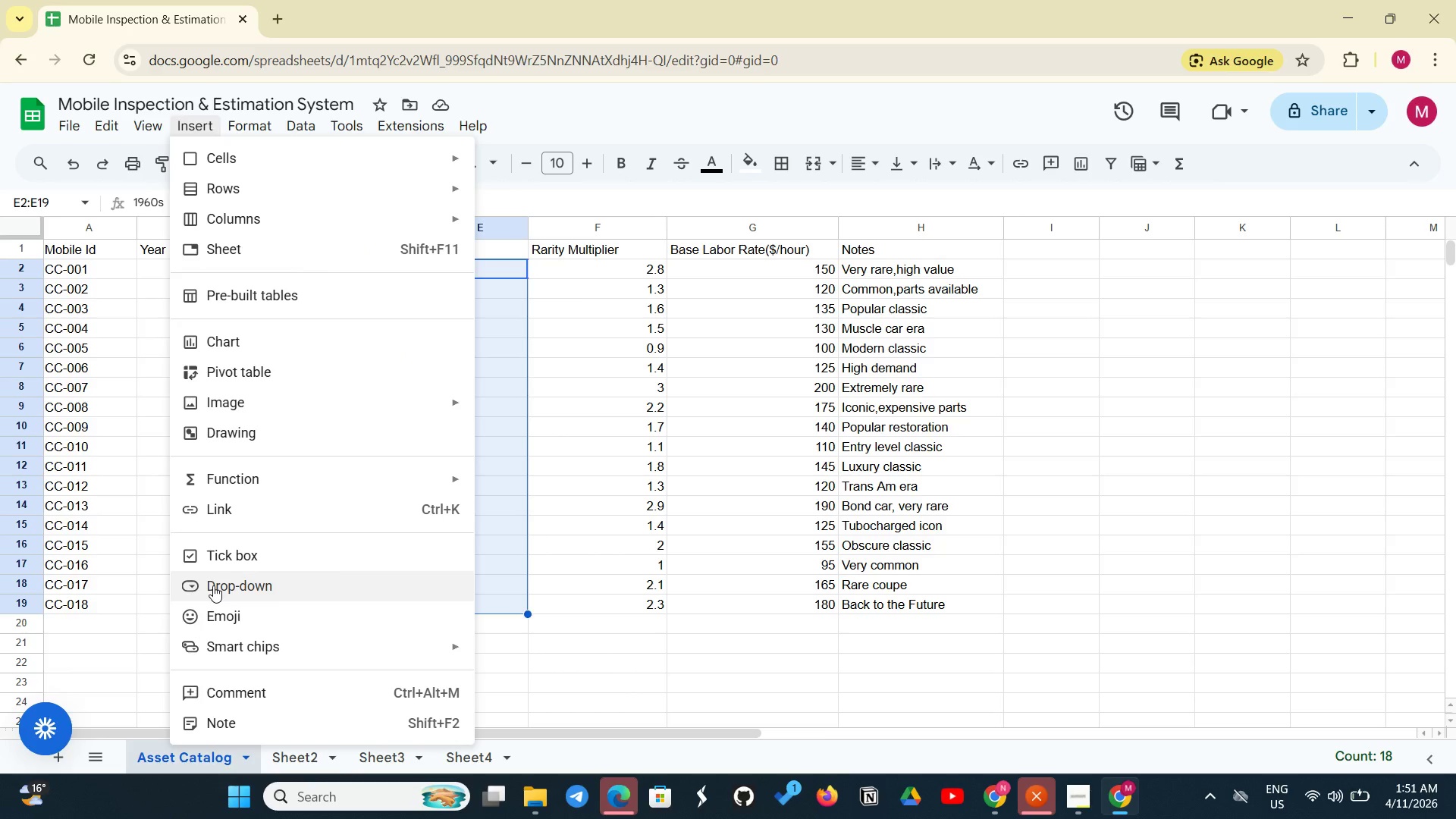 
left_click([213, 585])
 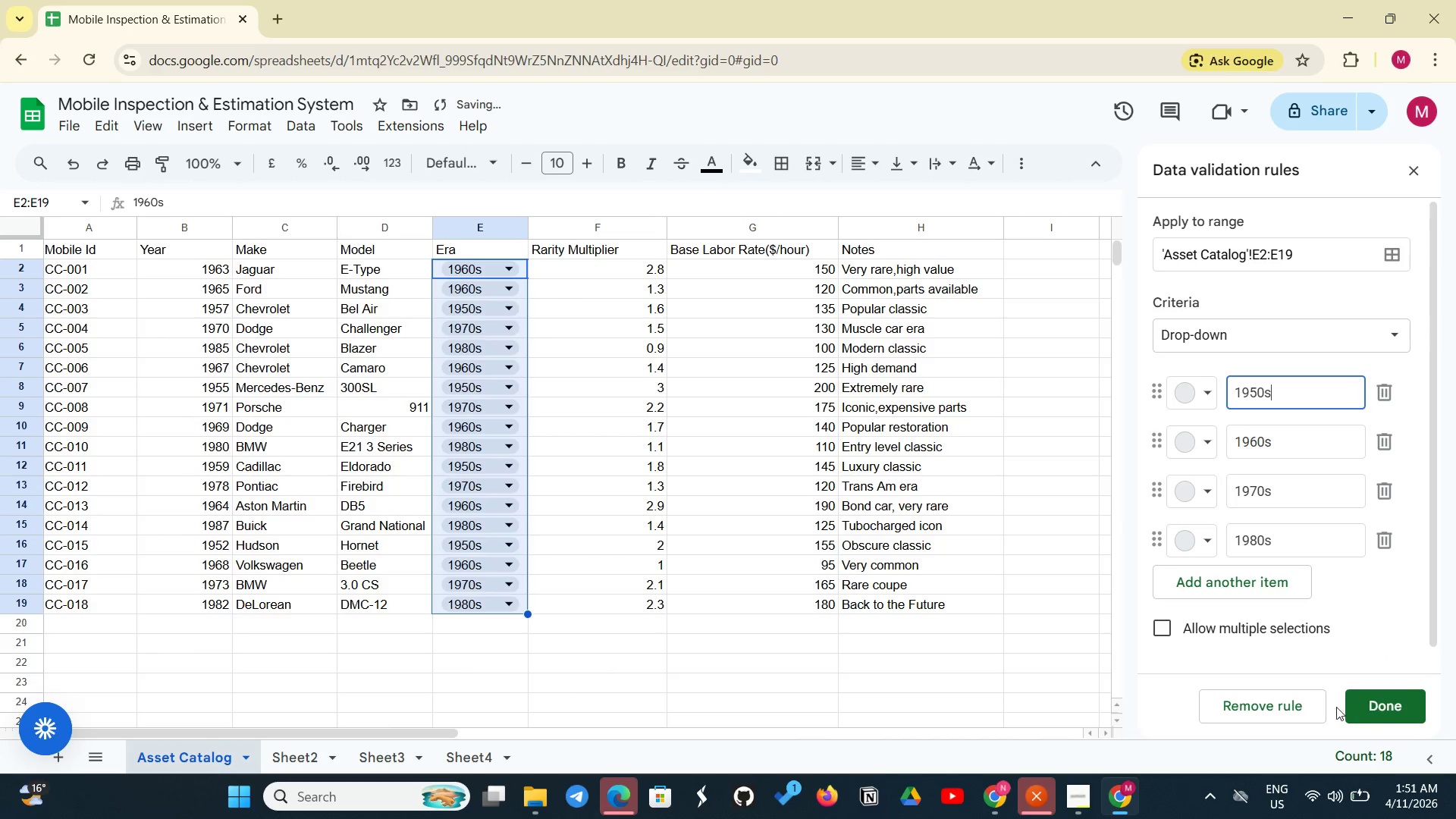 
left_click([1377, 698])
 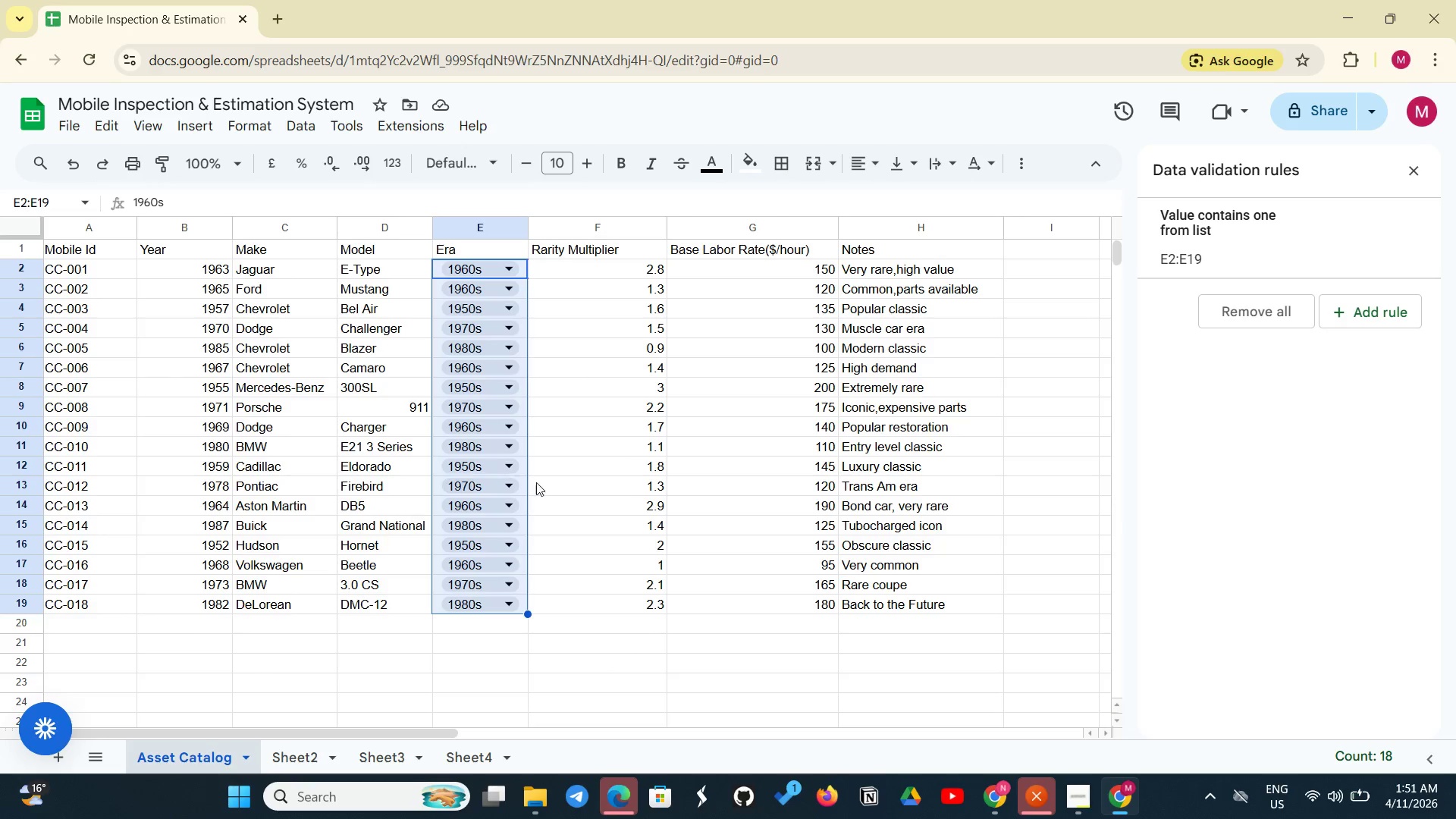 
wait(5.72)
 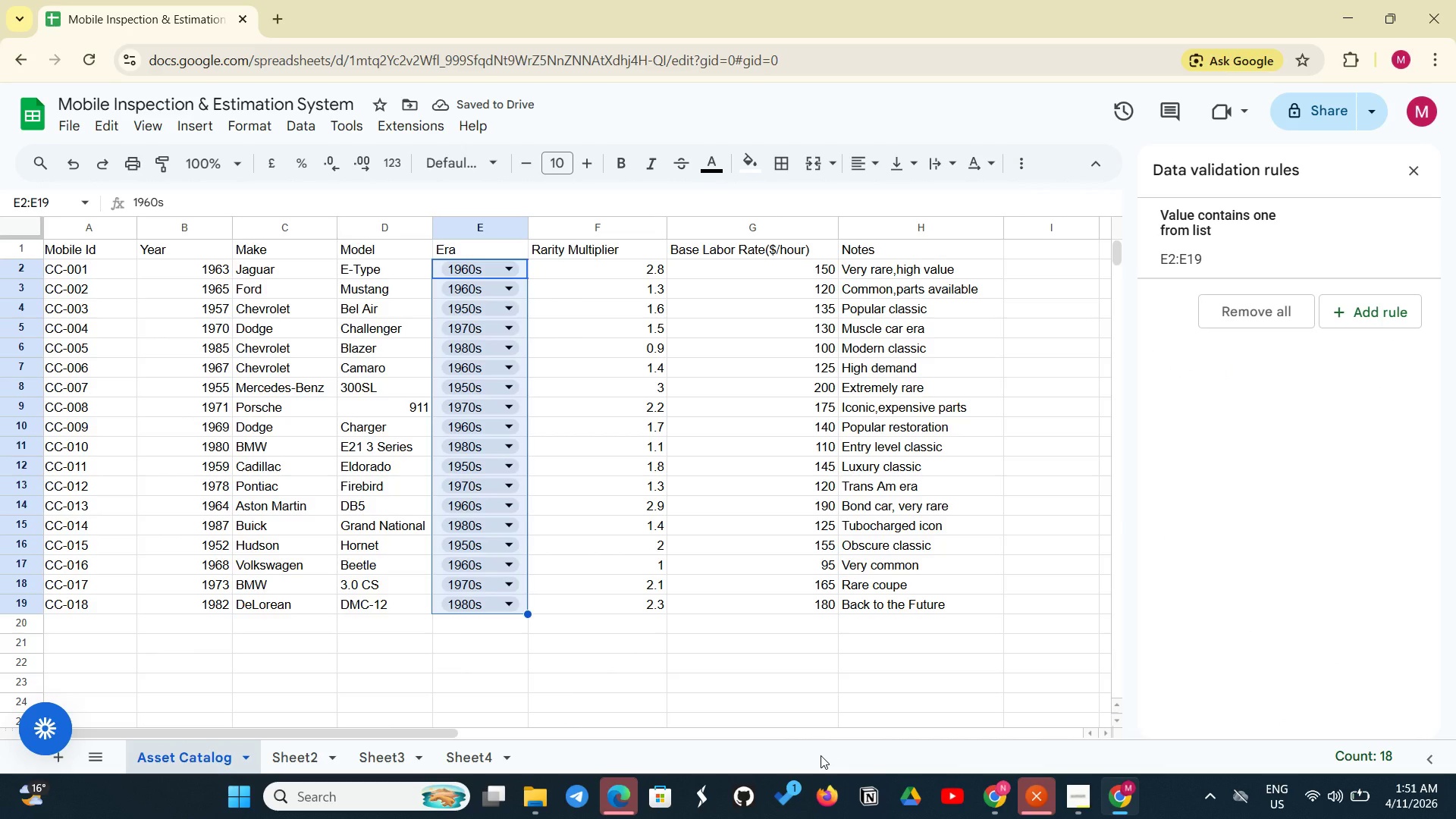 
left_click_drag(start_coordinate=[751, 271], to_coordinate=[752, 599])
 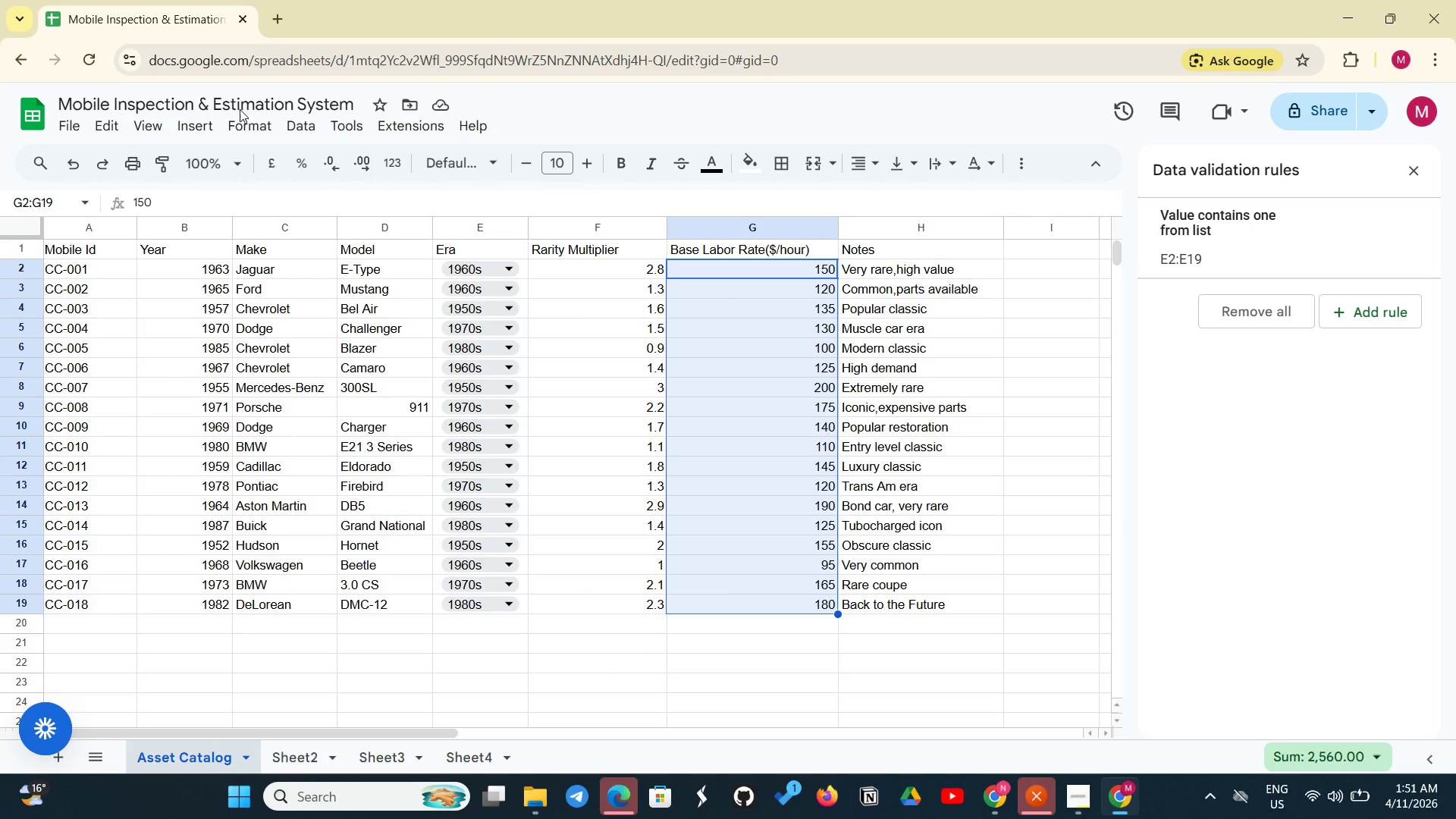 
left_click([240, 109])
 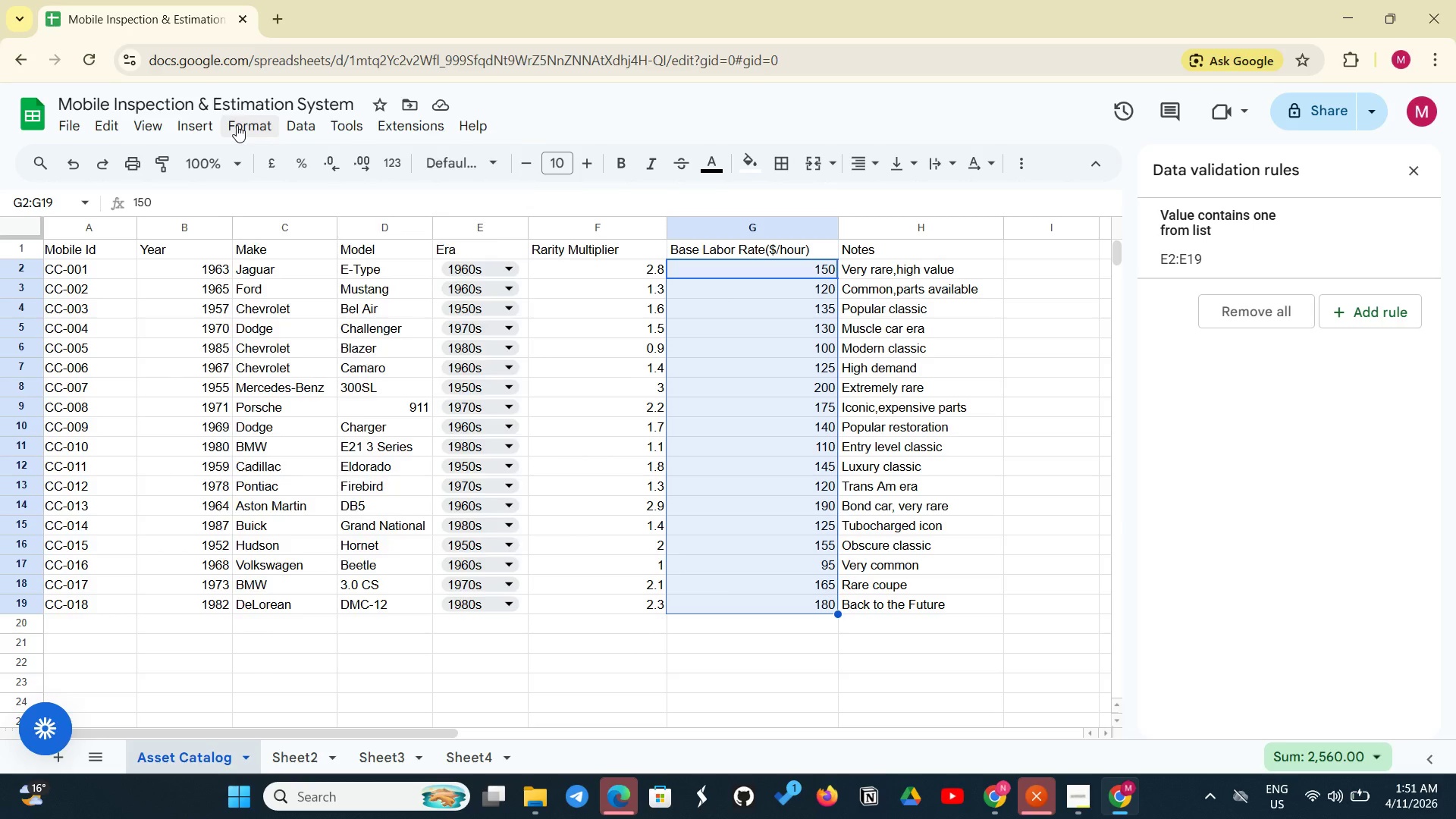 
left_click([237, 125])
 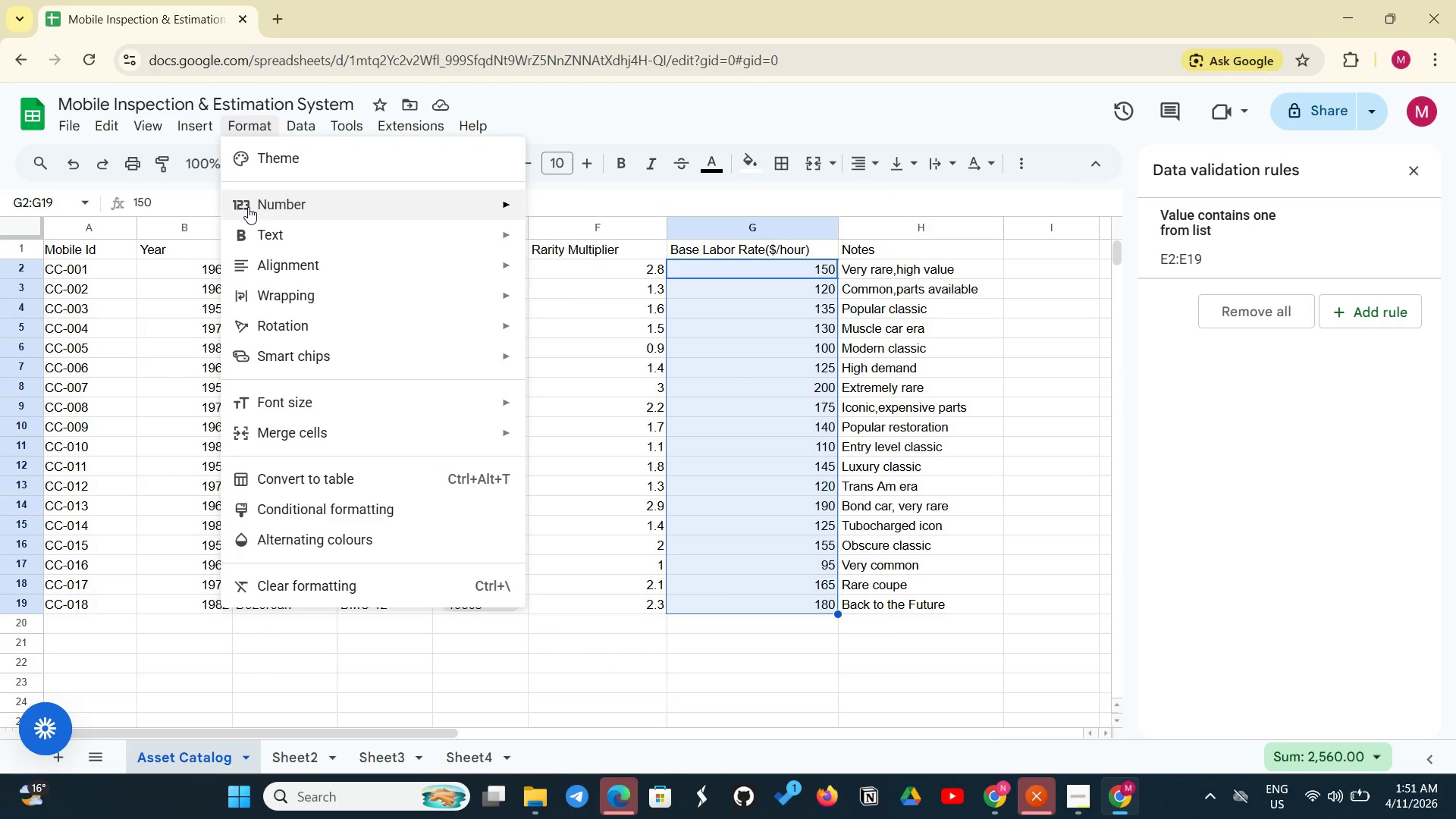 
left_click([248, 207])
 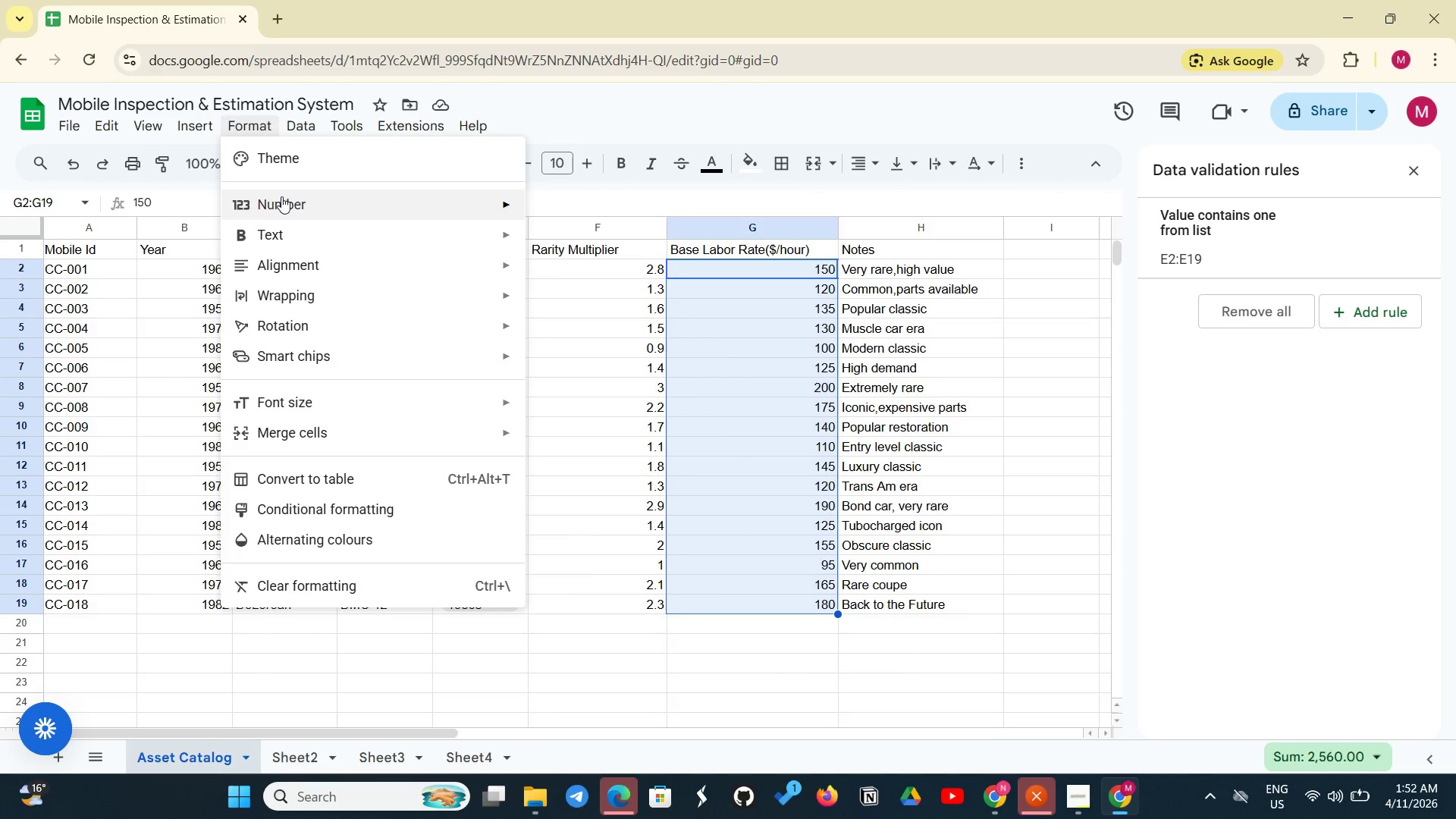 
wait(7.39)
 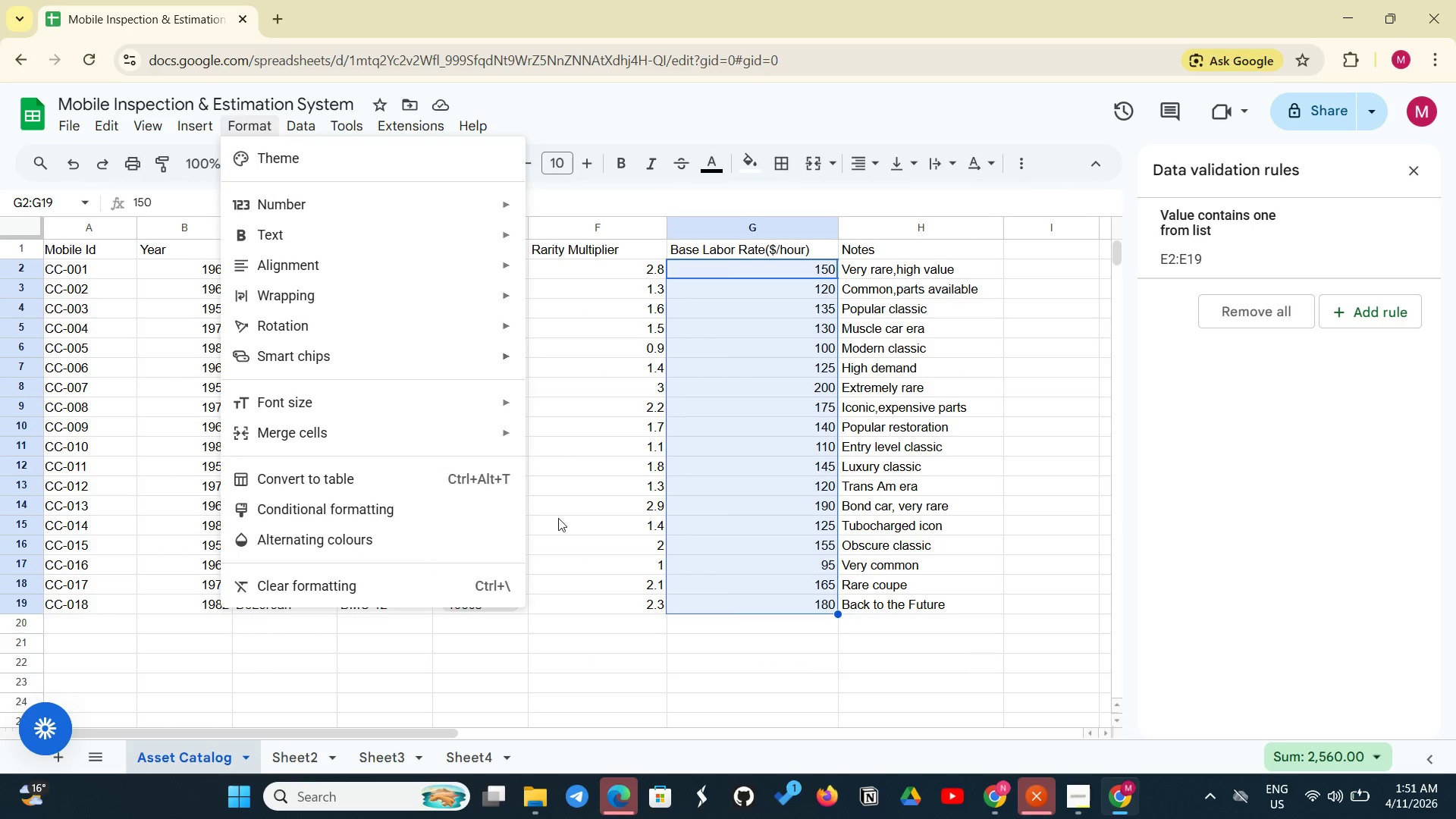 
left_click([560, 649])
 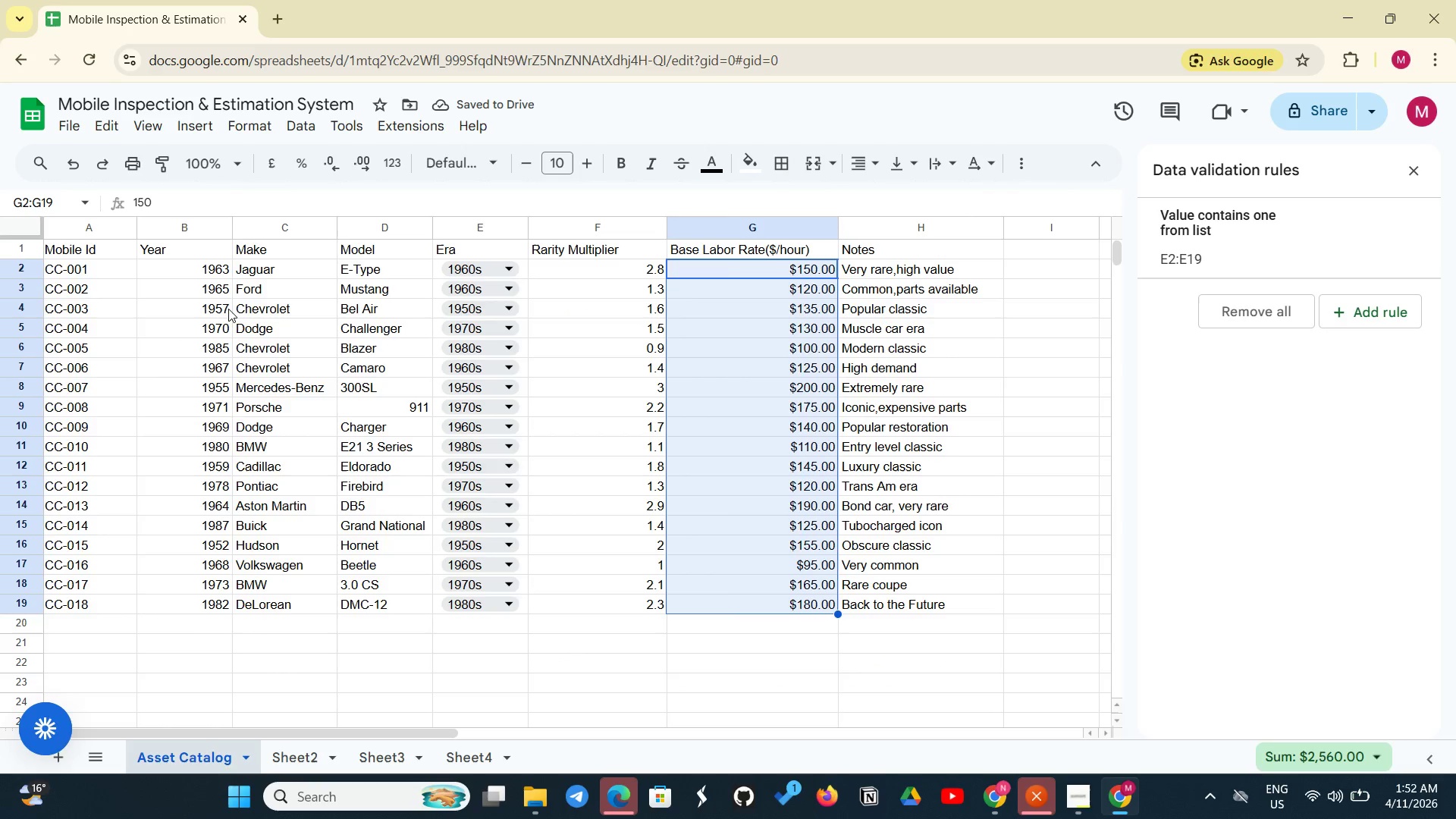 
wait(6.27)
 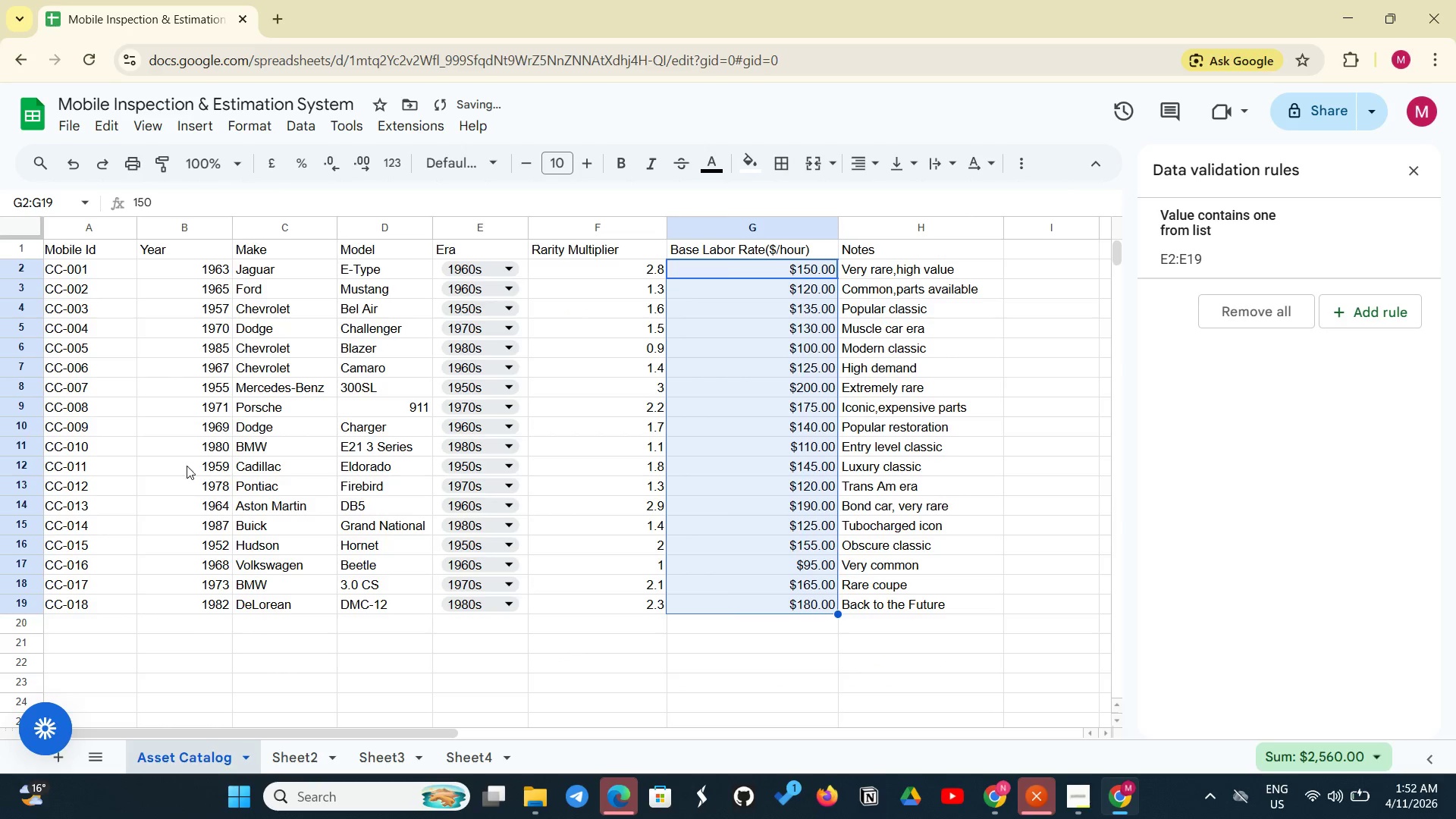 
left_click([610, 265])
 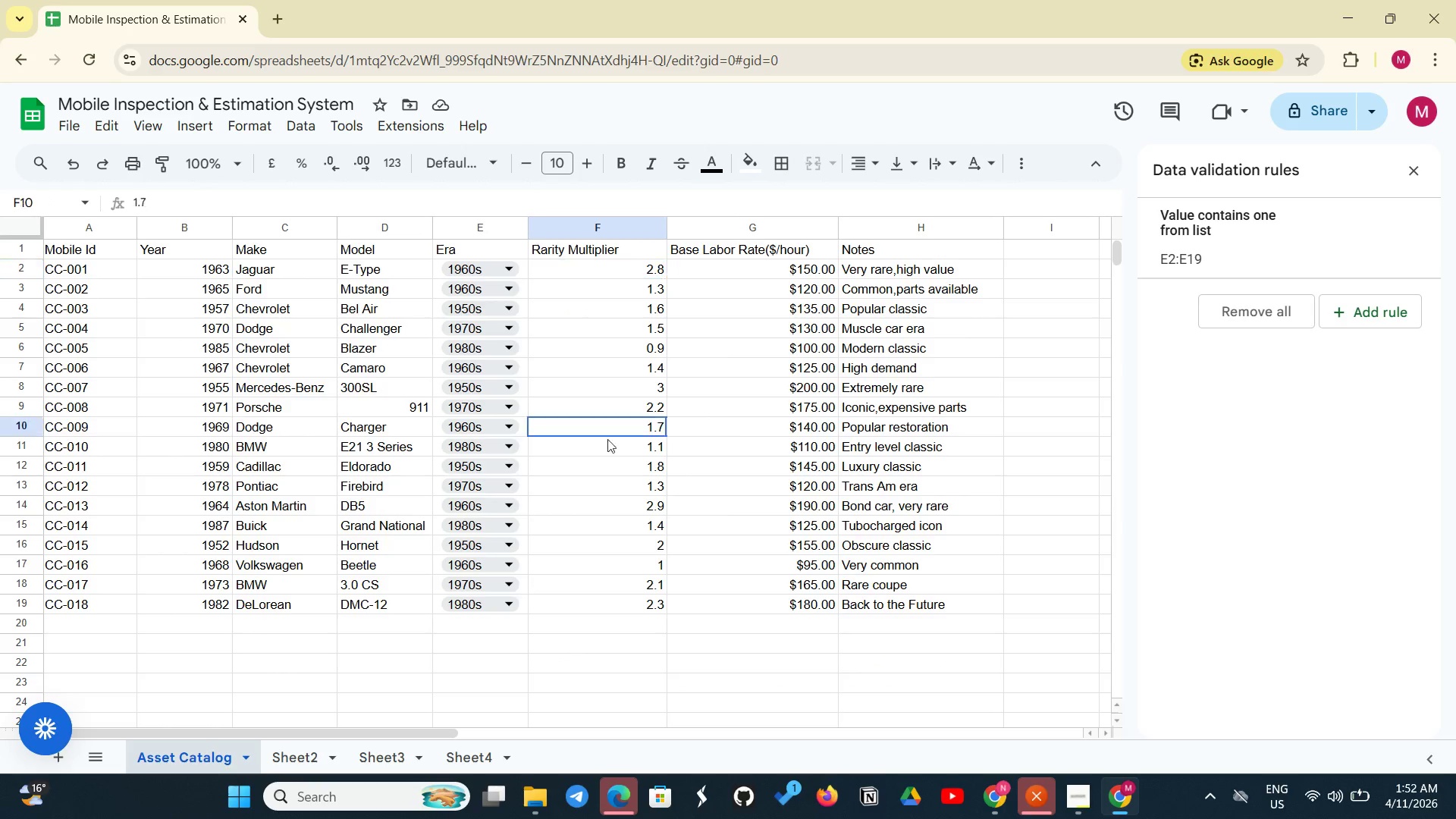 
left_click_drag(start_coordinate=[607, 422], to_coordinate=[607, 462])
 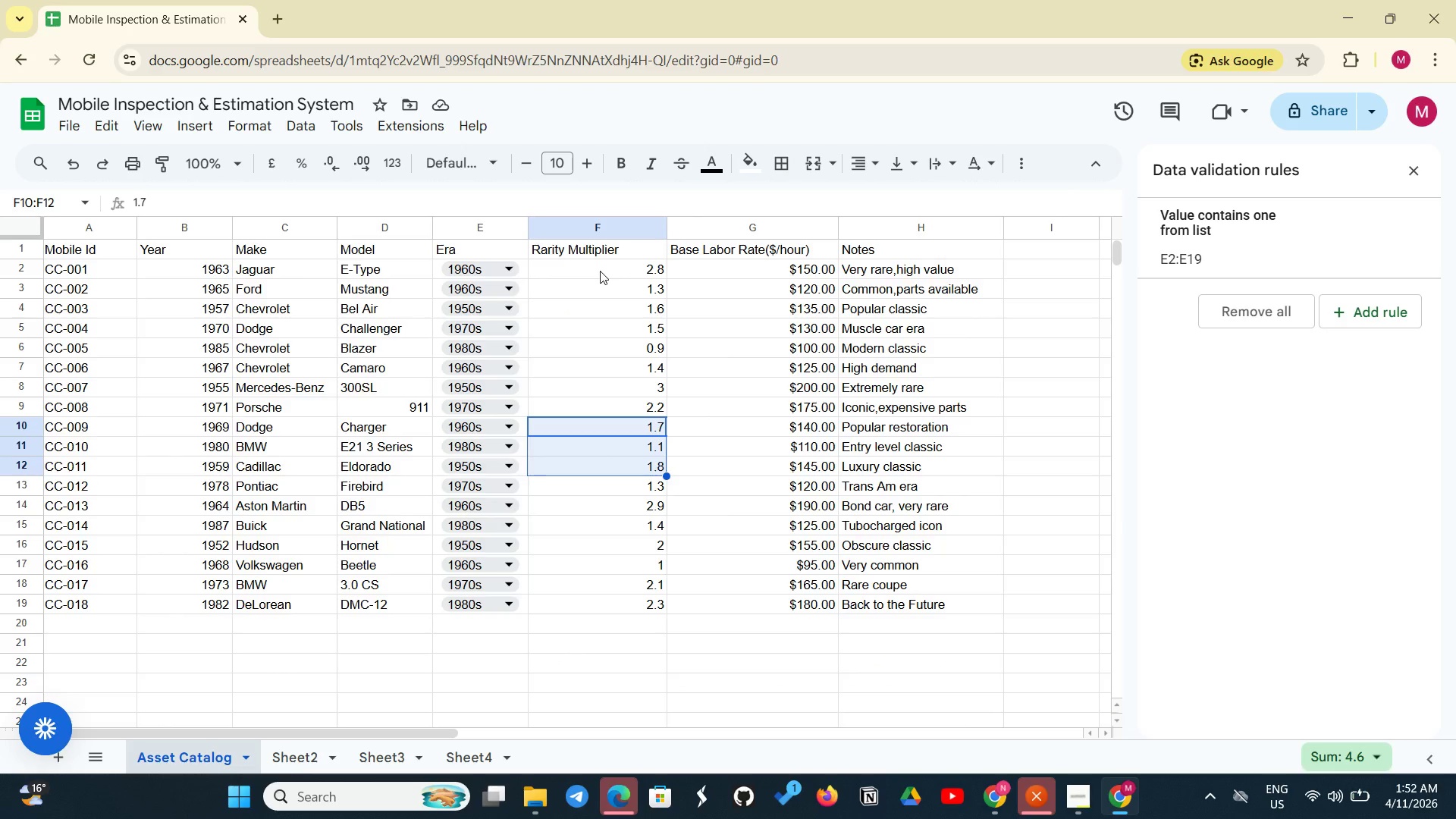 
left_click_drag(start_coordinate=[600, 271], to_coordinate=[609, 601])
 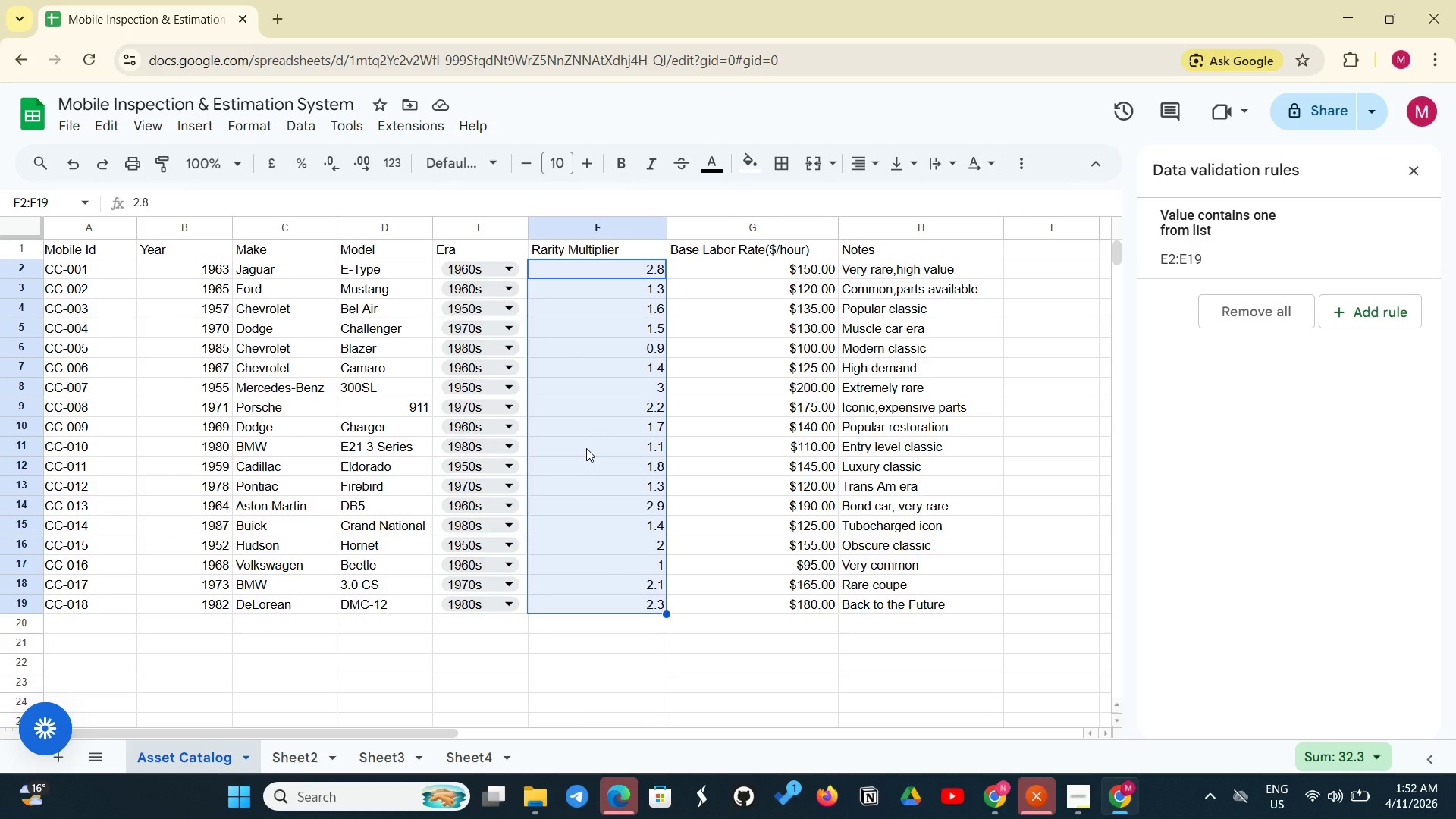 
wait(7.38)
 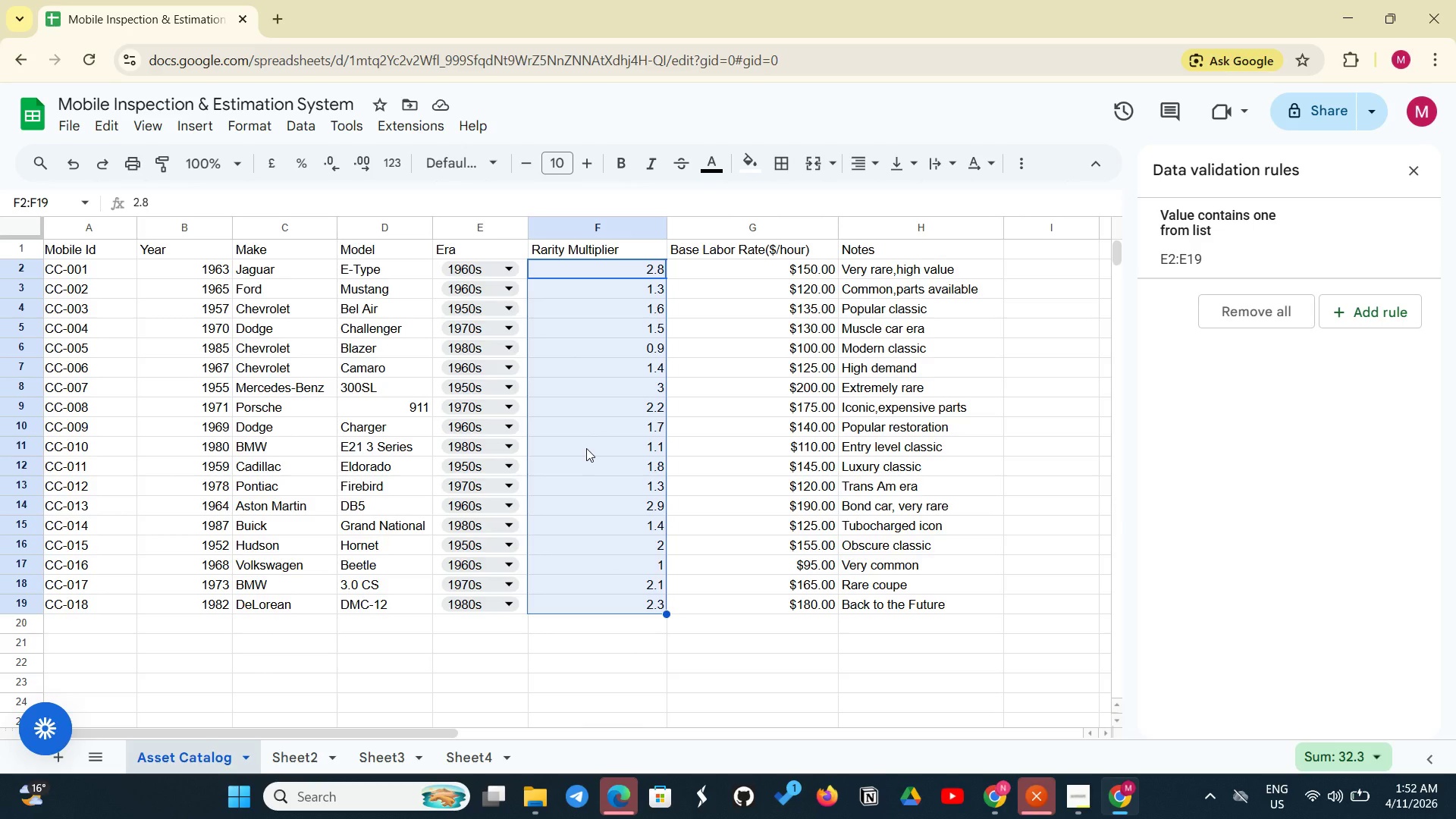 
left_click([234, 122])
 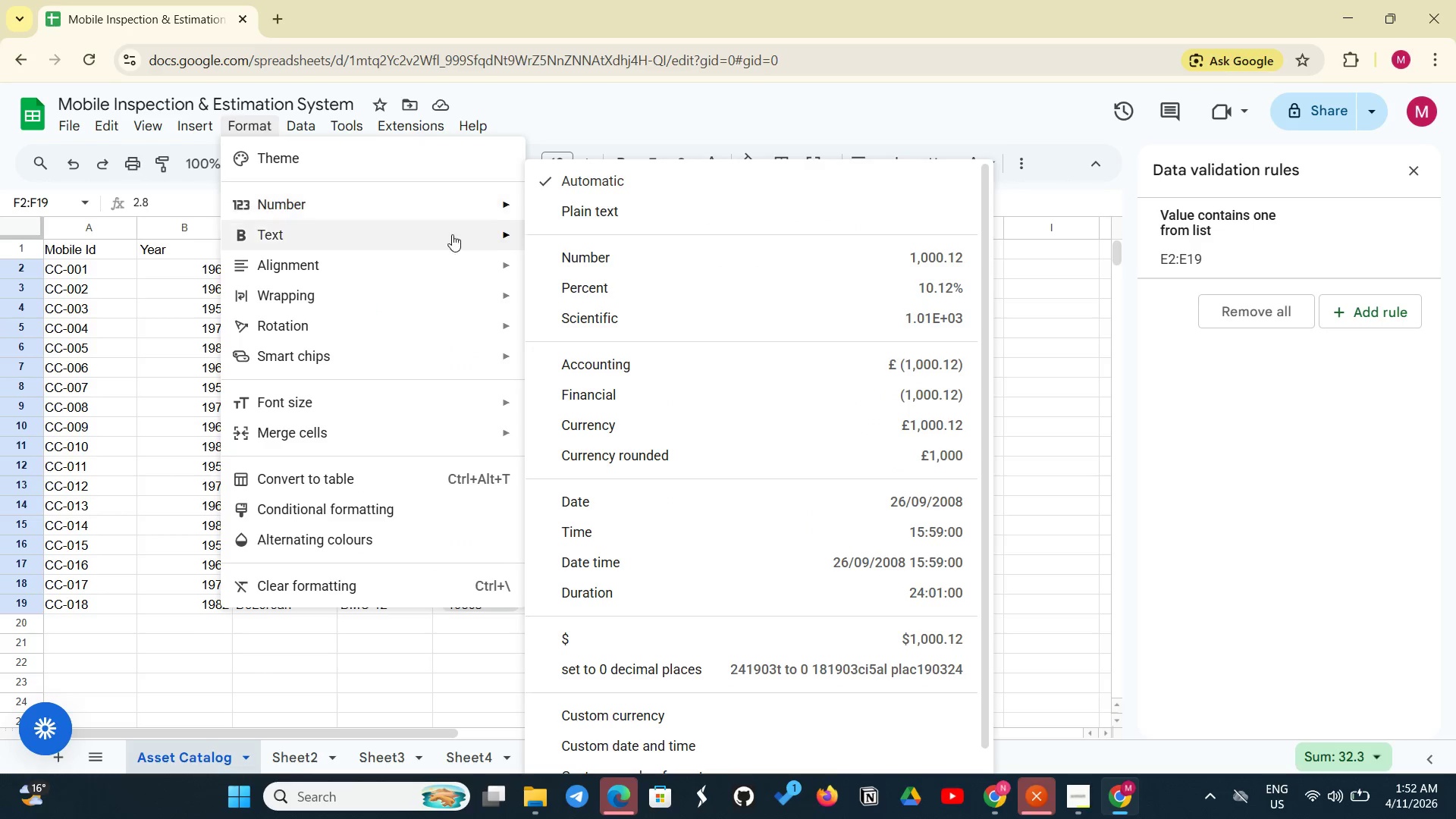 
left_click([557, 246])
 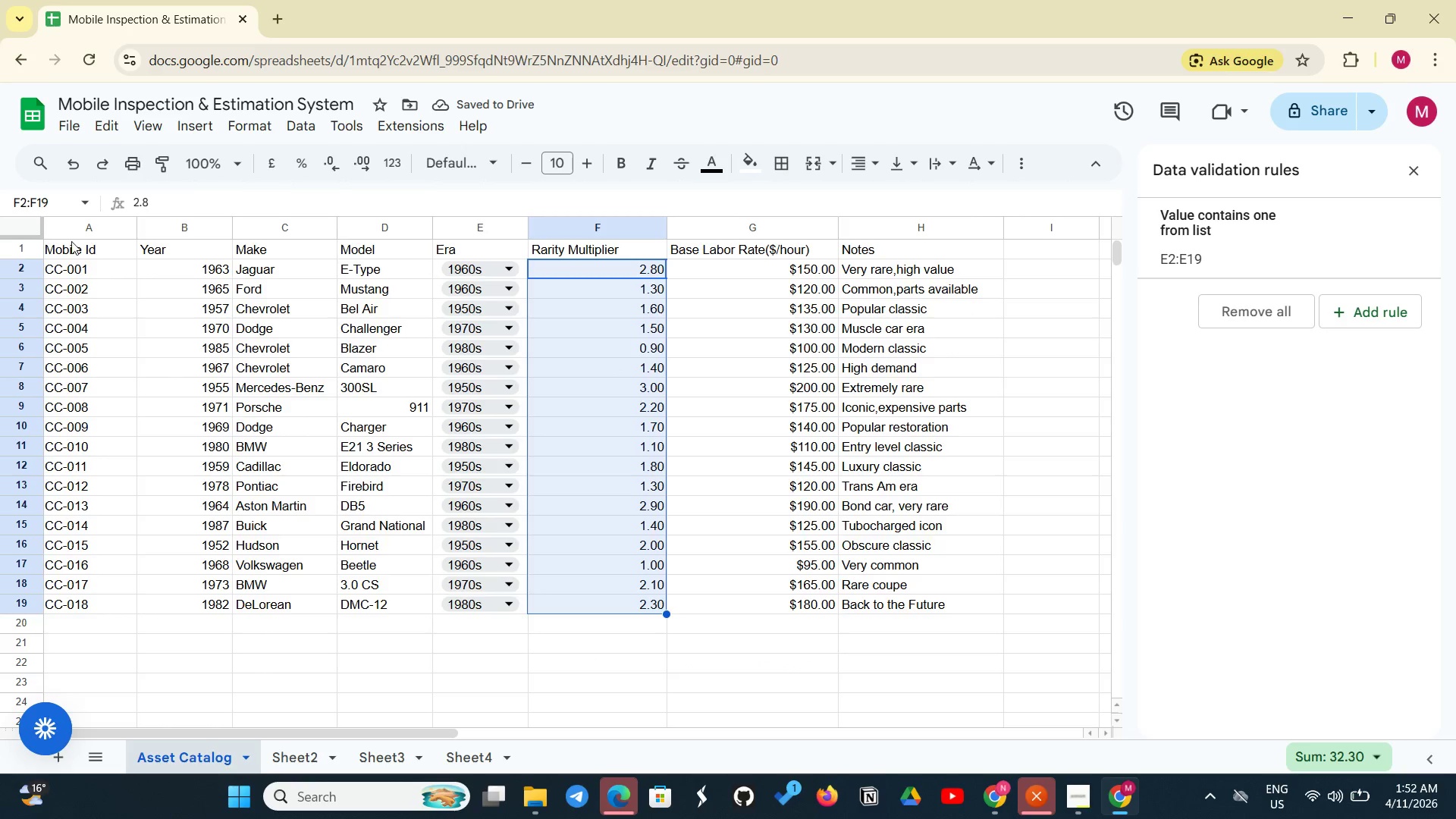 
wait(5.48)
 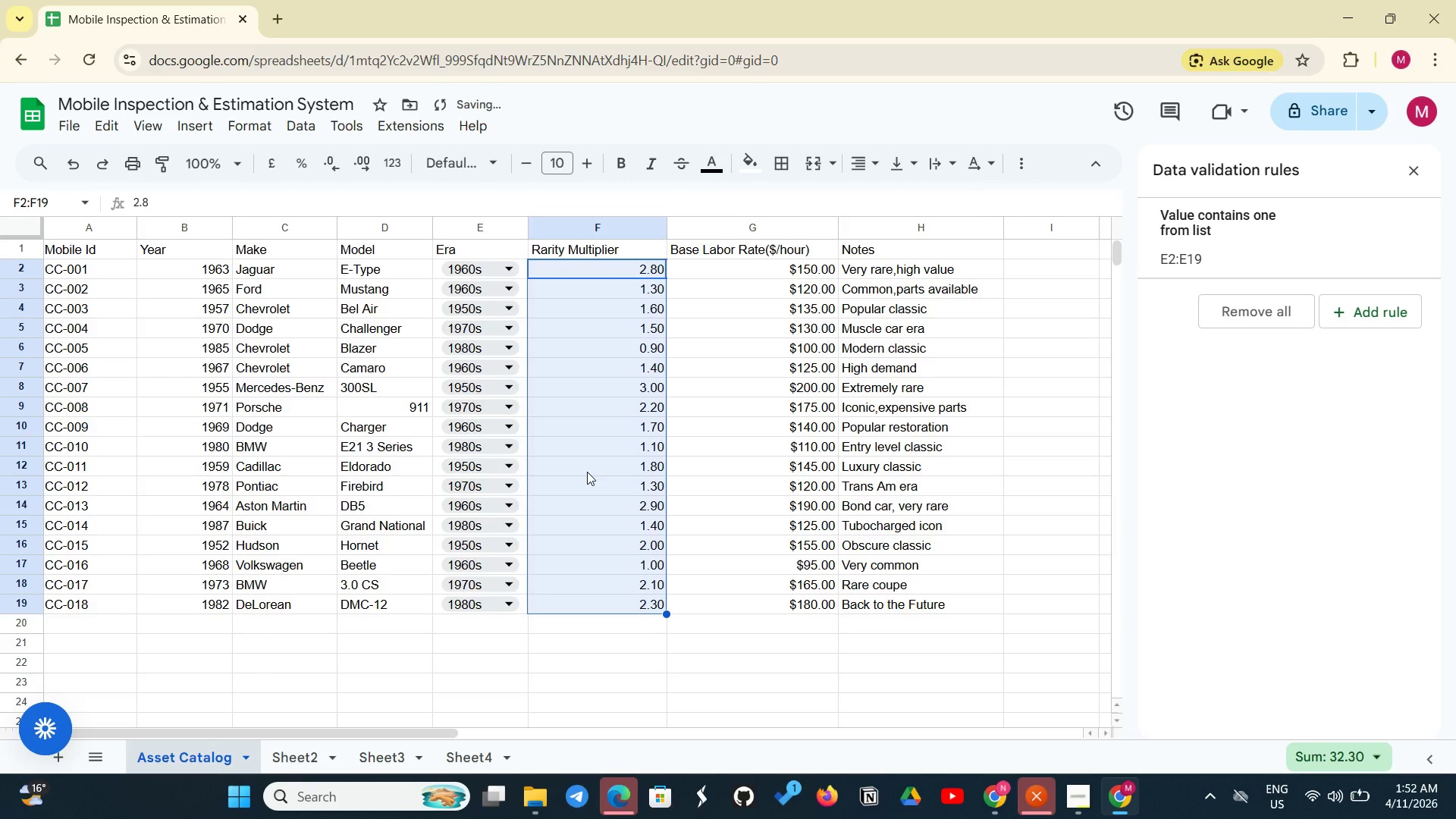 
left_click_drag(start_coordinate=[88, 249], to_coordinate=[856, 246])
 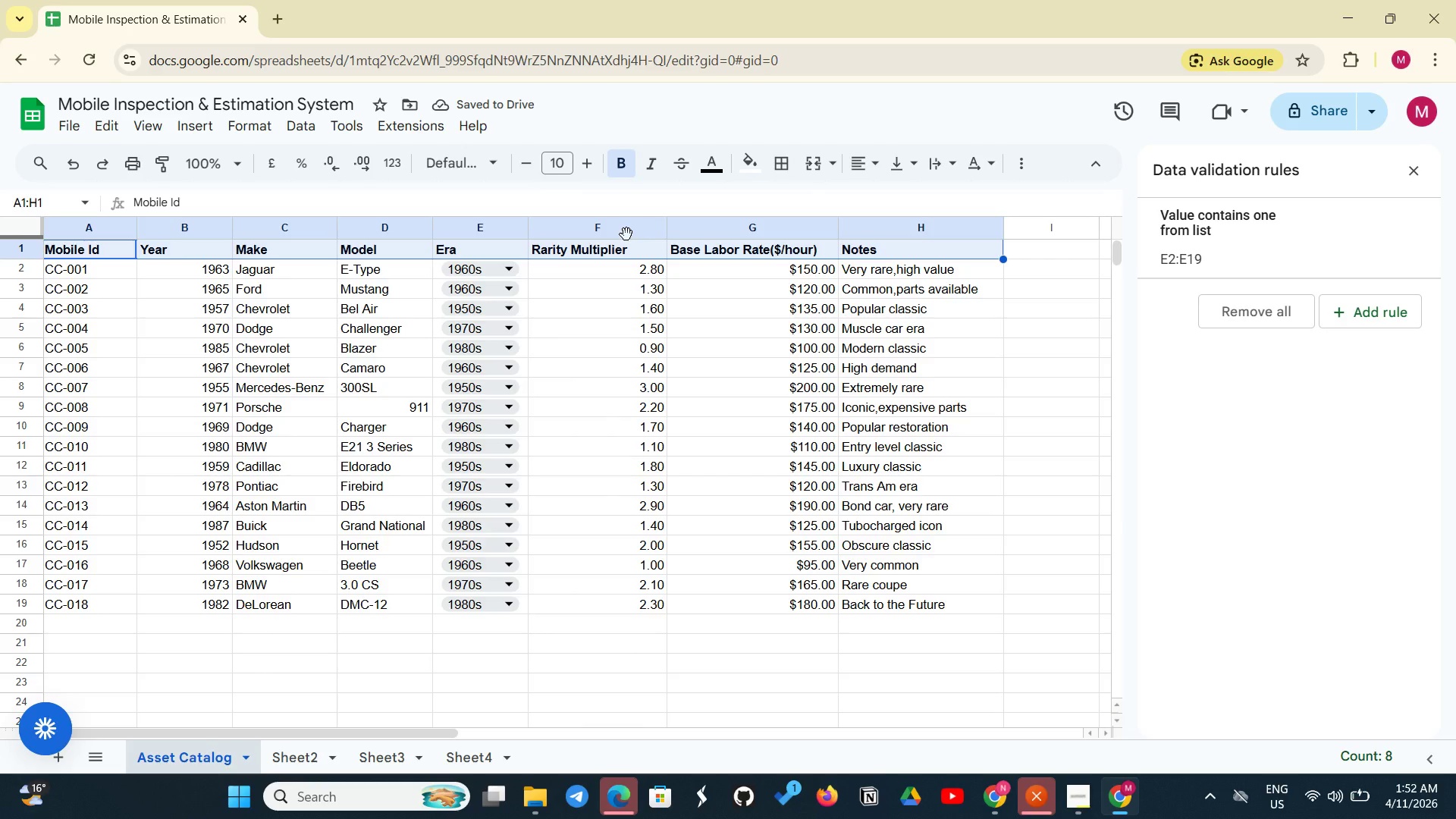 
wait(7.0)
 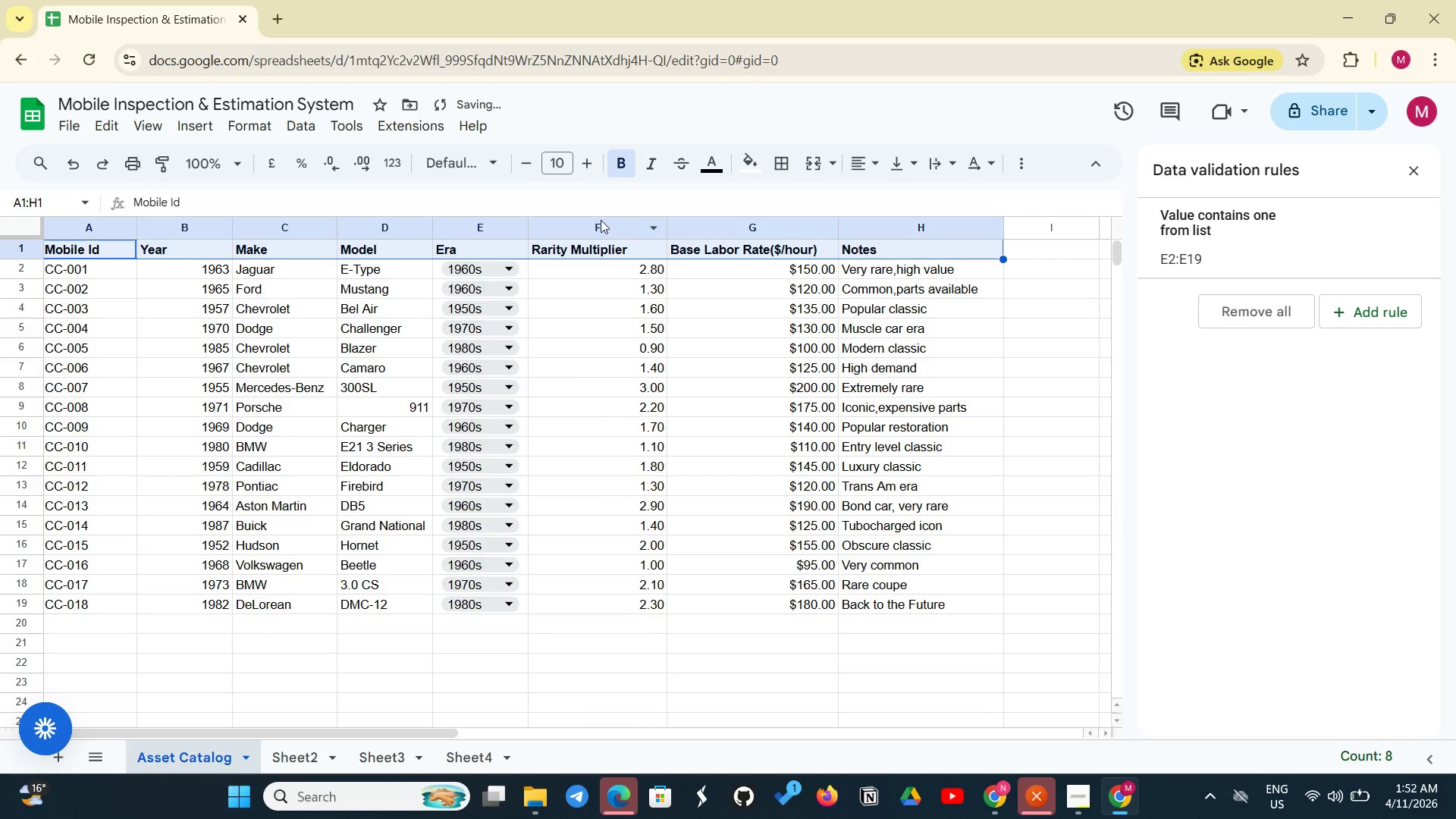 
left_click([155, 129])
 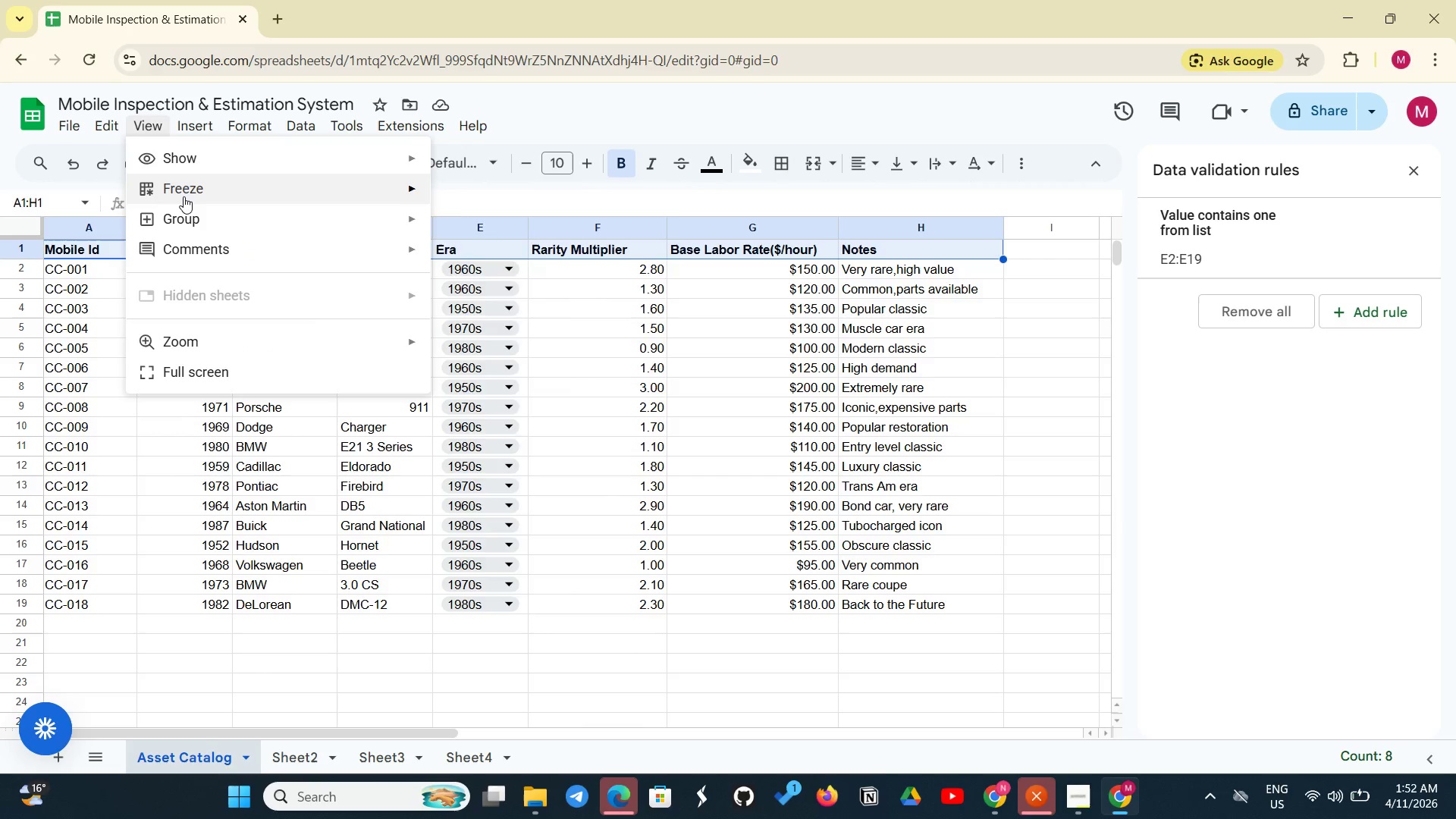 
left_click([184, 196])
 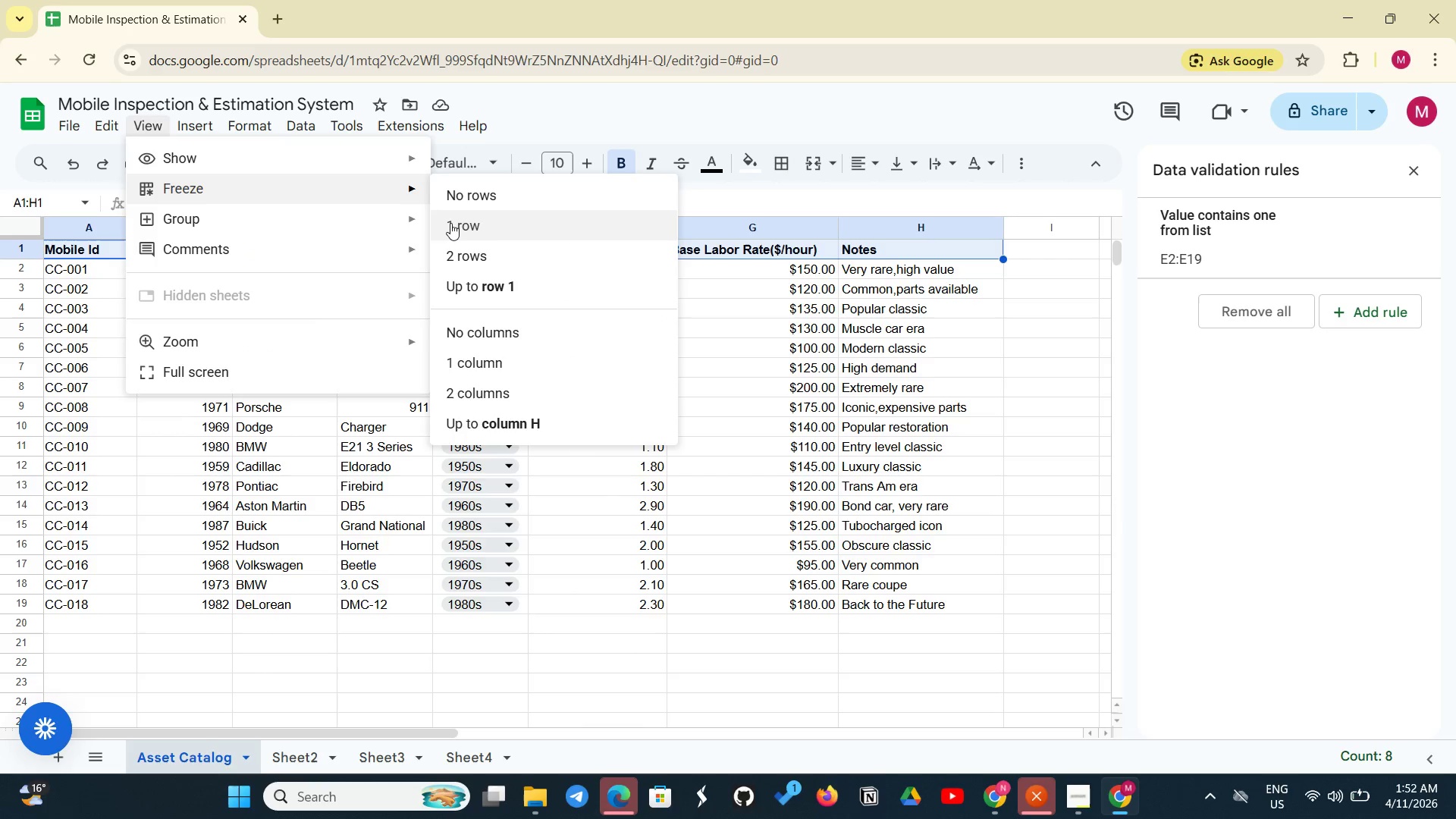 
left_click([450, 223])
 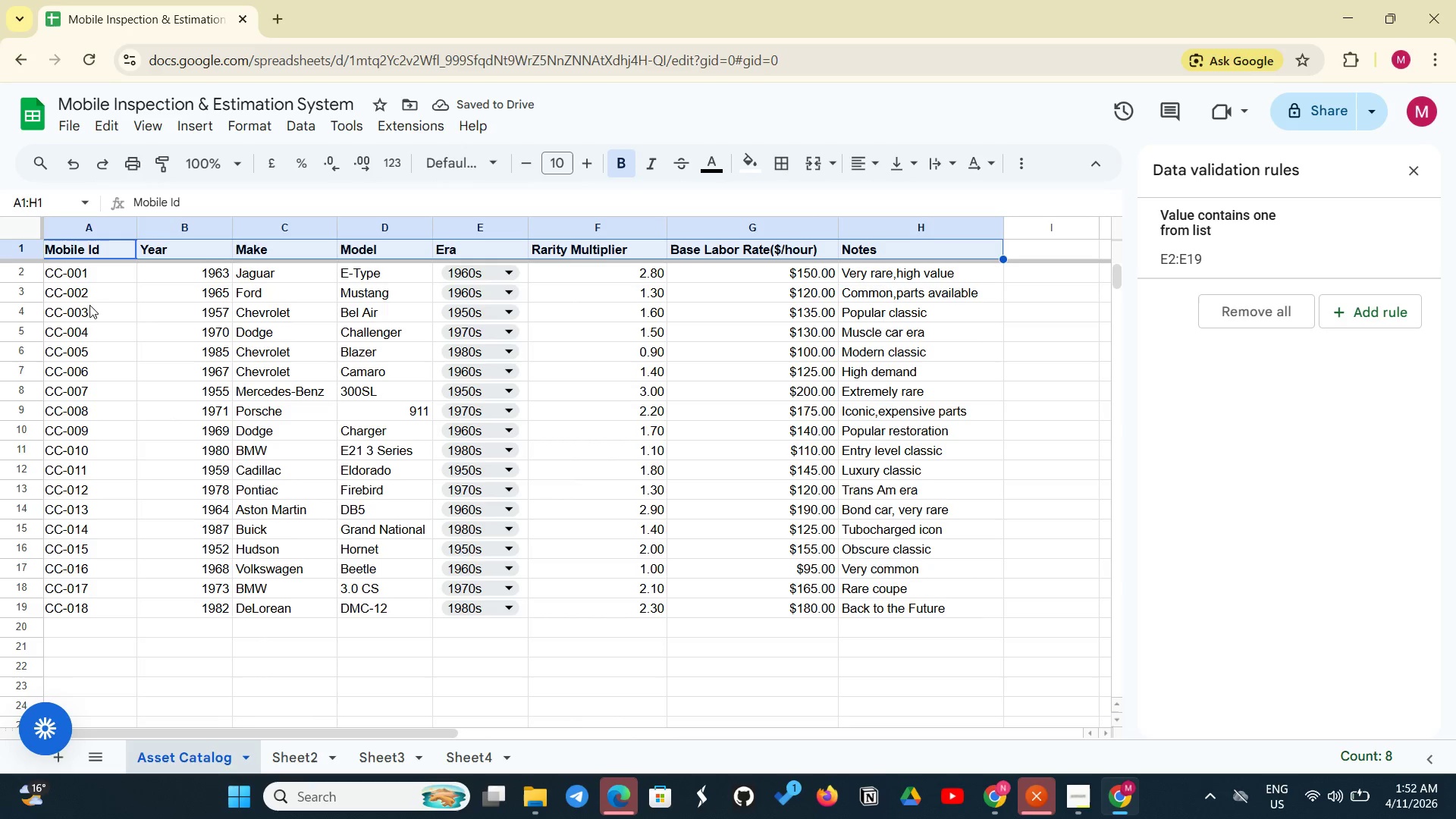 
left_click_drag(start_coordinate=[87, 251], to_coordinate=[973, 609])
 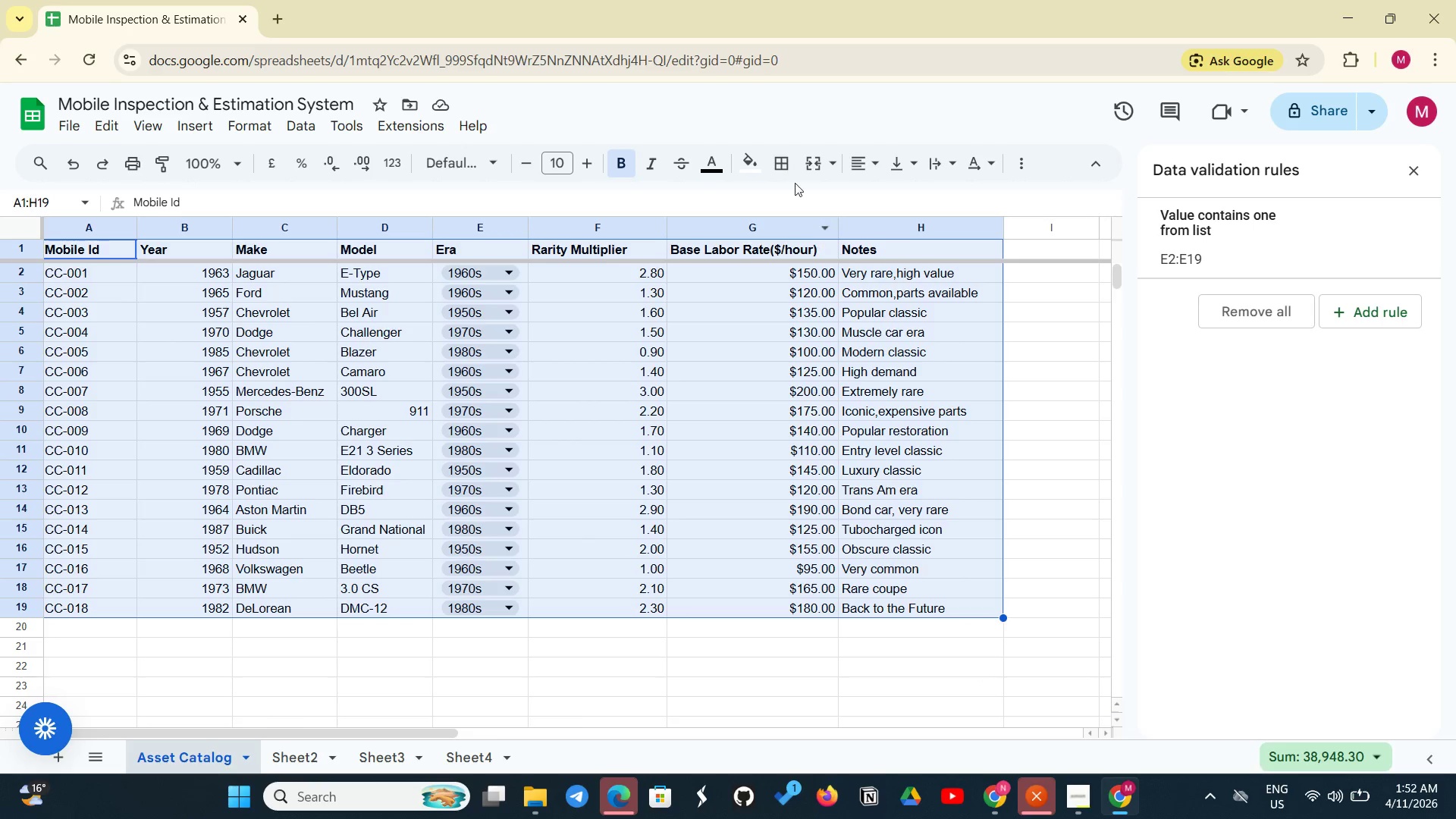 
left_click([778, 161])
 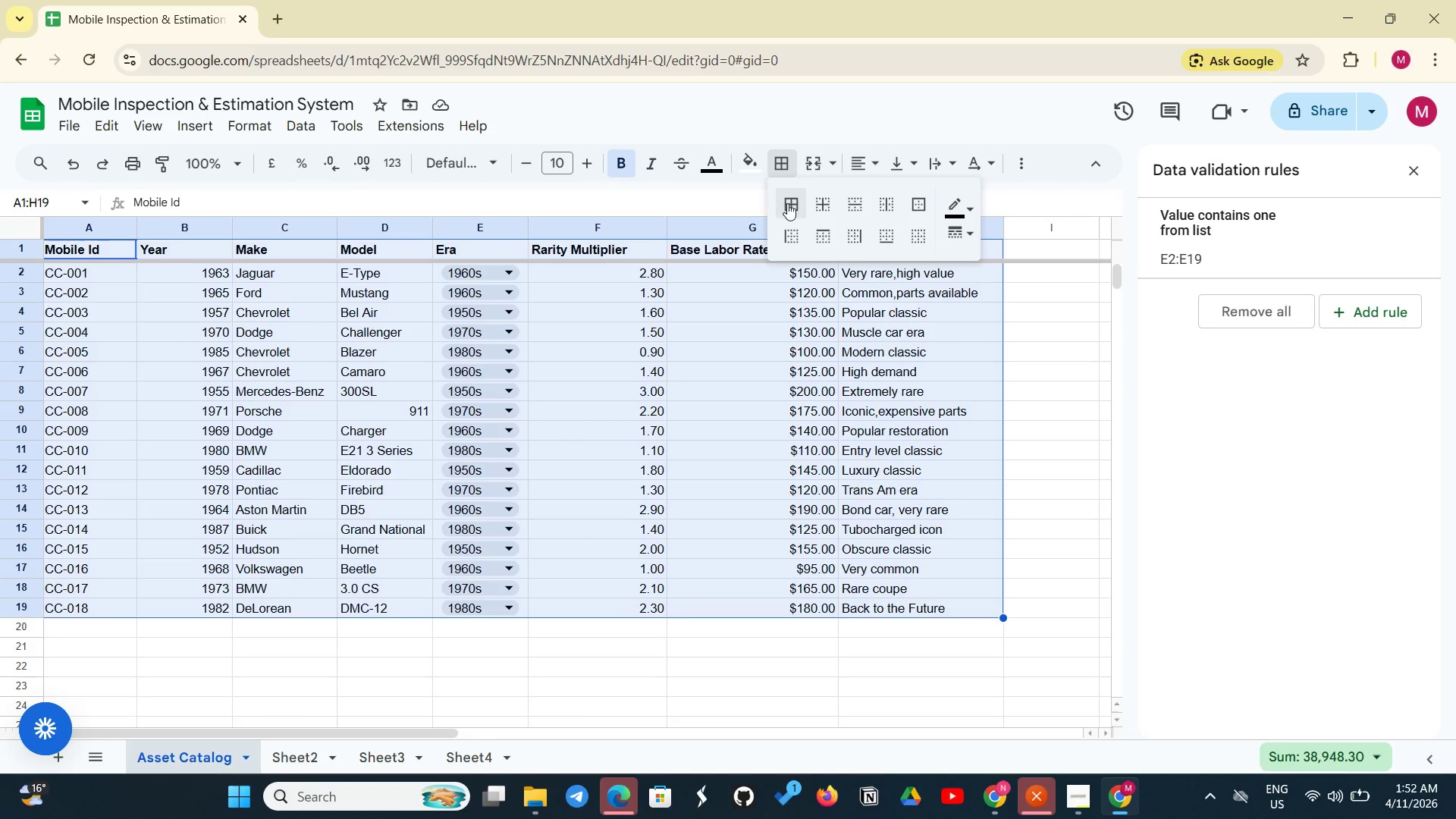 
left_click([787, 203])
 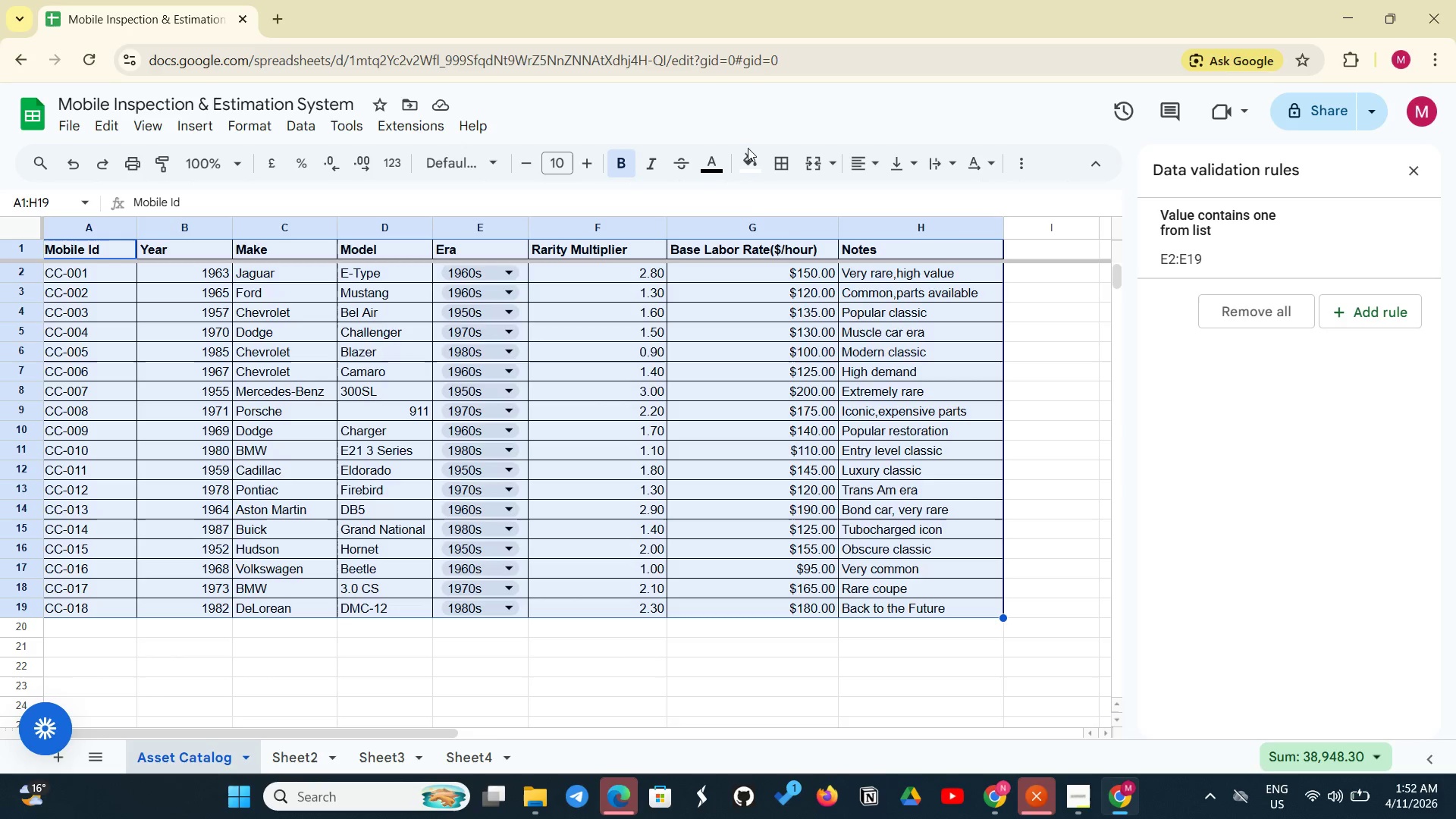 
wait(14.27)
 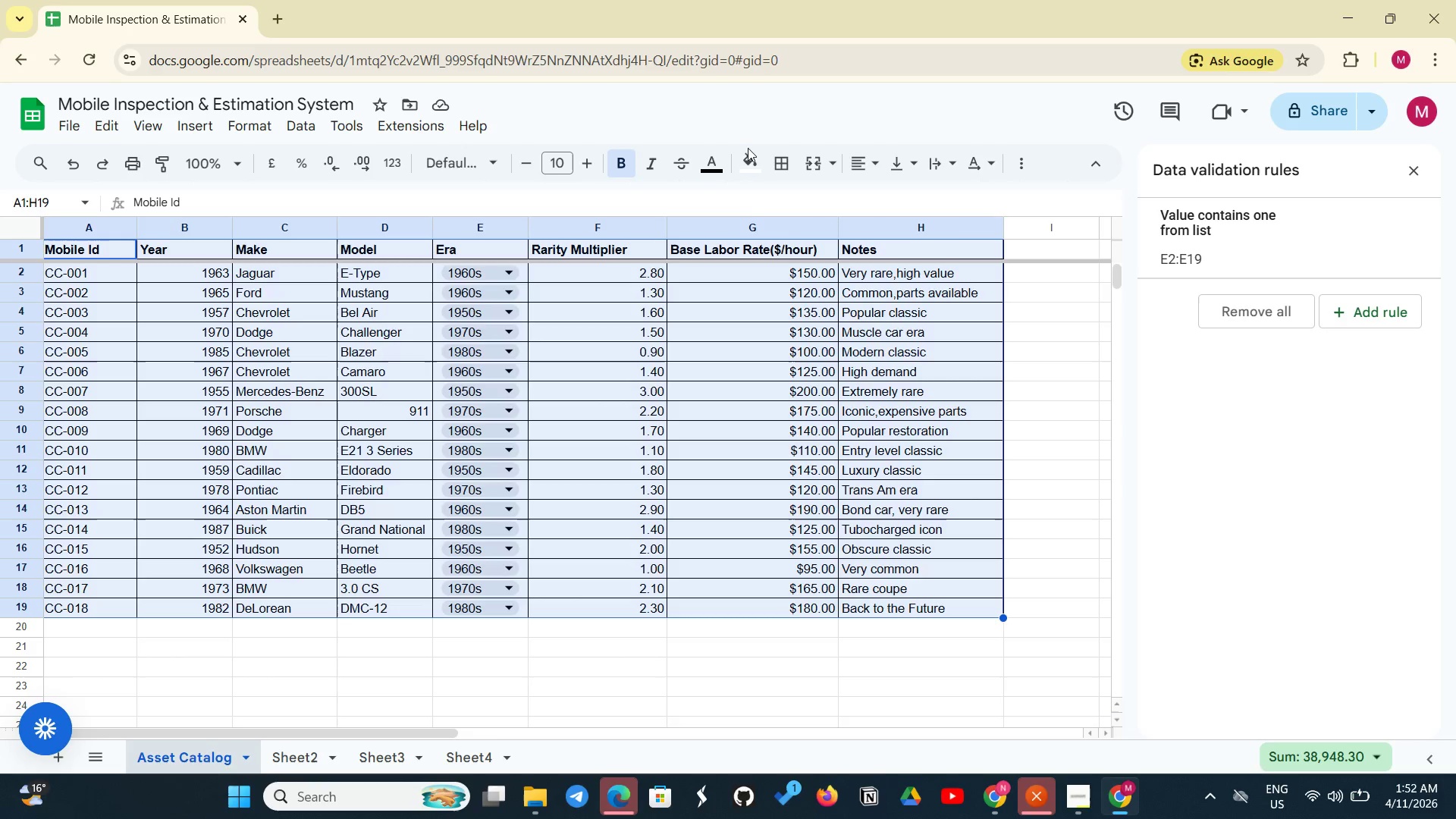 
left_click_drag(start_coordinate=[89, 249], to_coordinate=[870, 242])
 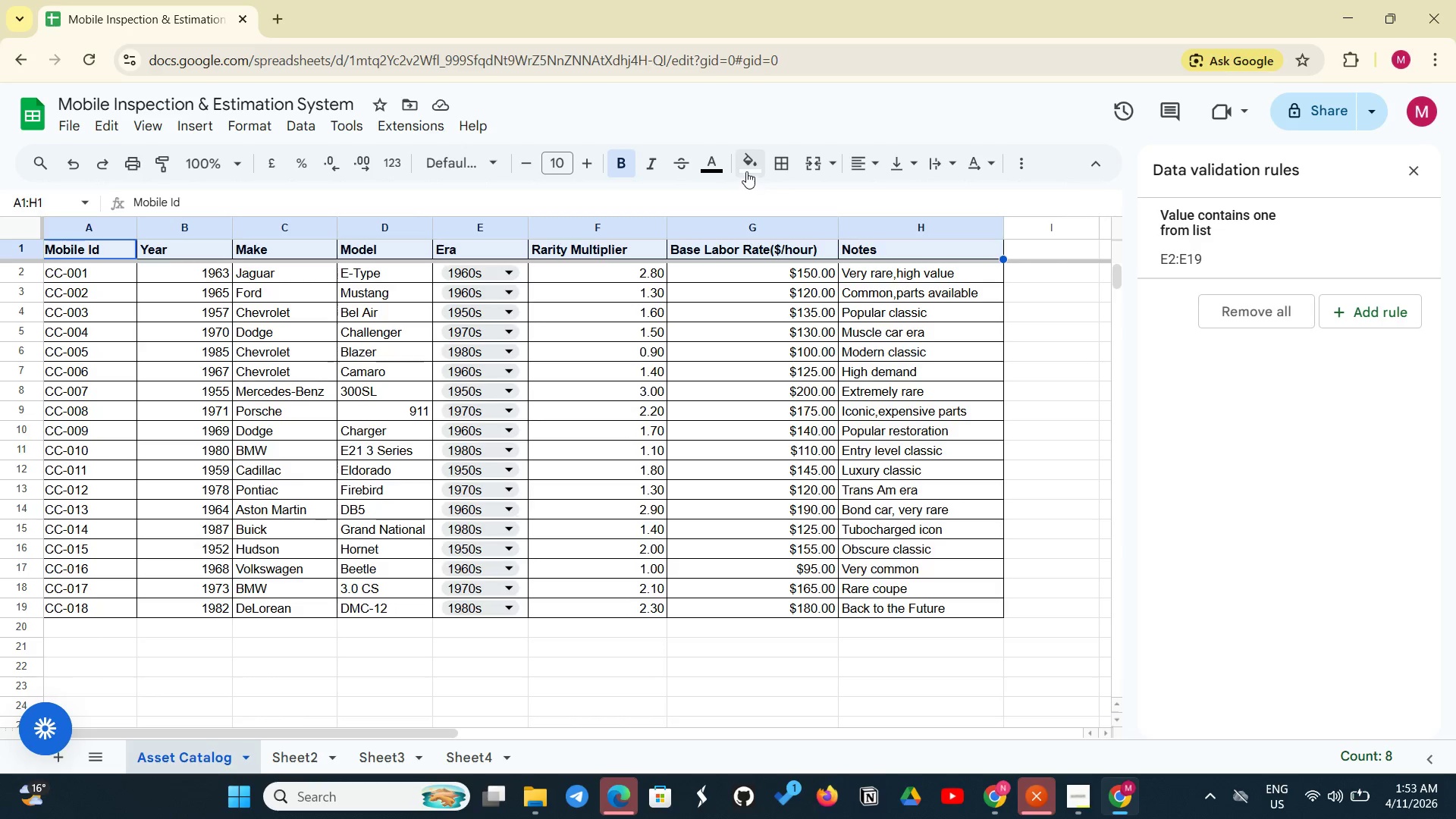 
left_click([746, 164])
 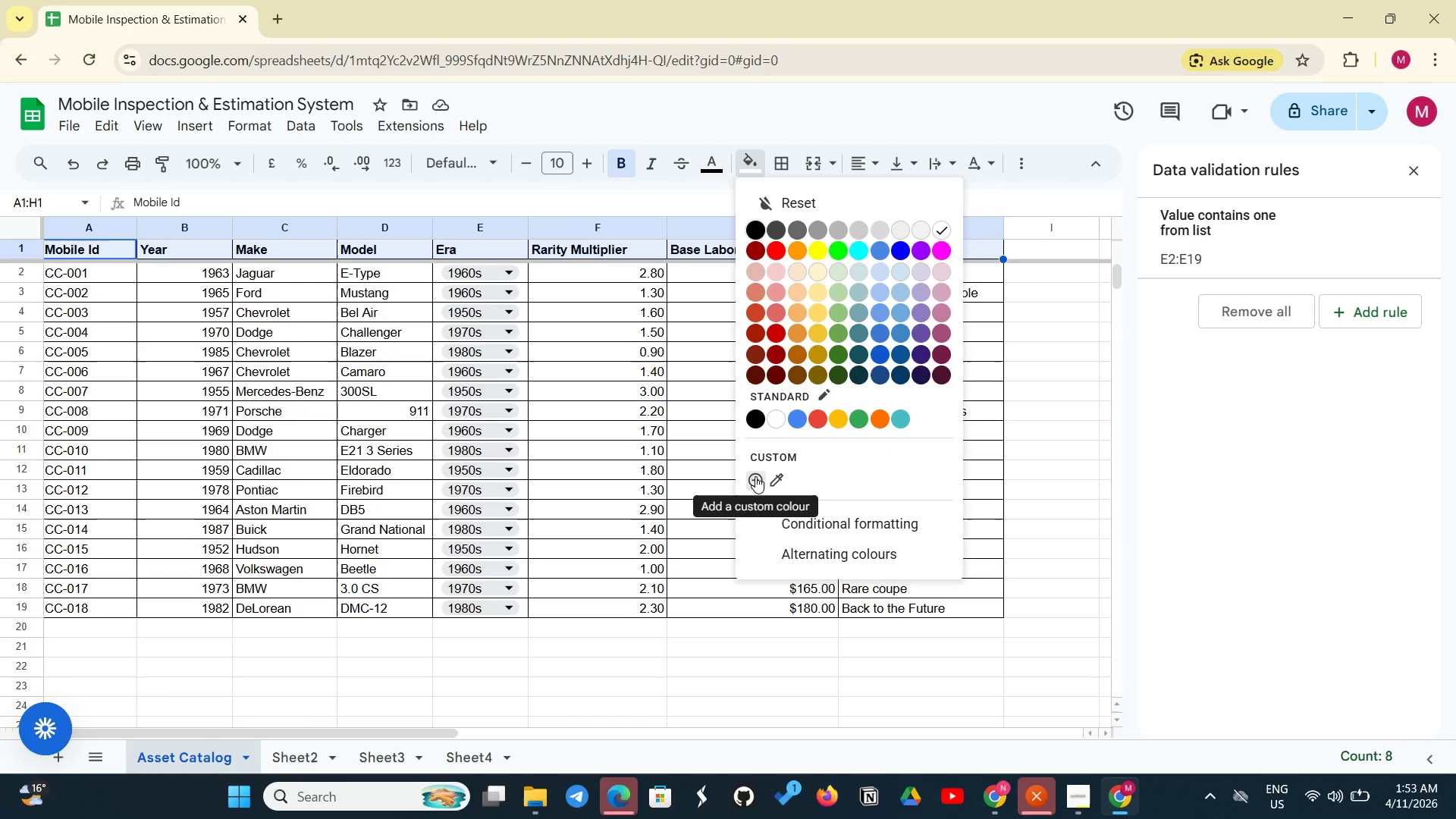 
left_click([755, 476])
 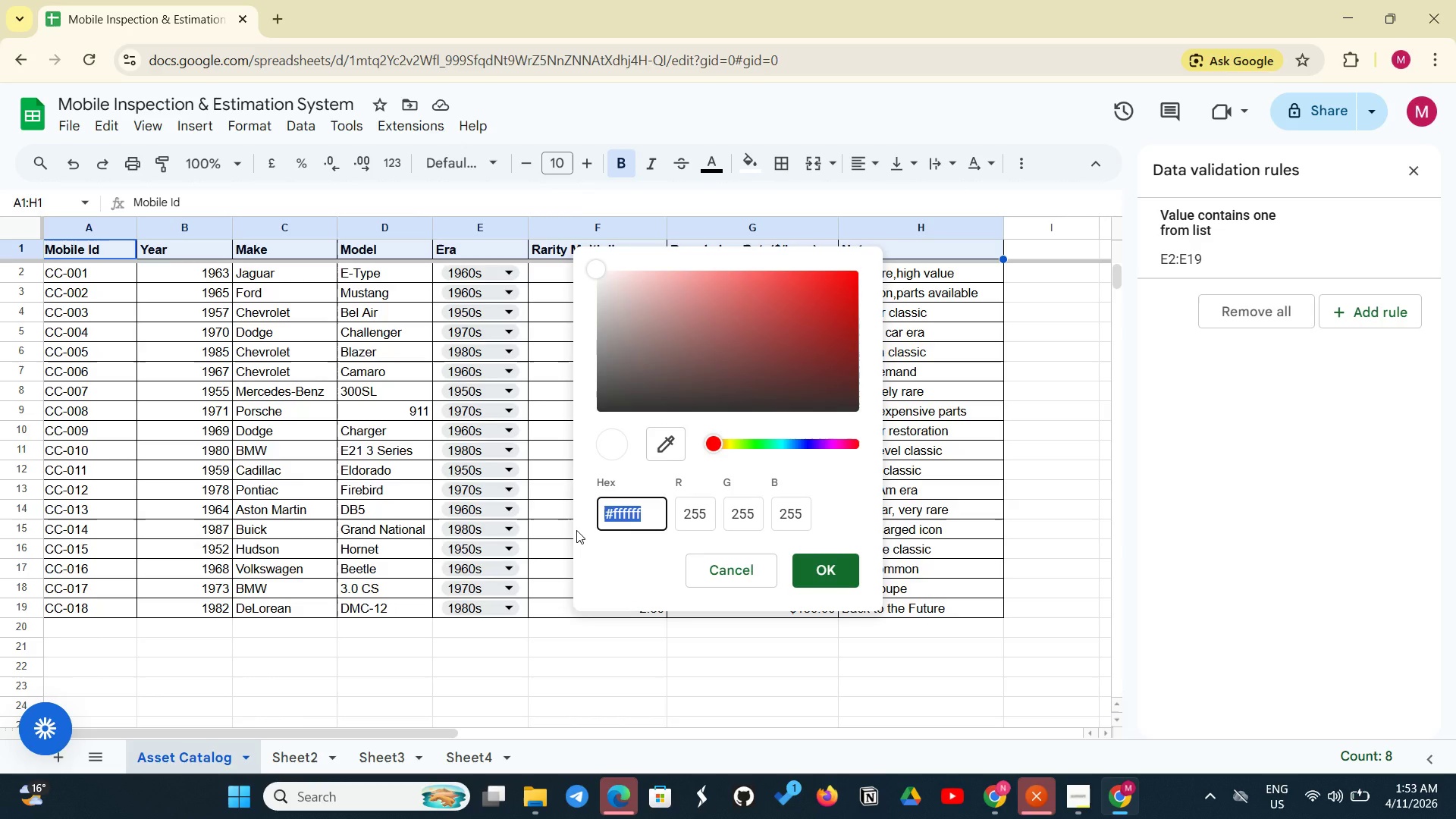 
key(Backspace)
 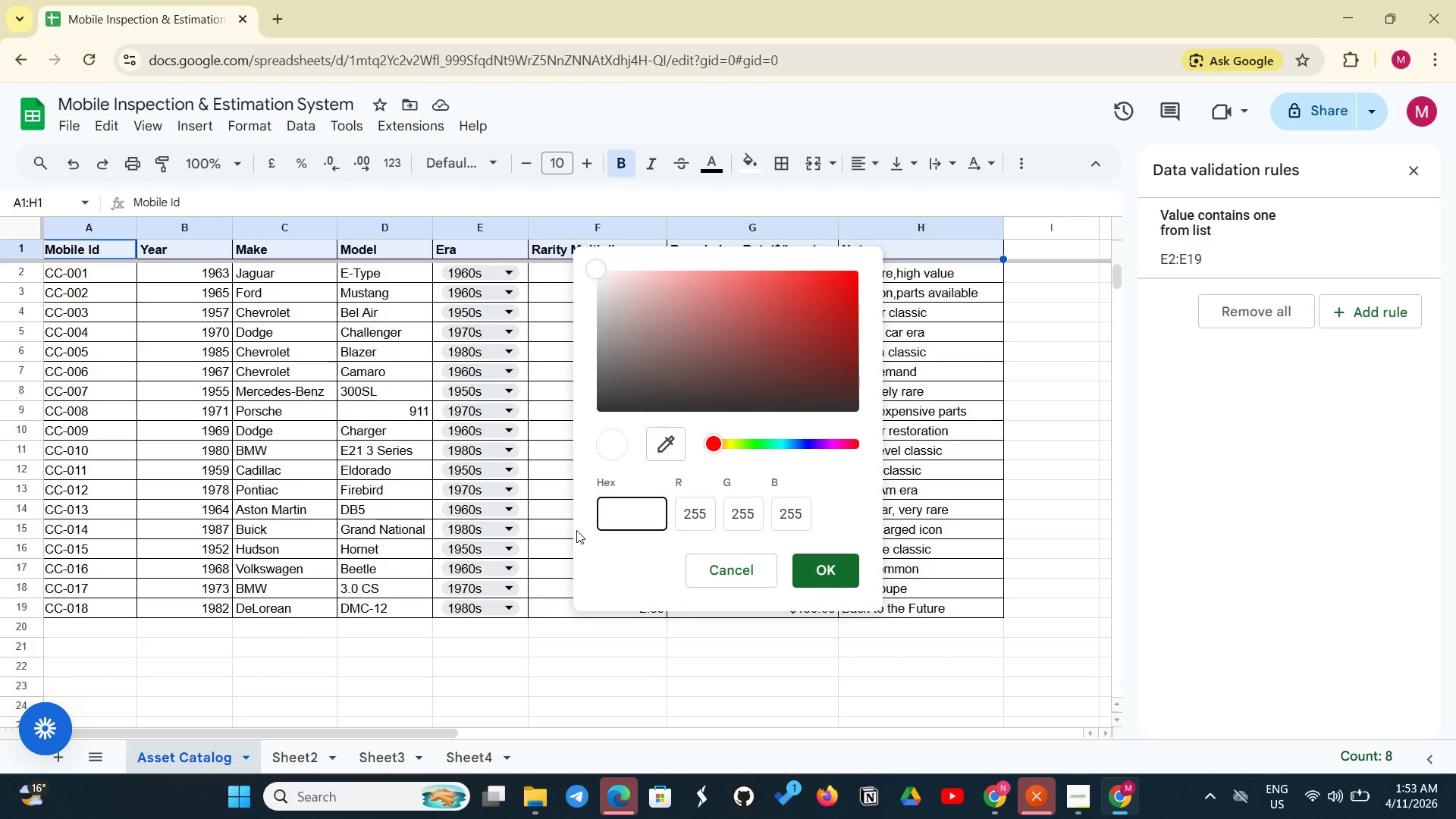 
key(Shift+3)
 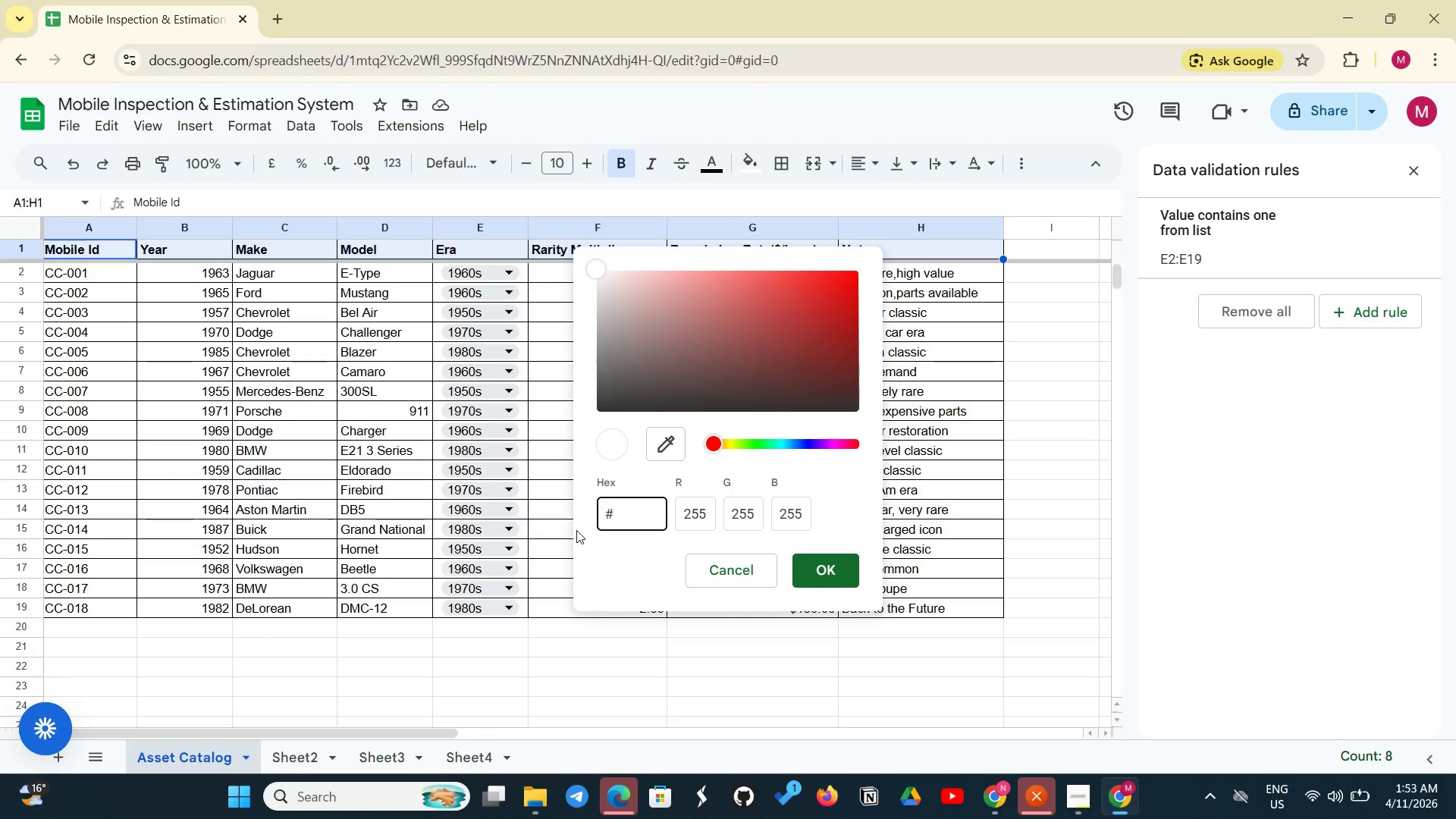 
type(1B3)
key(Backspace)
type(4332)
 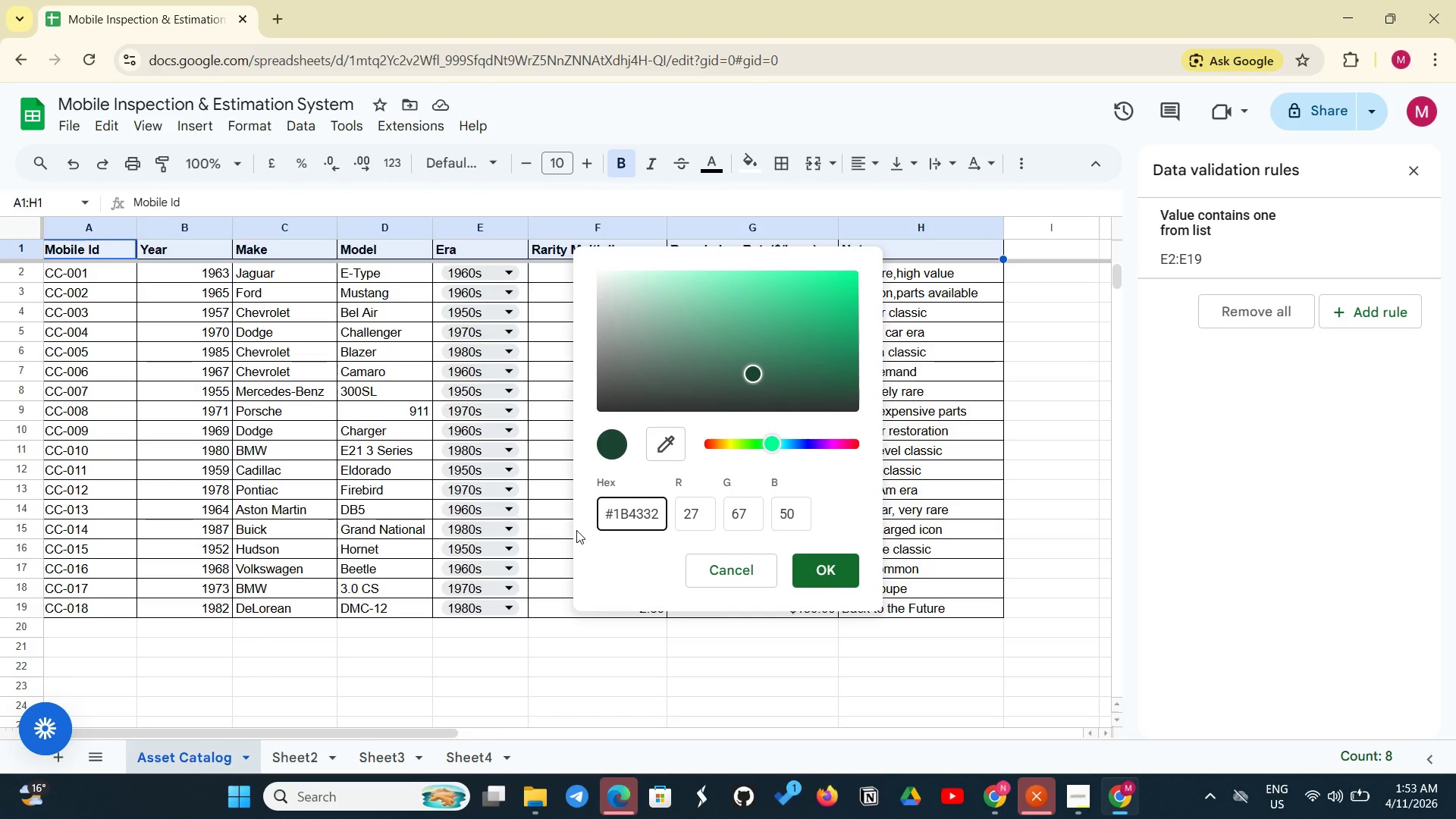 
left_click([815, 554])
 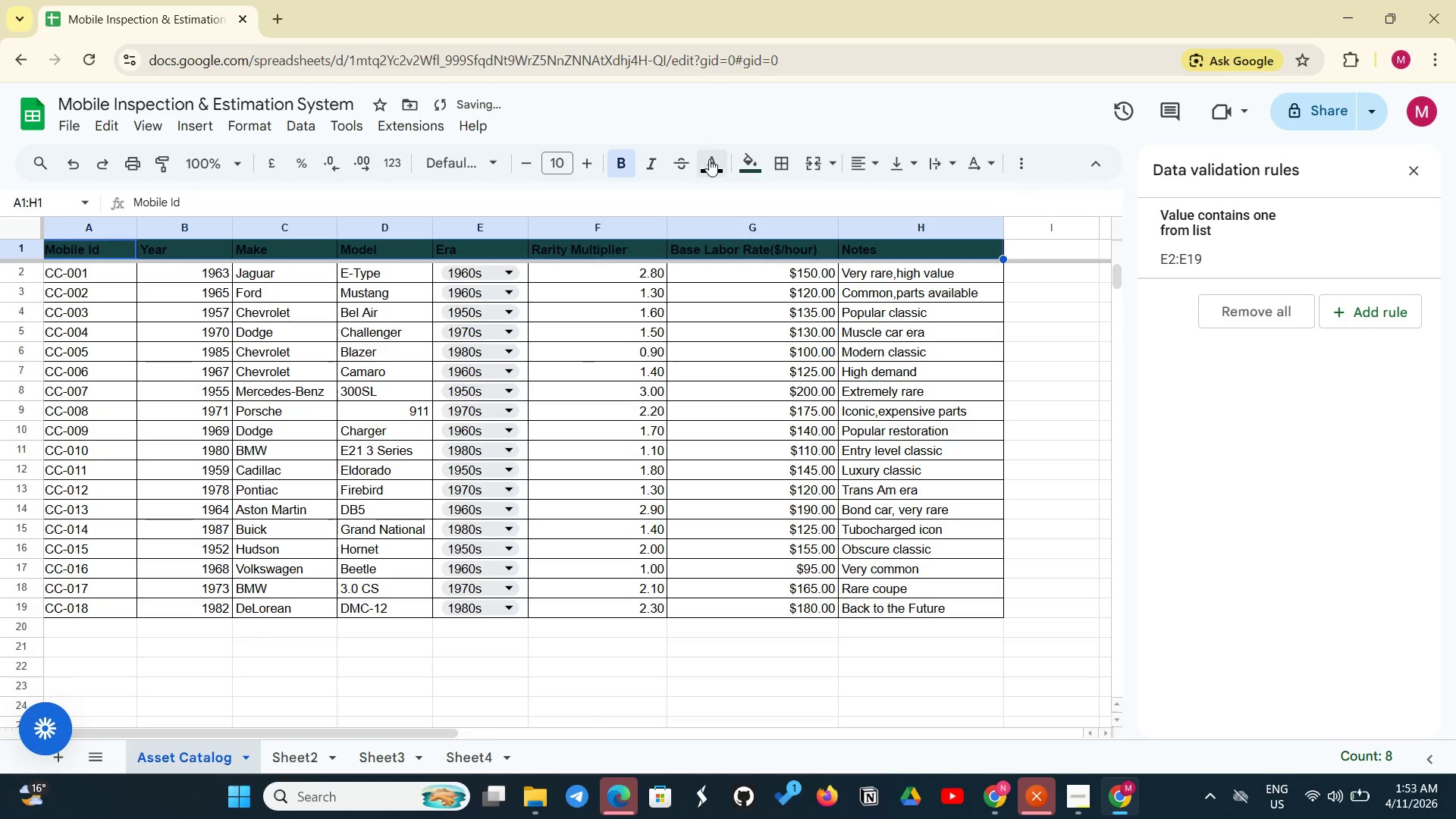 
left_click([709, 159])
 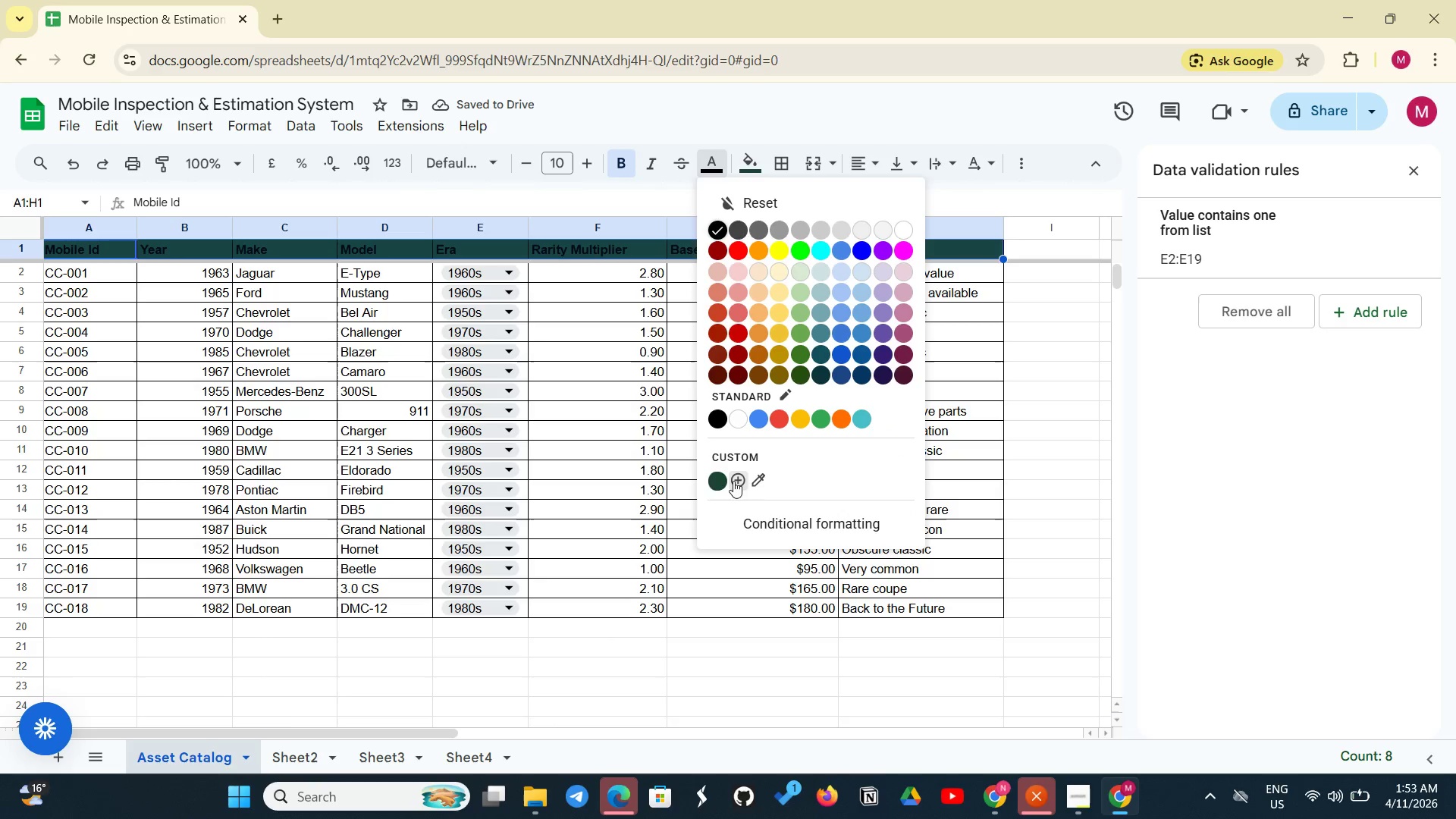 
left_click([733, 481])
 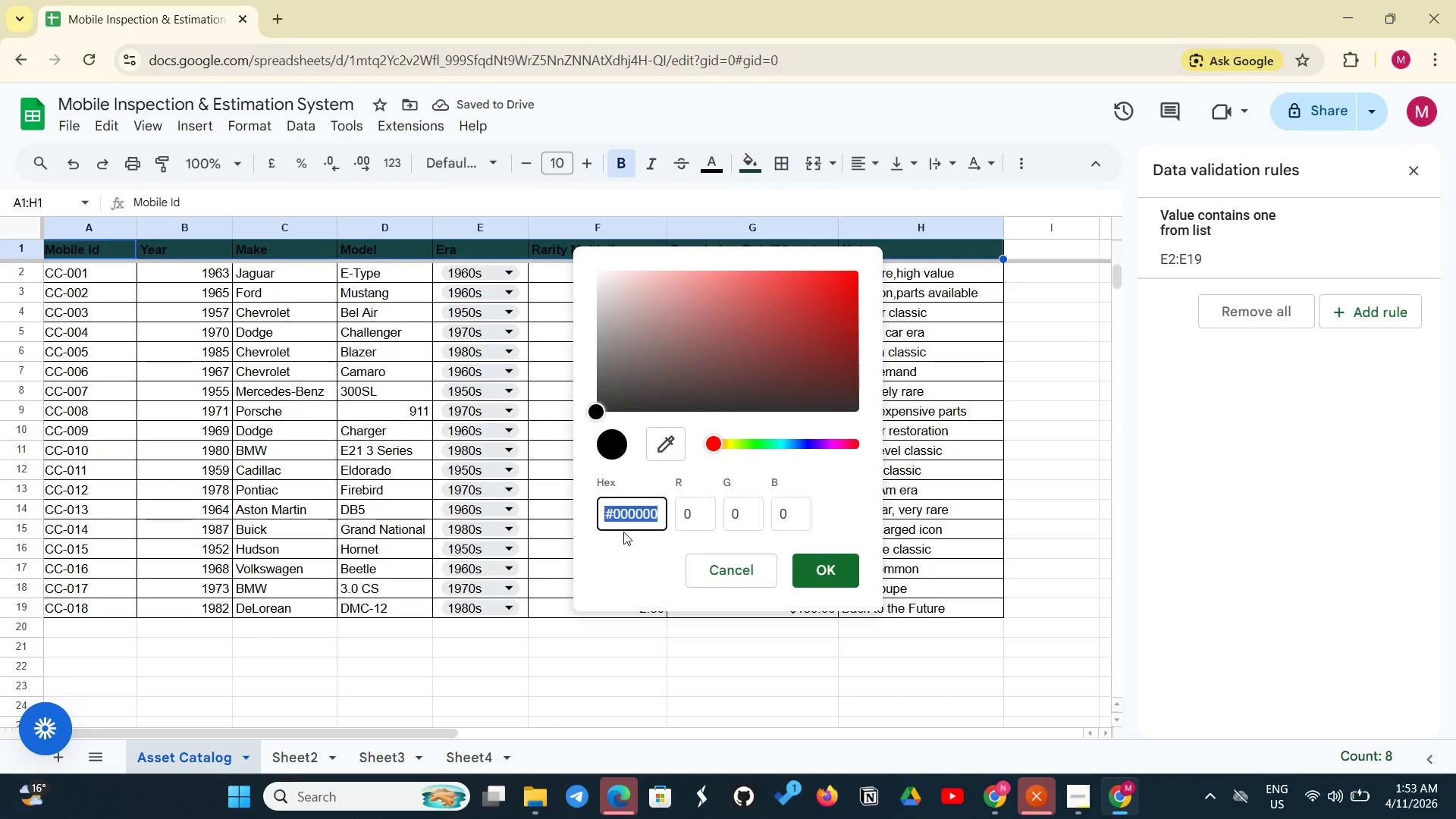 
key(Backspace)
 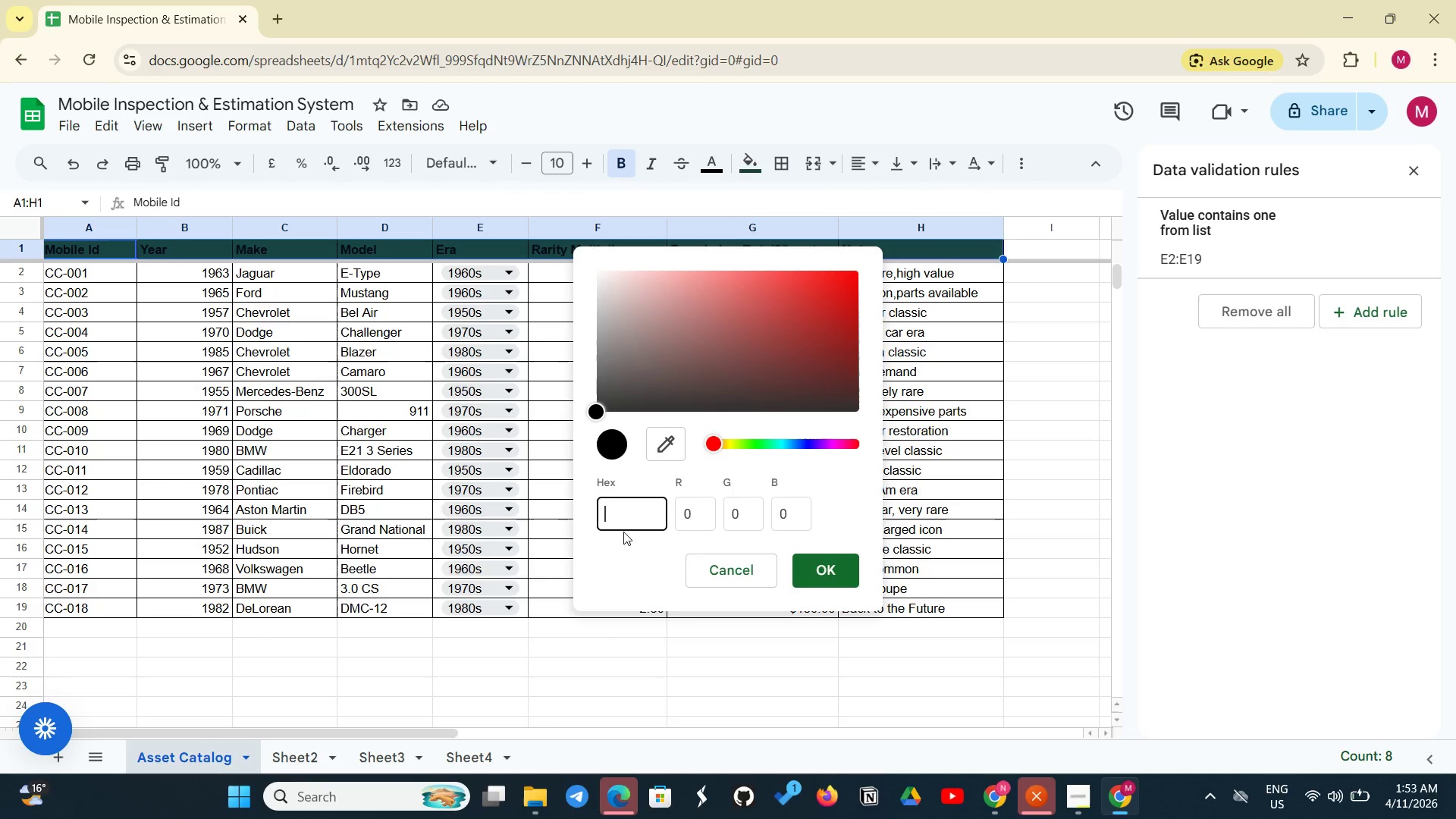 
key(Shift+3)
 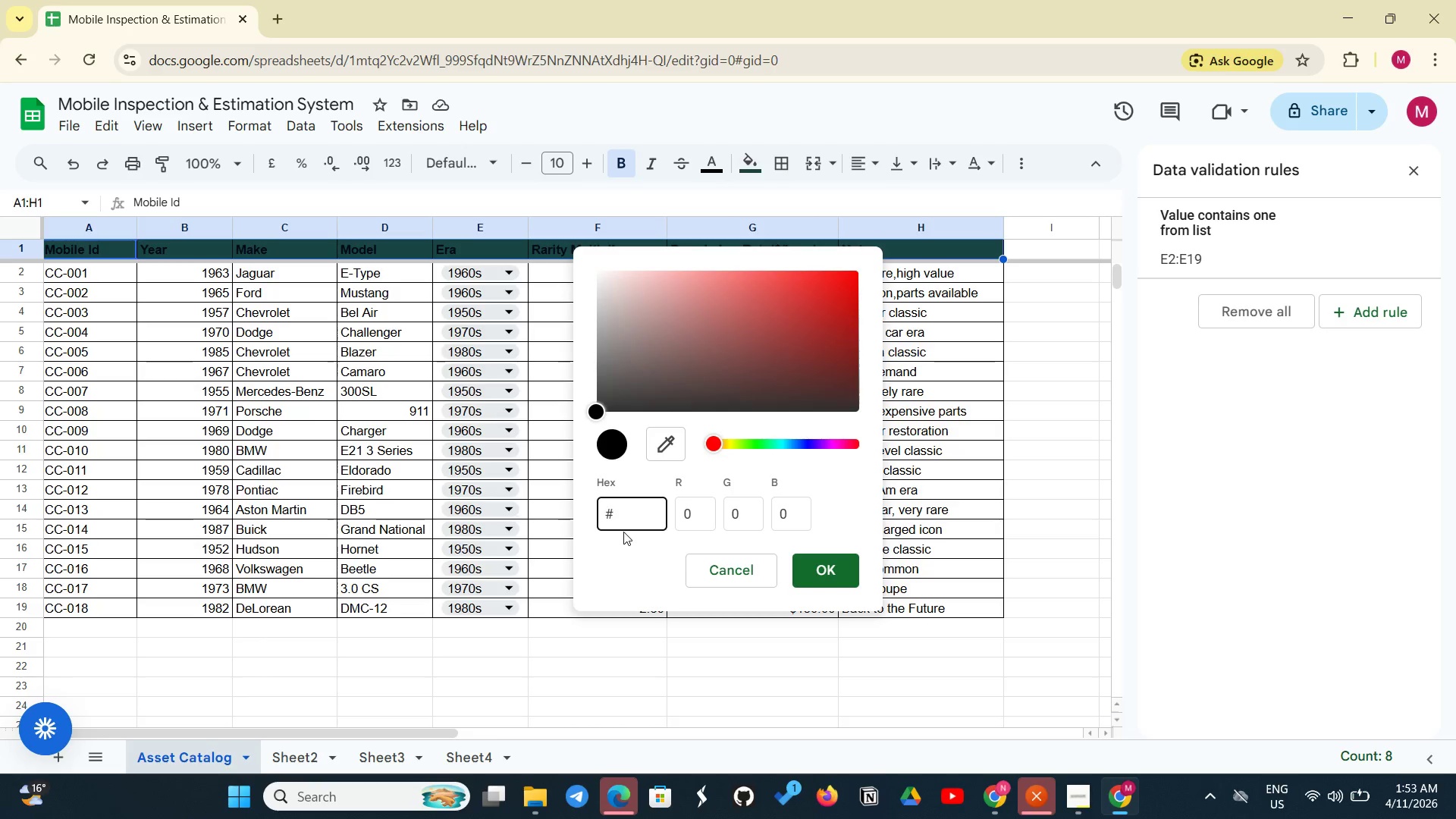 
type(F5E6D)
 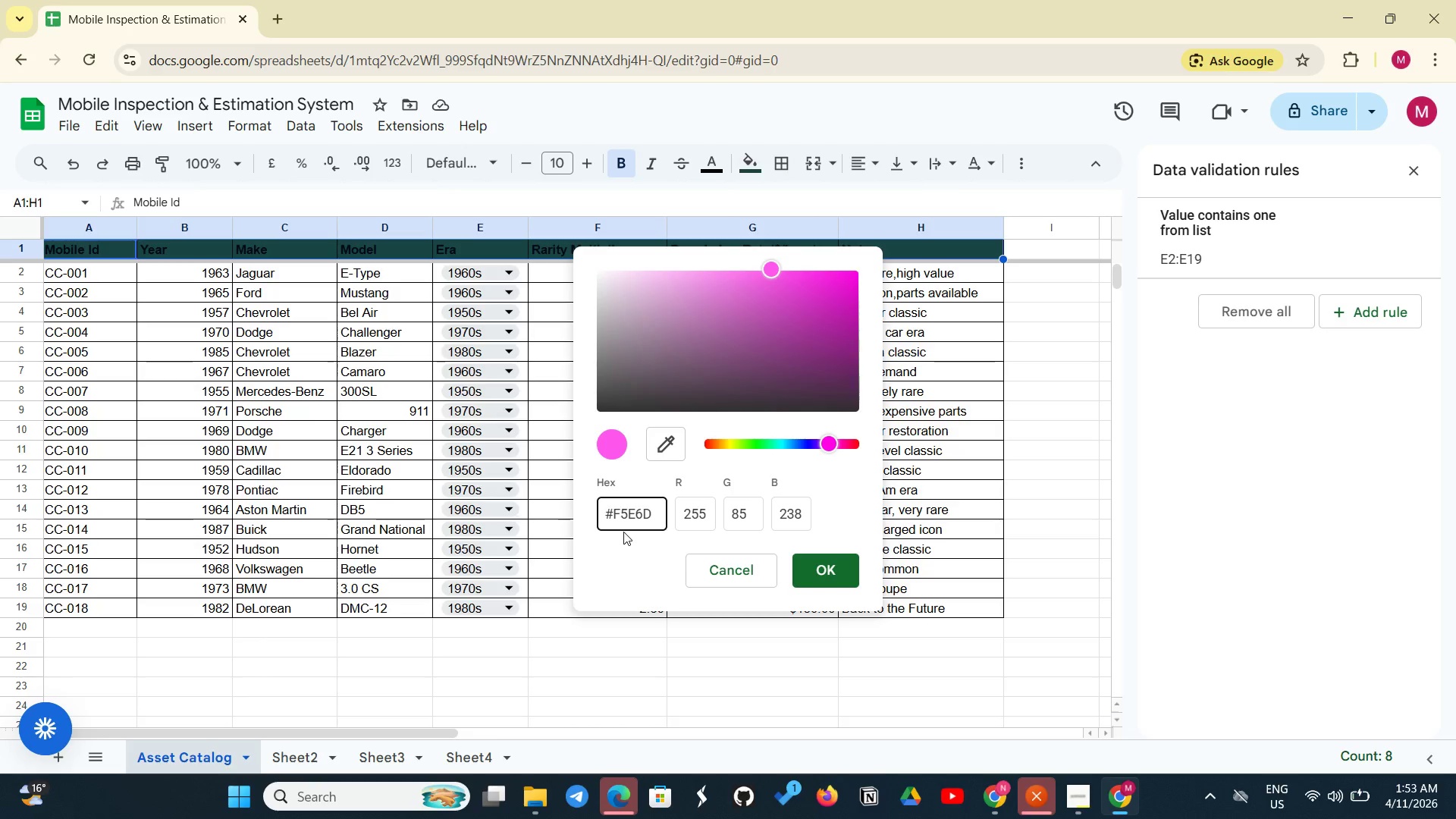 
key(3)
 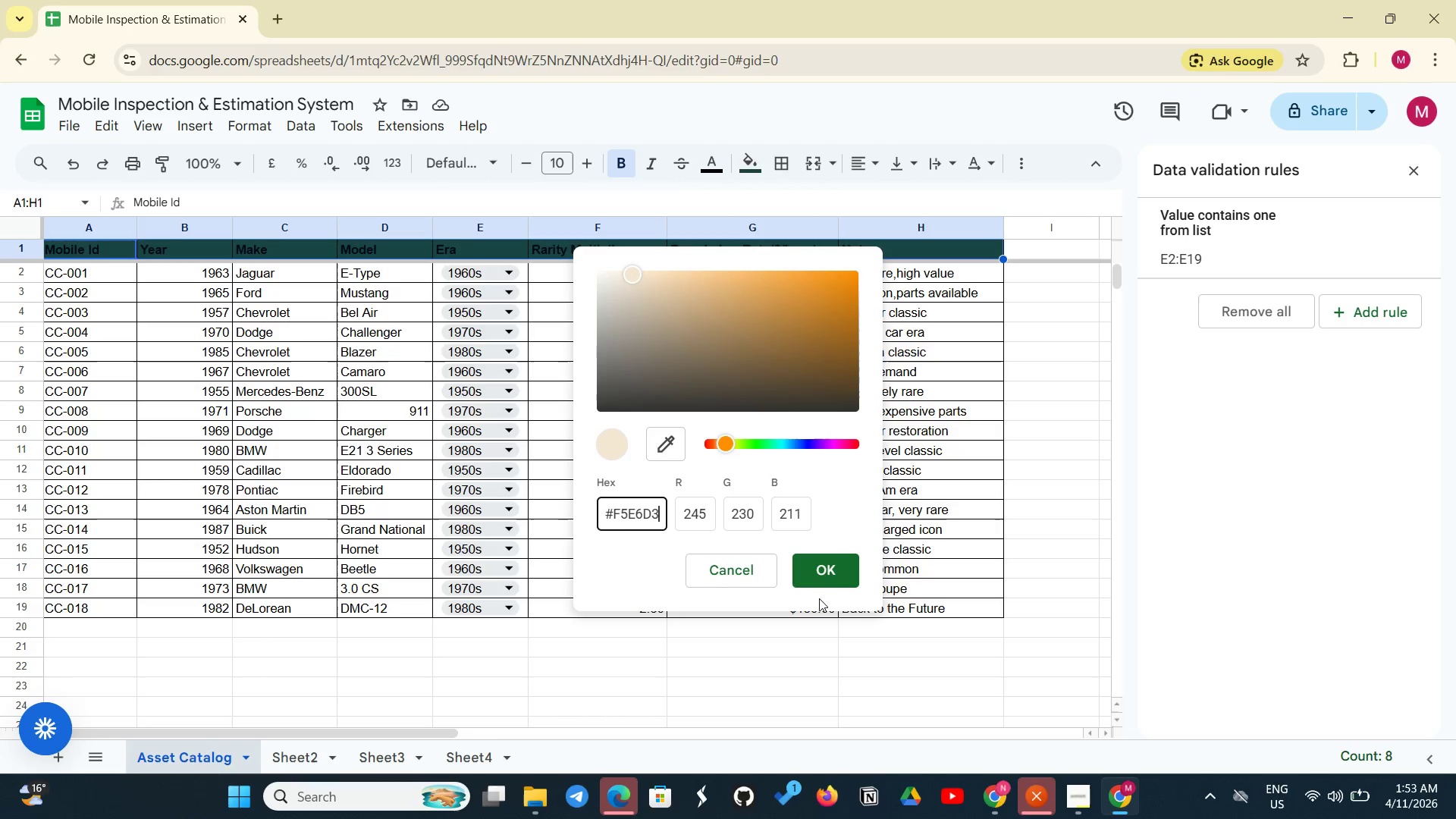 
left_click([824, 571])
 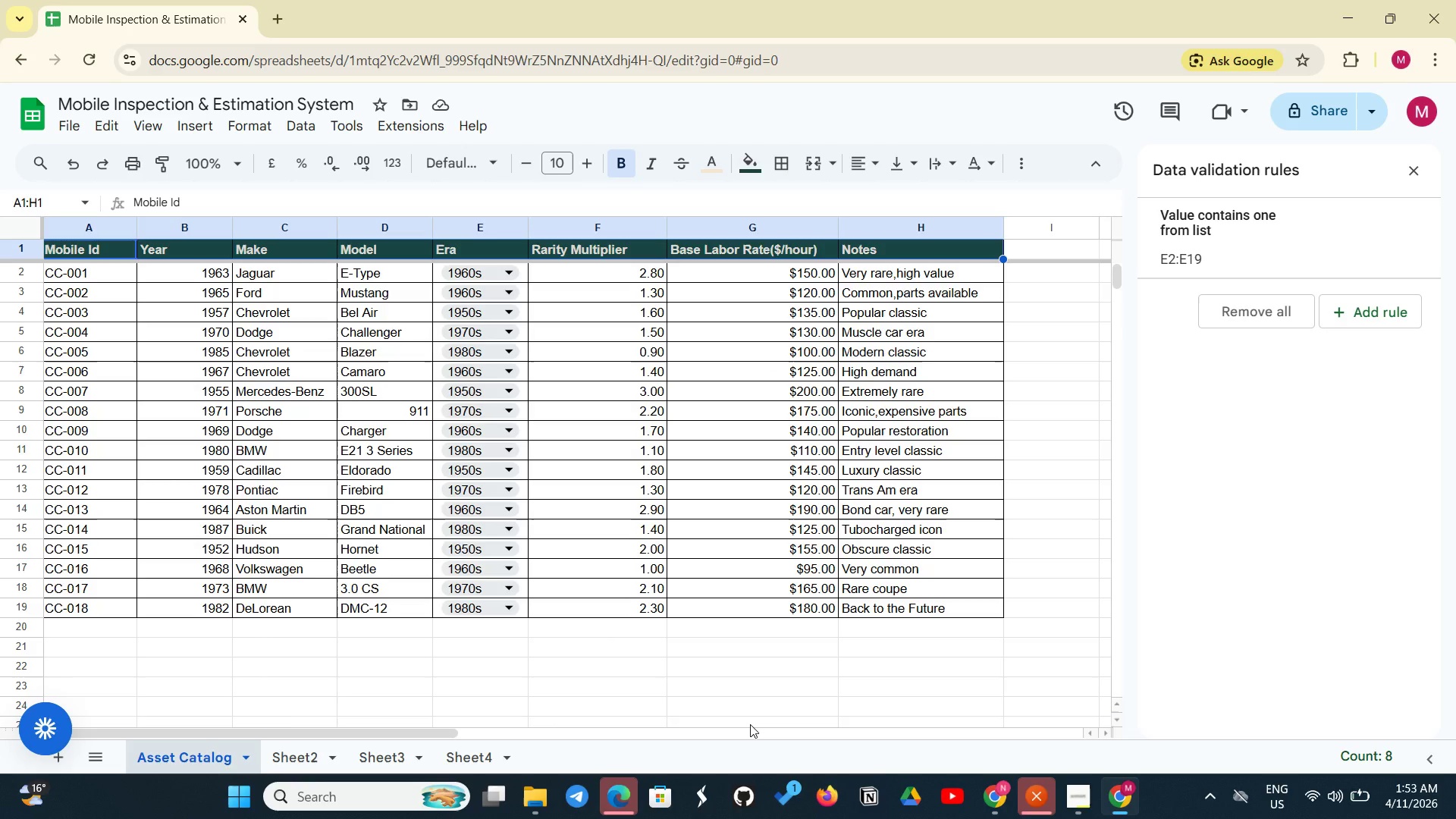 
wait(13.98)
 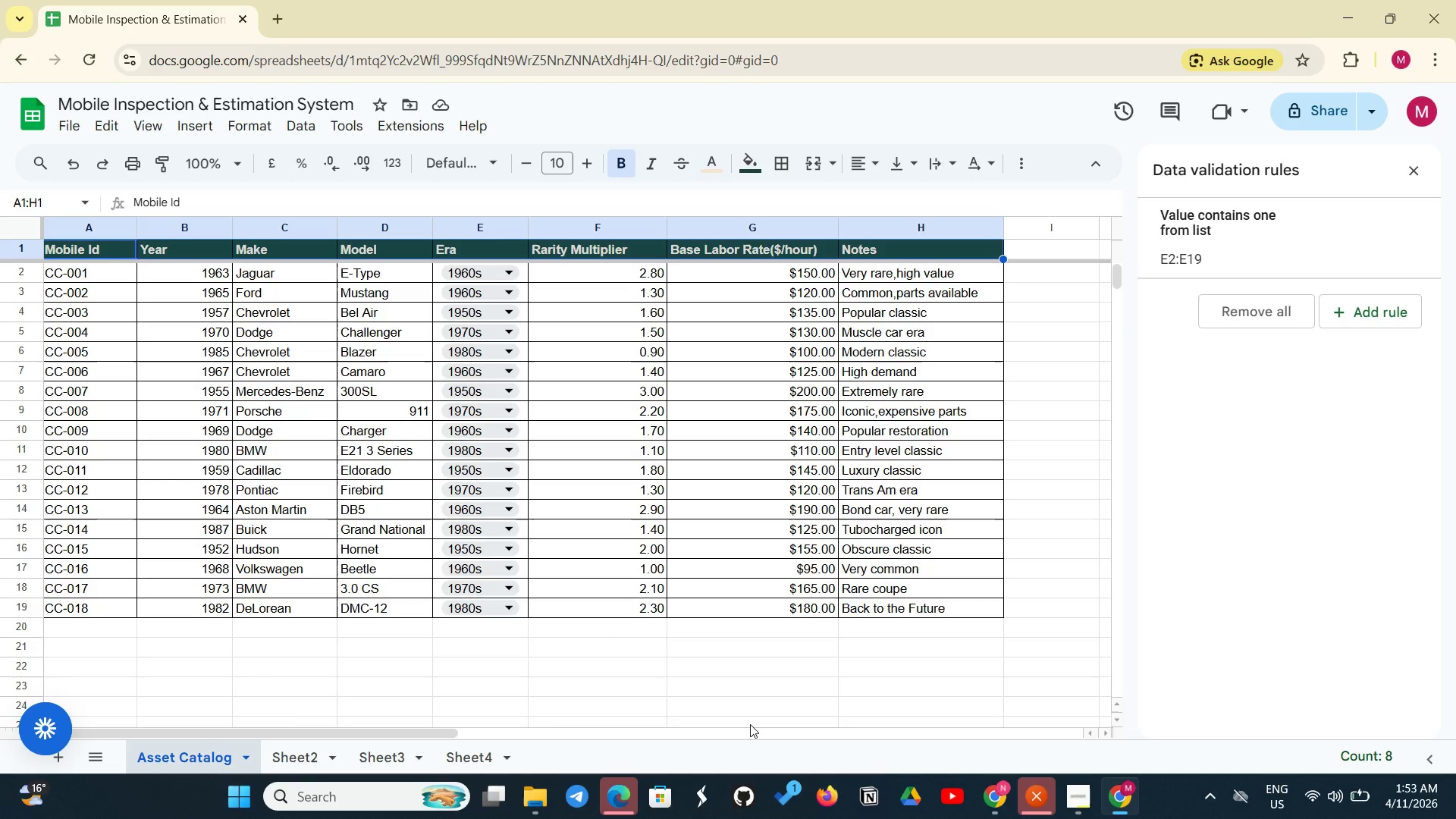 
left_click([330, 127])
 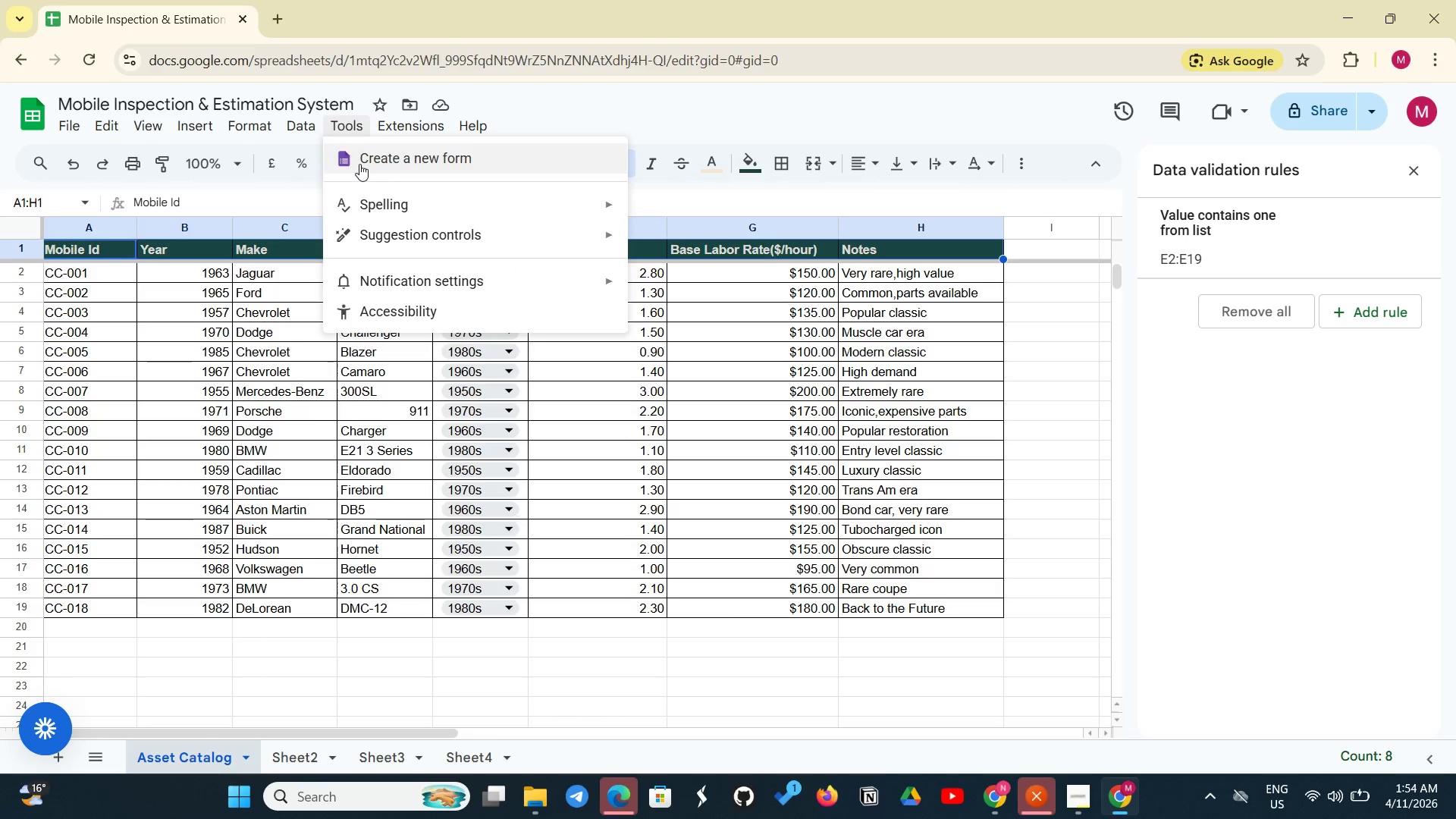 
left_click([359, 164])
 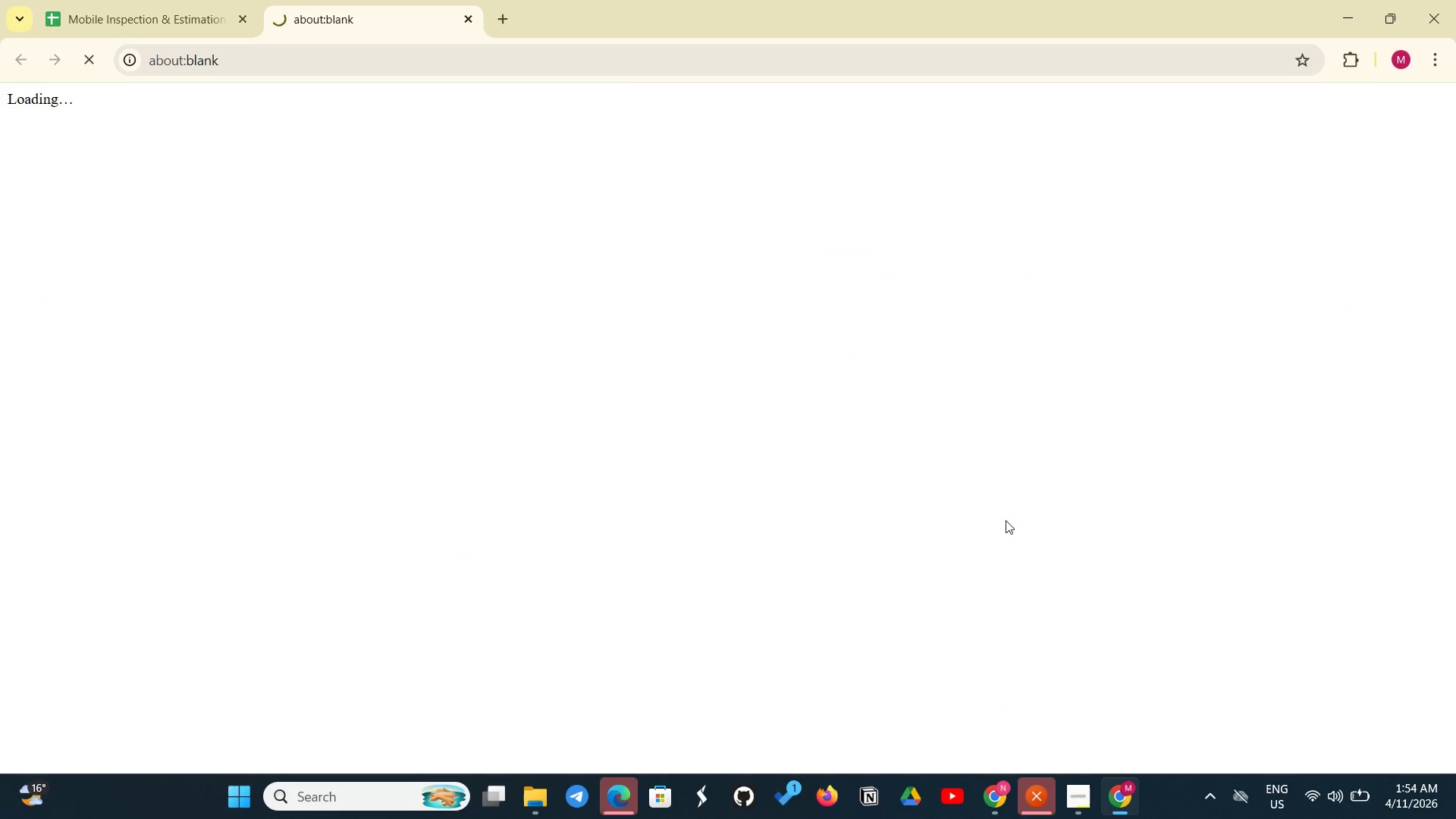 
left_click([1078, 790])